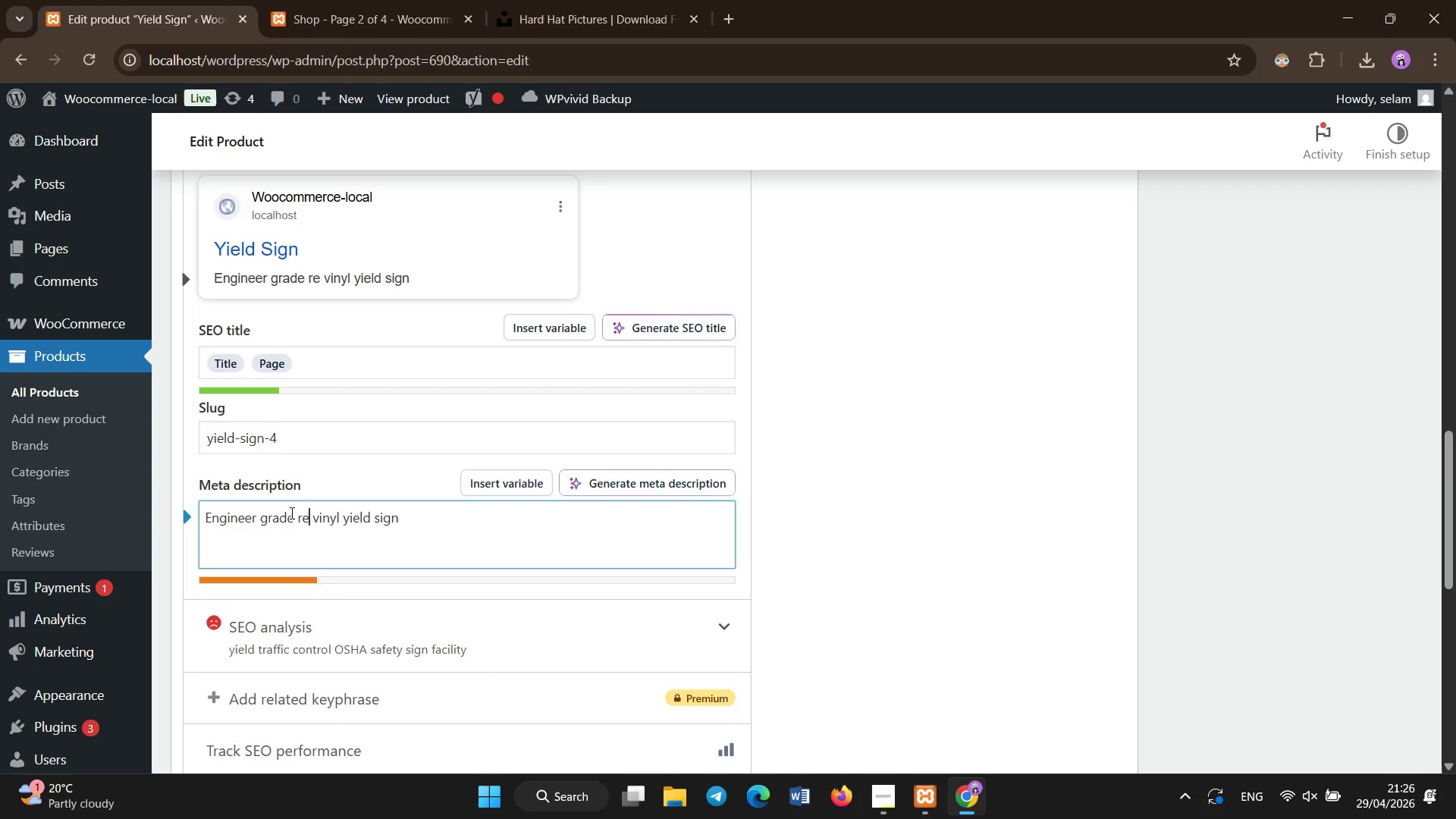 
key(Backspace)
type(r)
key(Backspace)
type(eflective )
key(Backspace)
type([End] for industrial trafficc)
key(Backspace)
type( control and OSHA - compliant roadway safety systems.)
 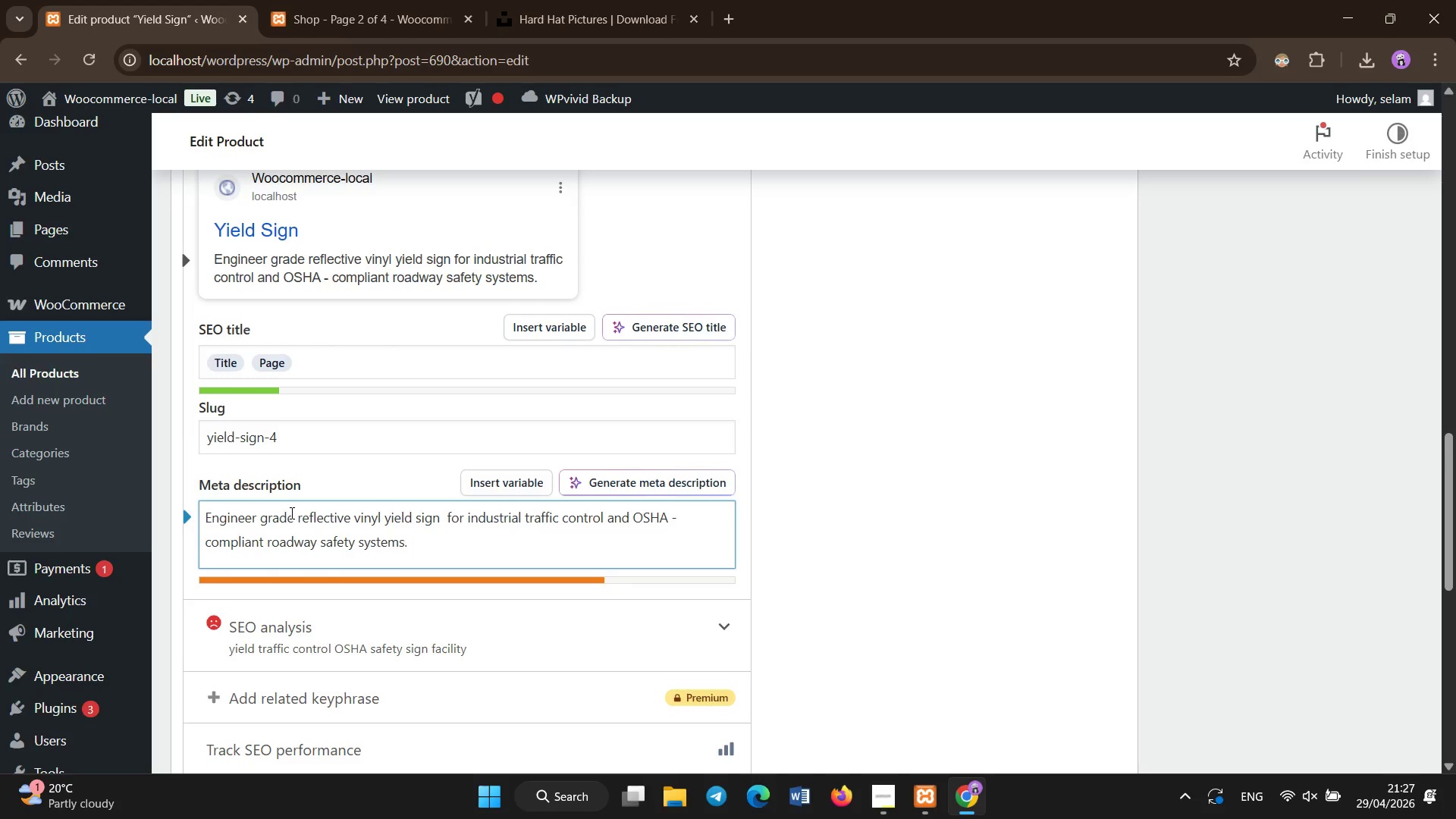 
scroll: coordinate [1291, 357], scroll_direction: up, amount: 16.0
 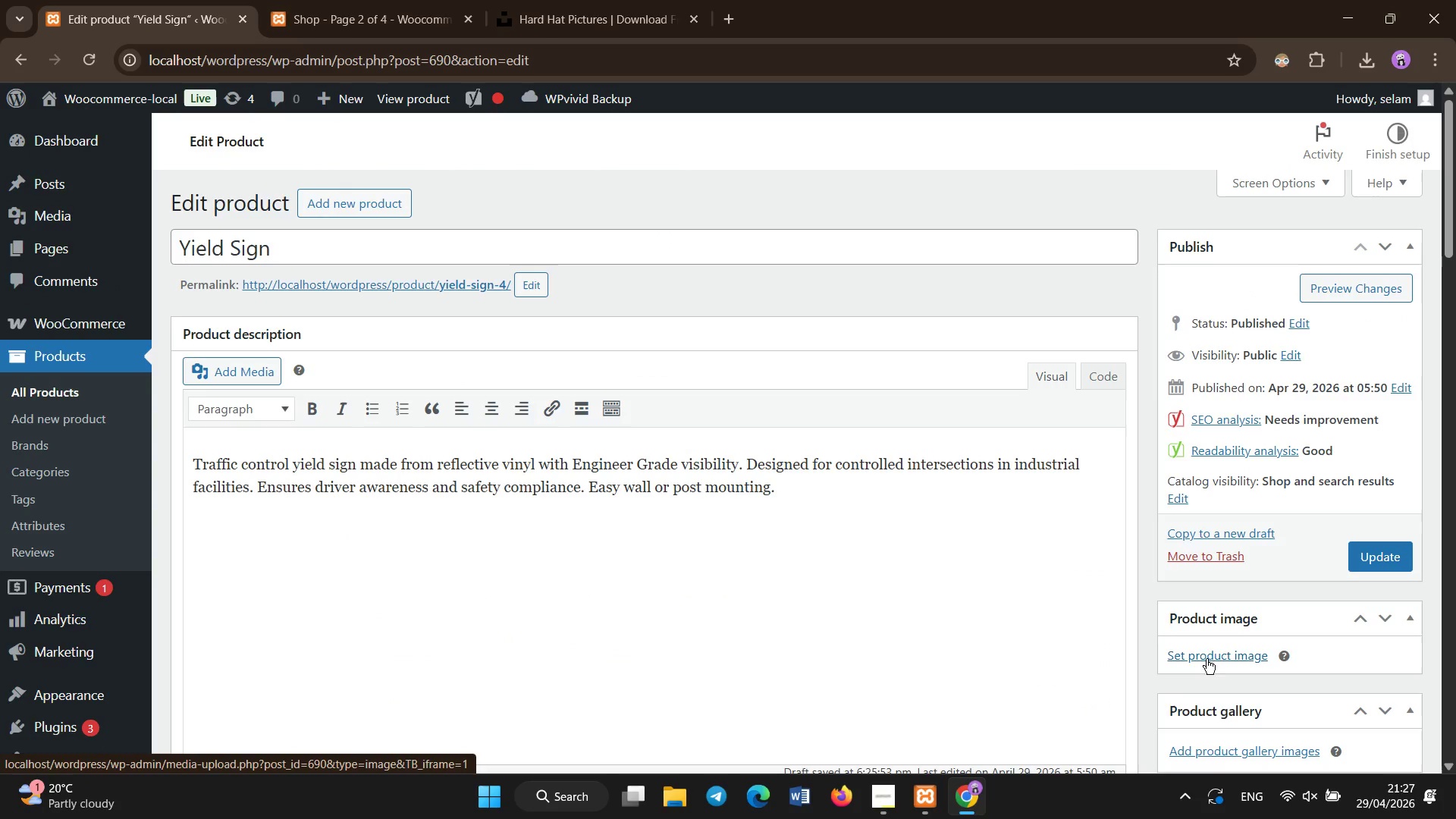 
left_click([1207, 651])
 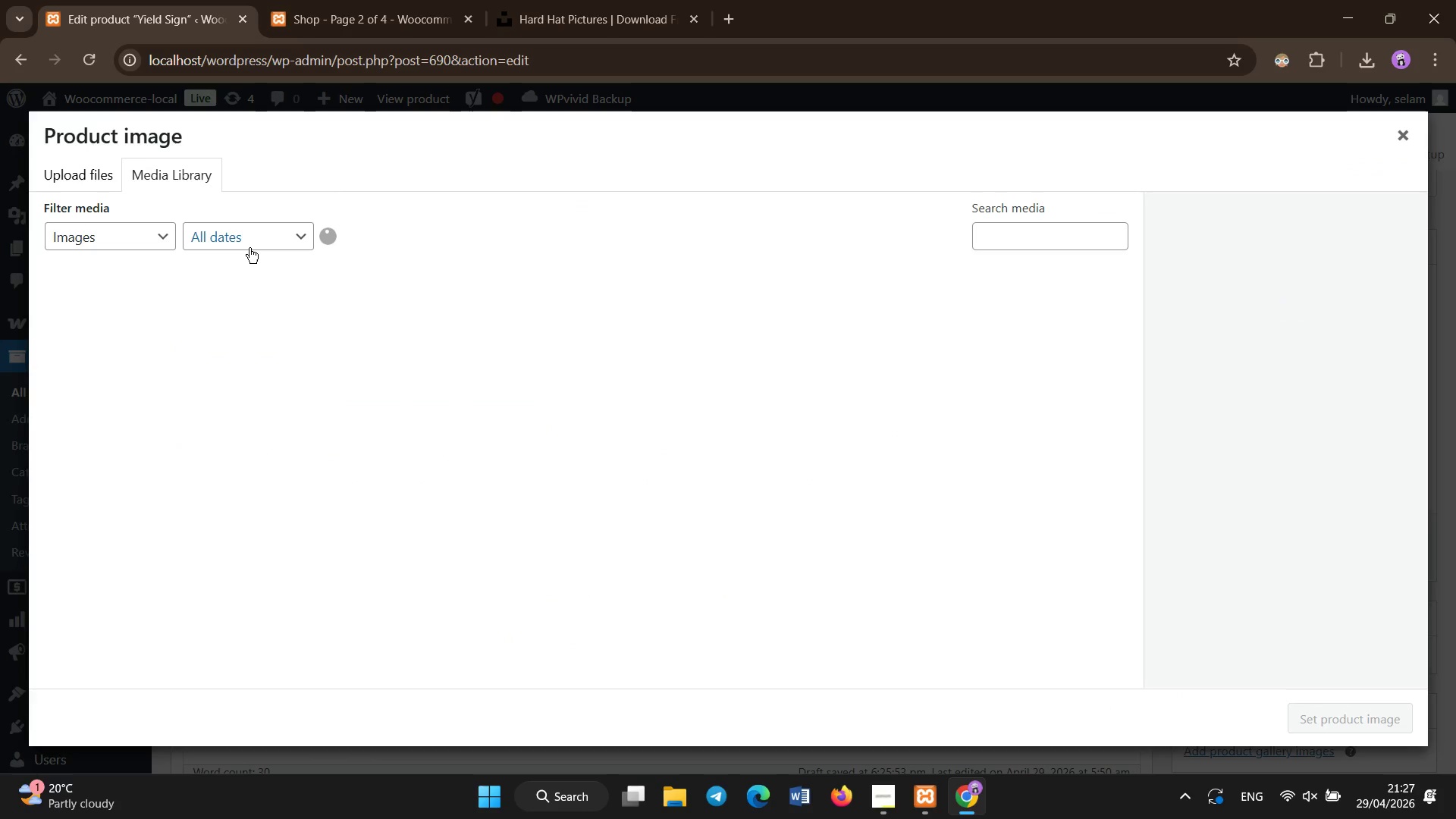 
wait(5.07)
 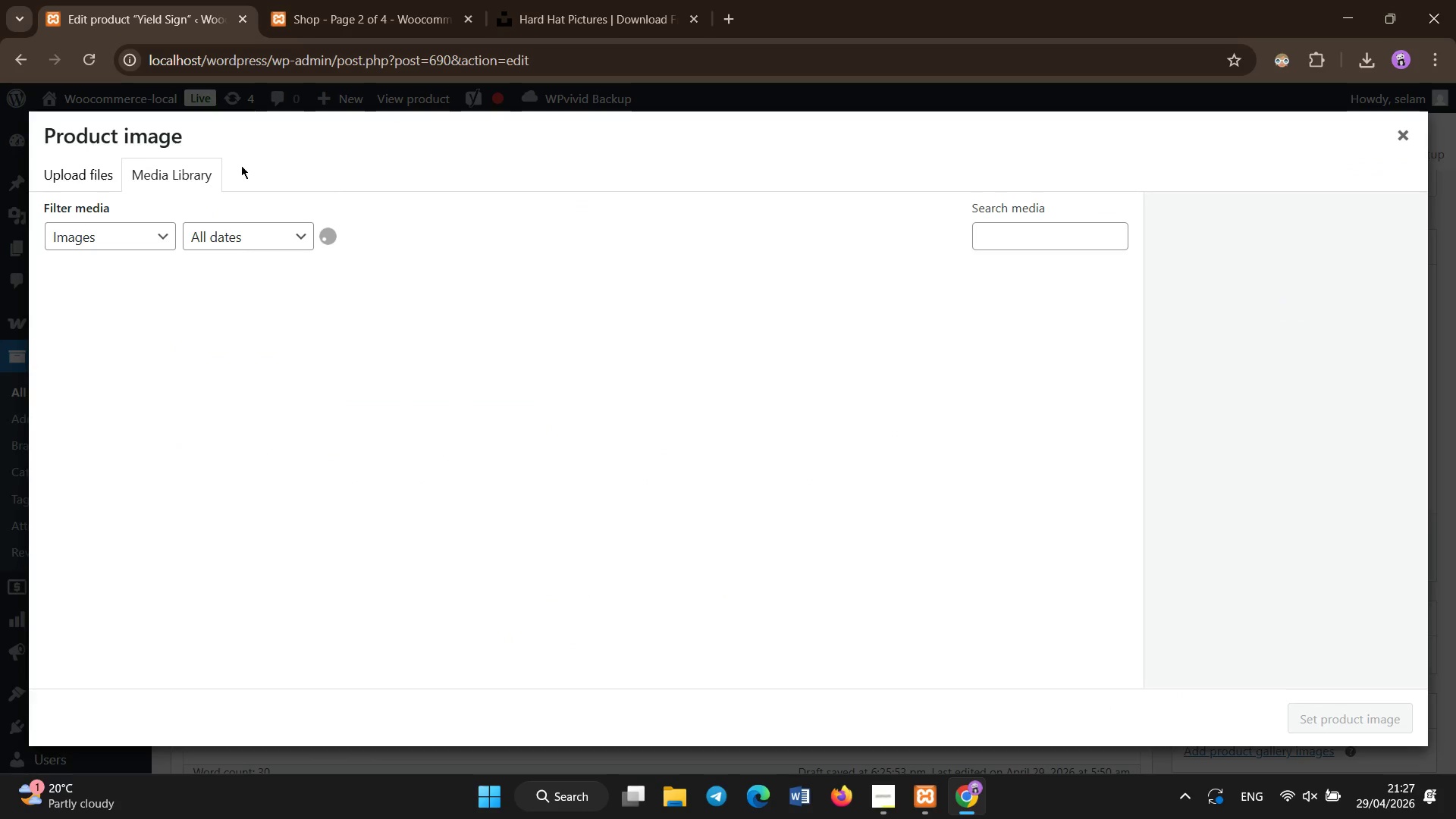 
mouse_move([259, 334])
 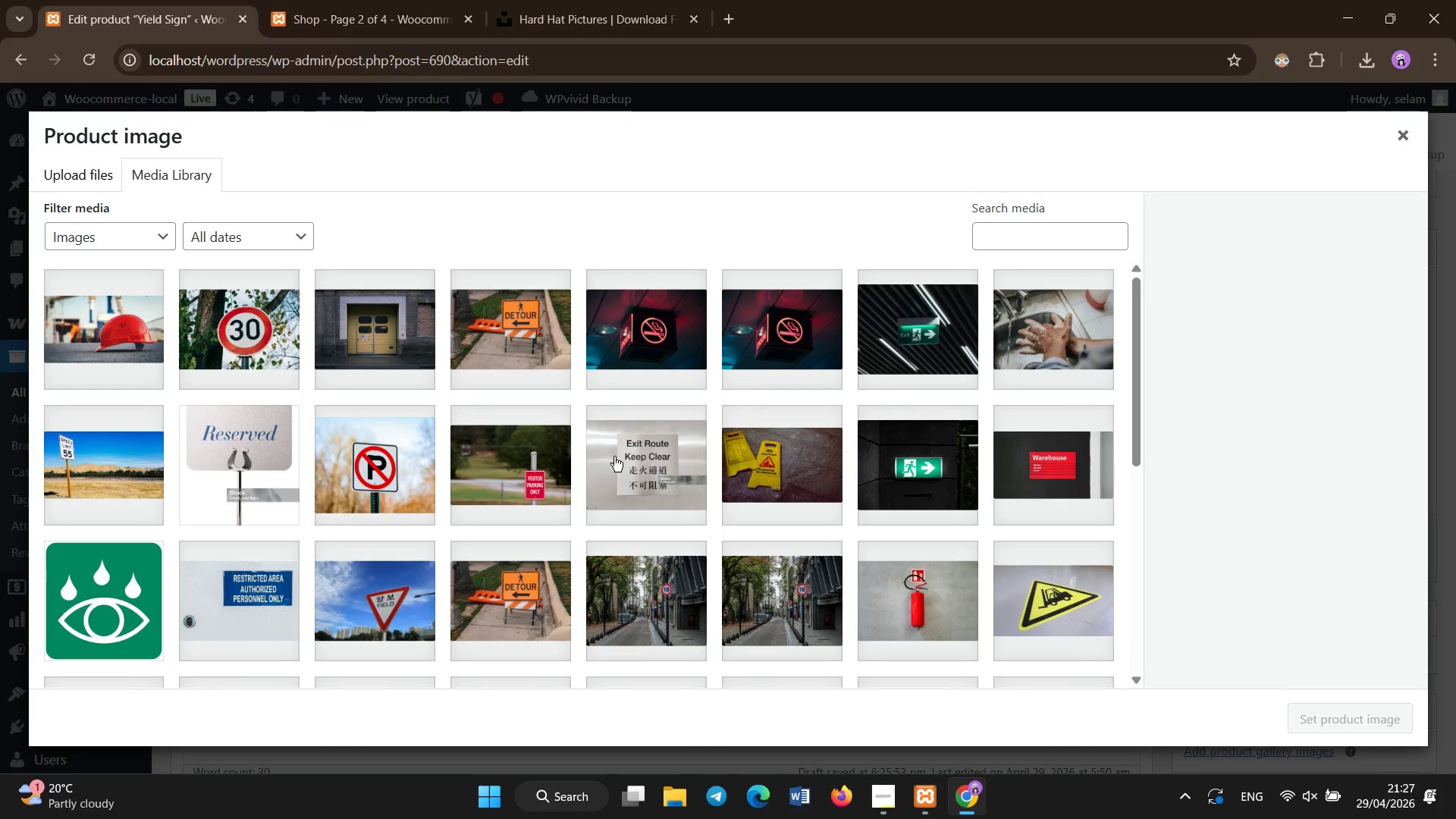 
left_click([400, 595])
 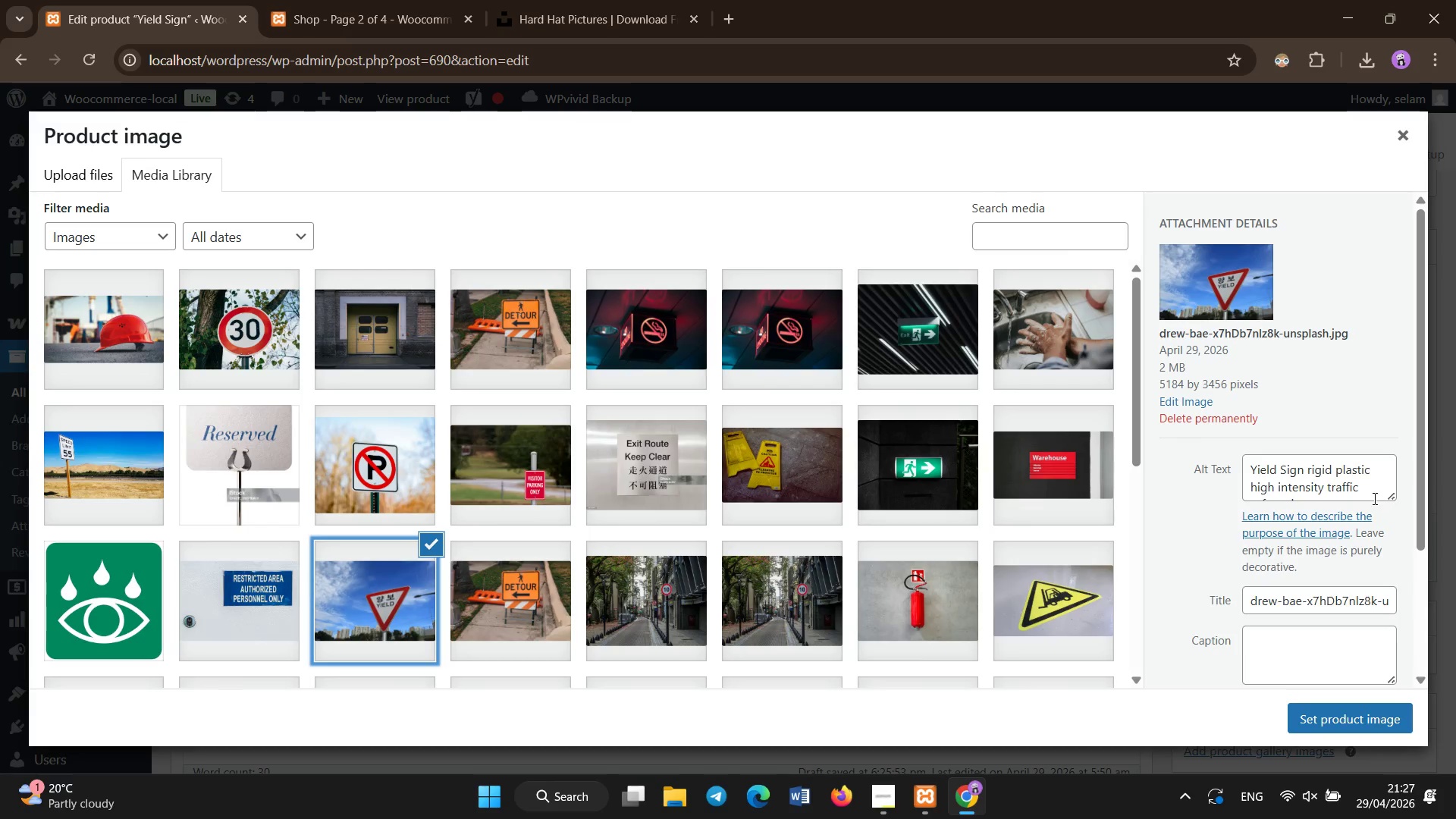 
left_click([1353, 479])
 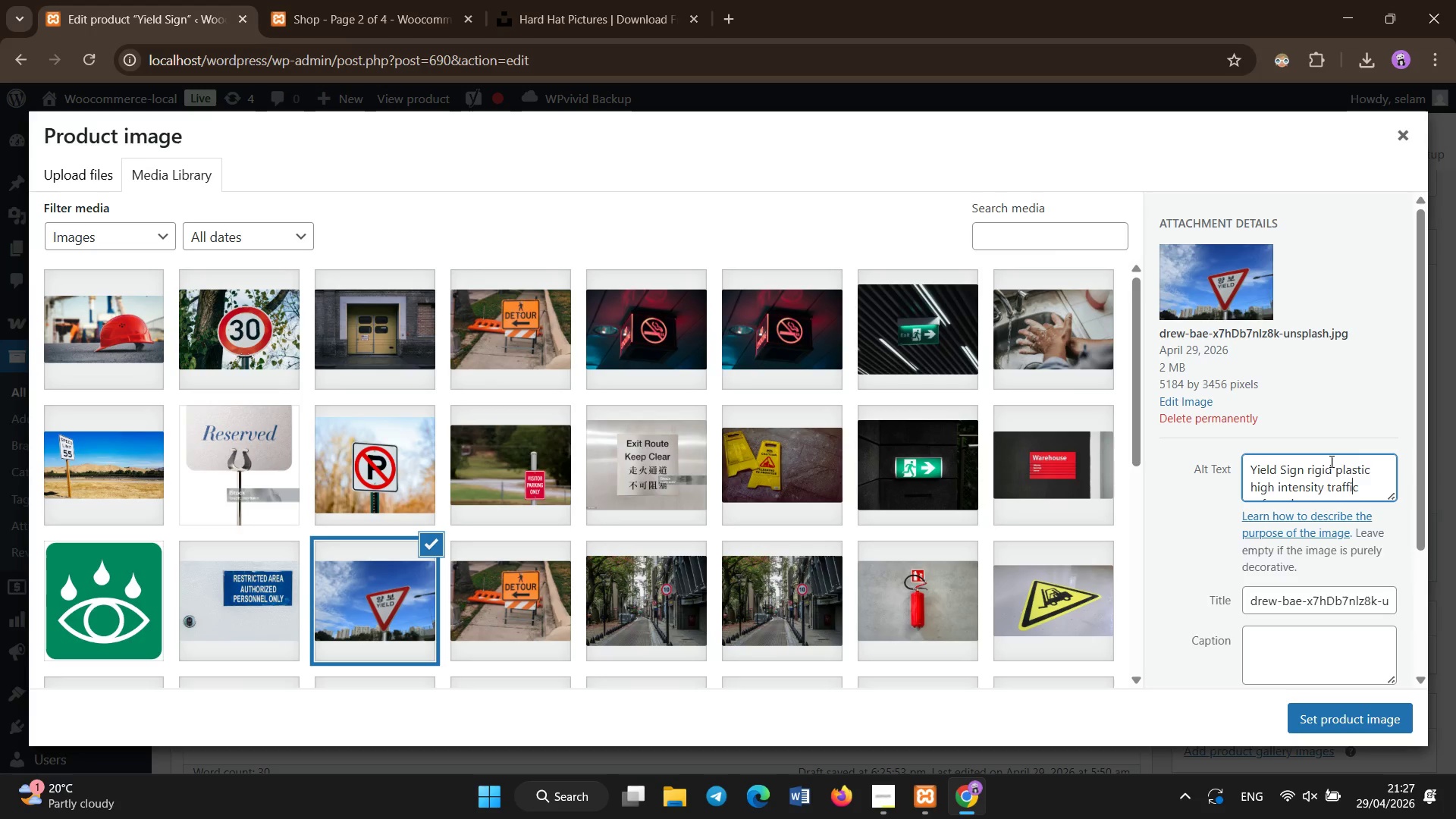 
key(Control+A)
 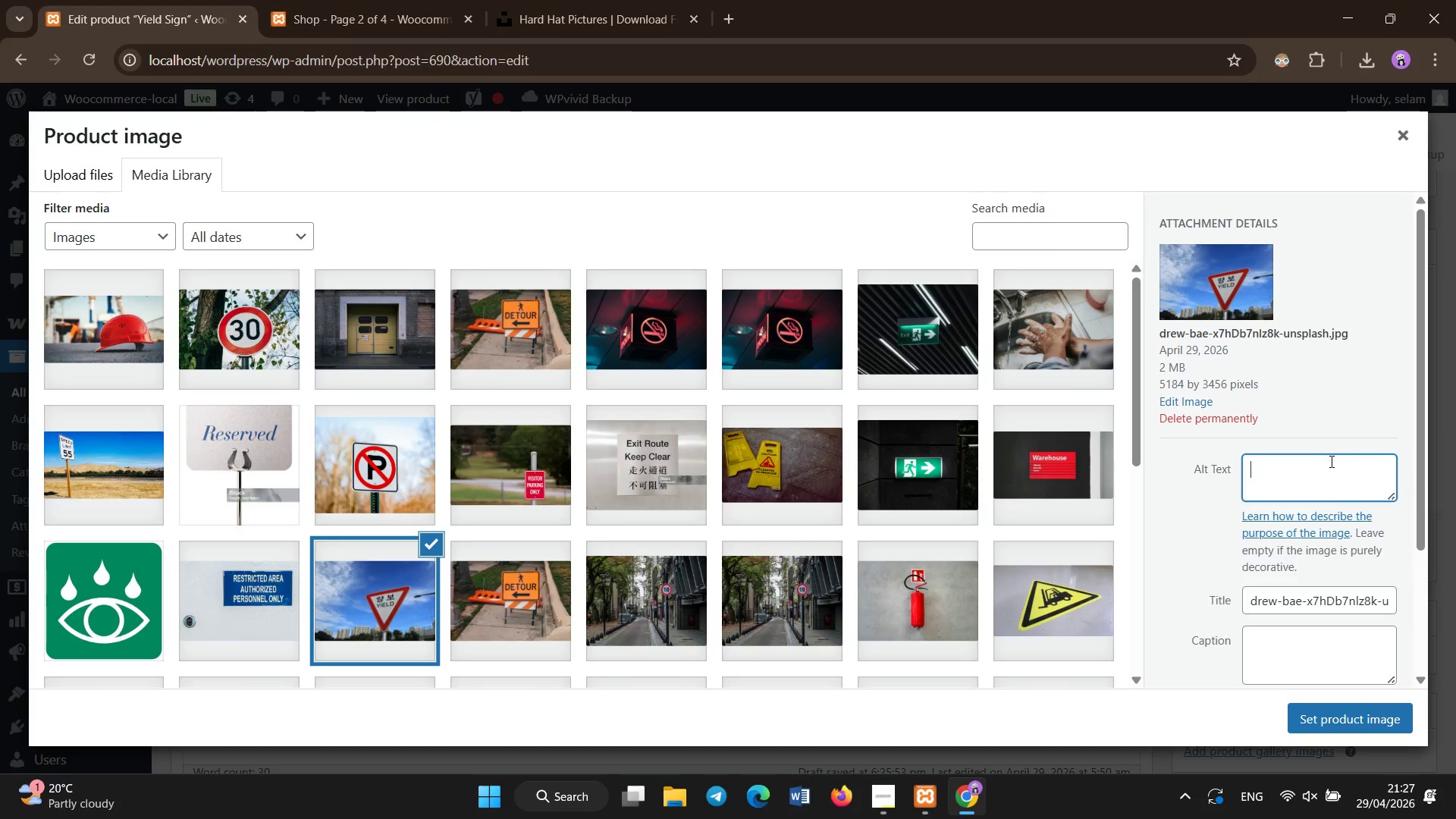 
key(Backspace)
type(YIeld Sign Yield Sign vinyl engineer grade traffic safety sign)
 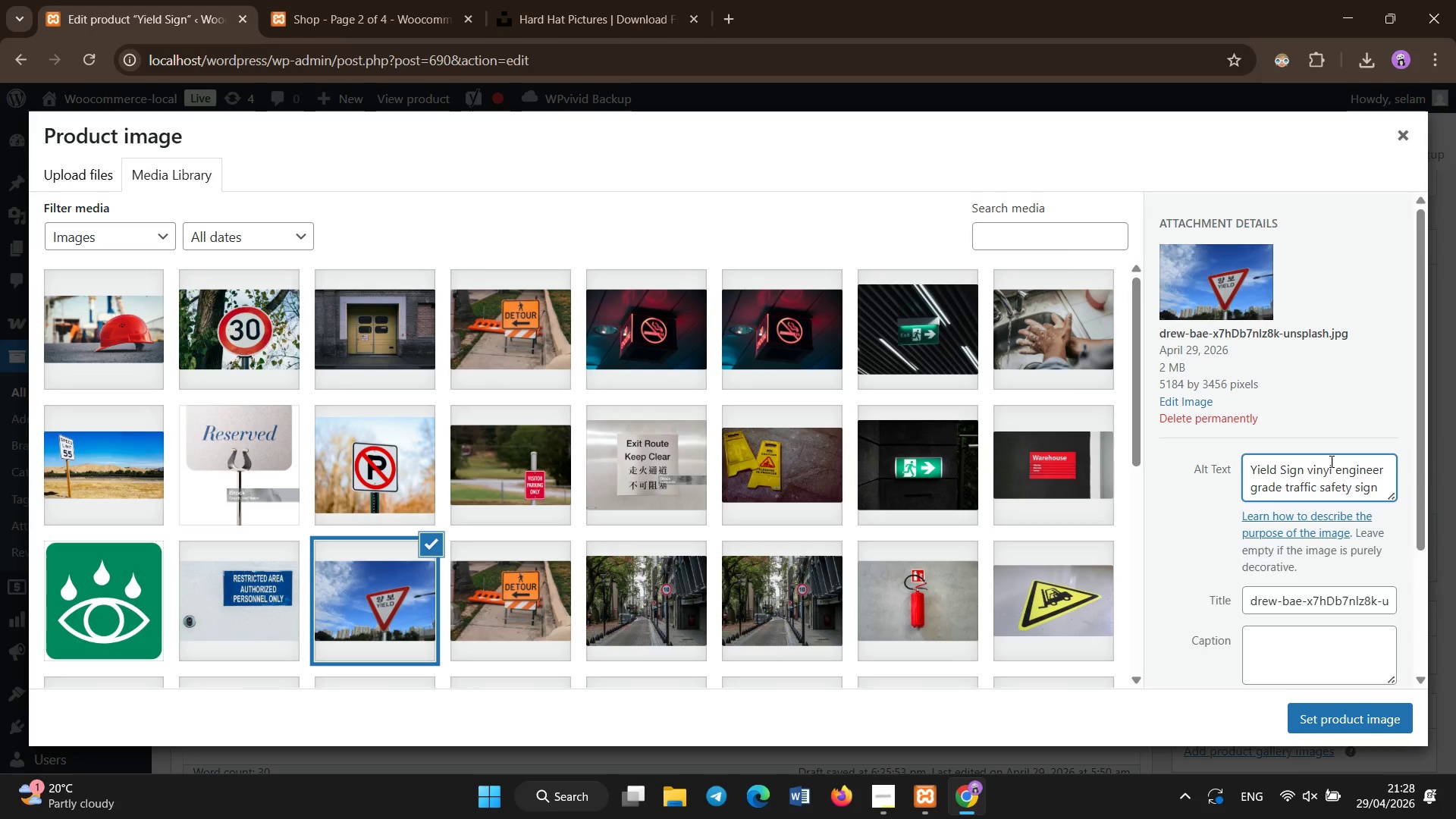 
left_click([1302, 720])
 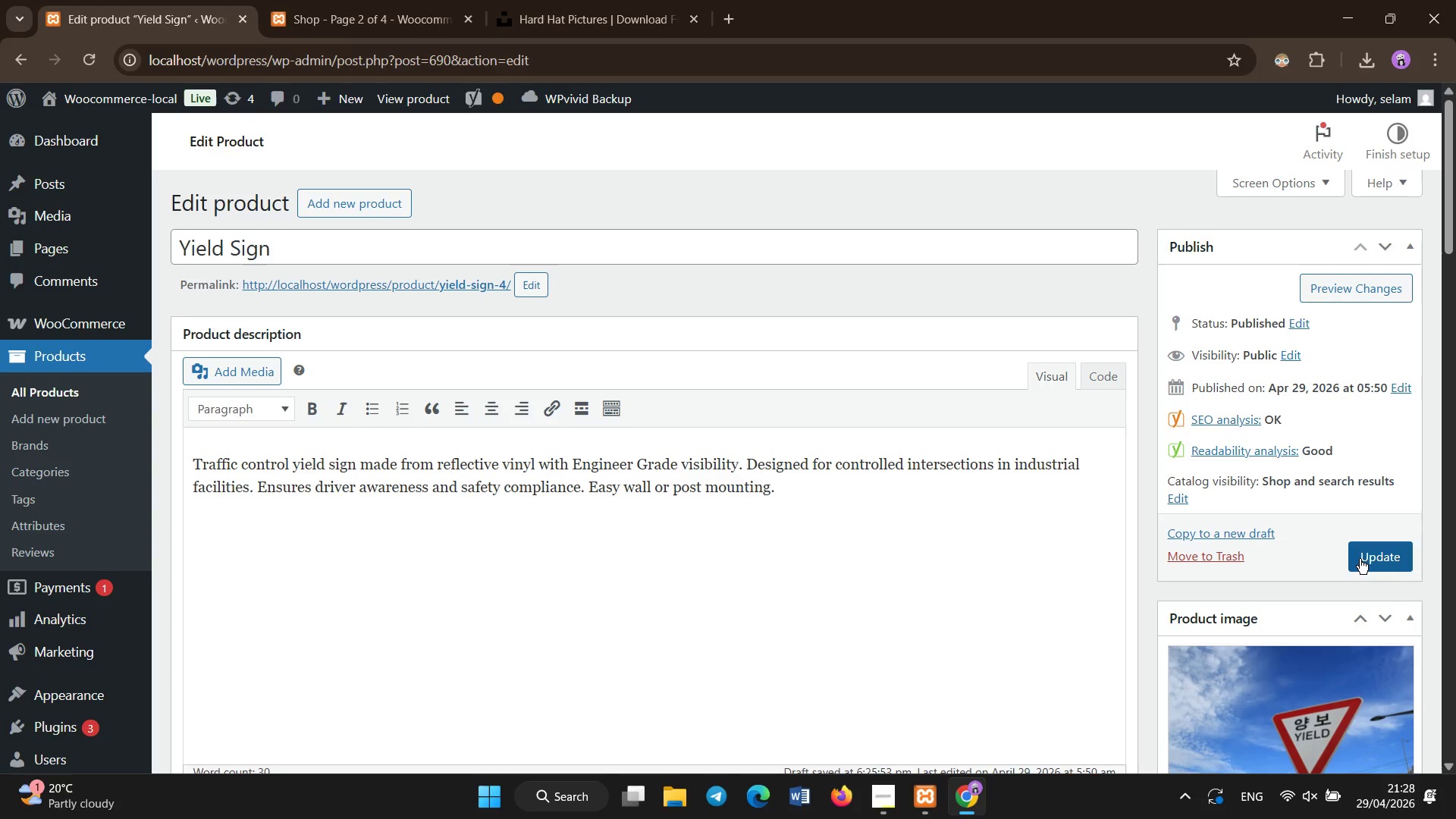 
wait(6.36)
 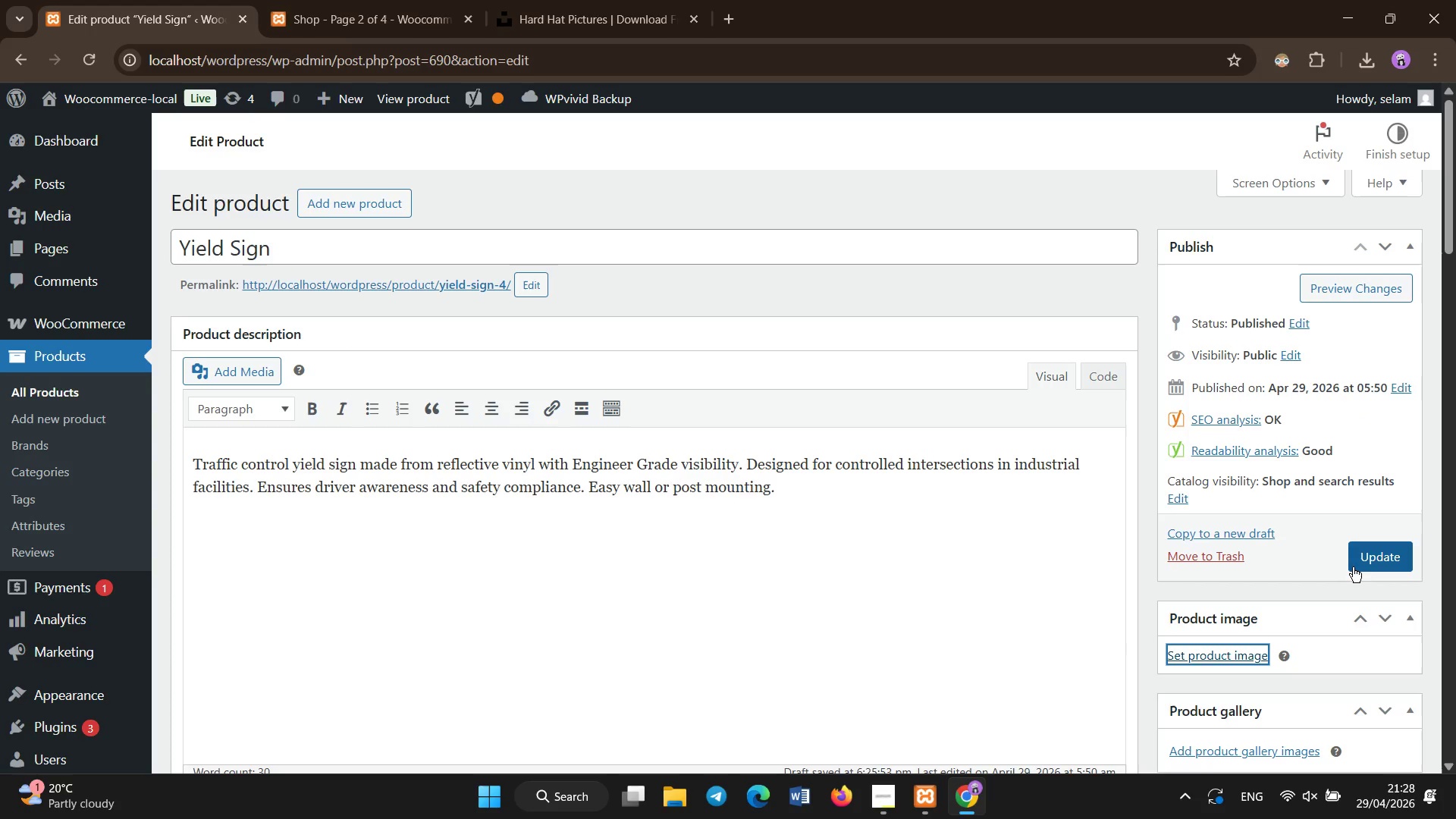 
left_click([1360, 555])
 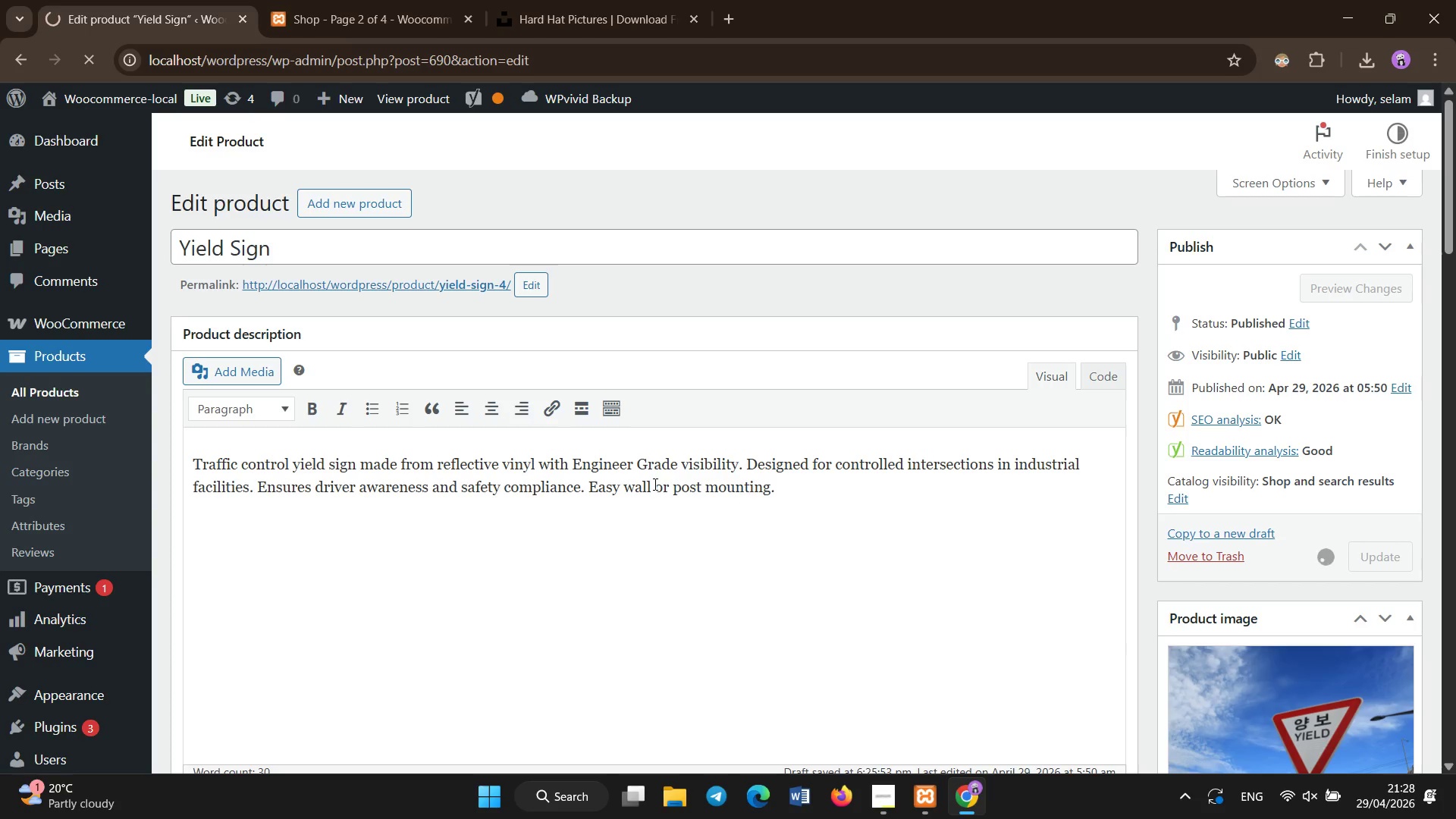 
wait(23.11)
 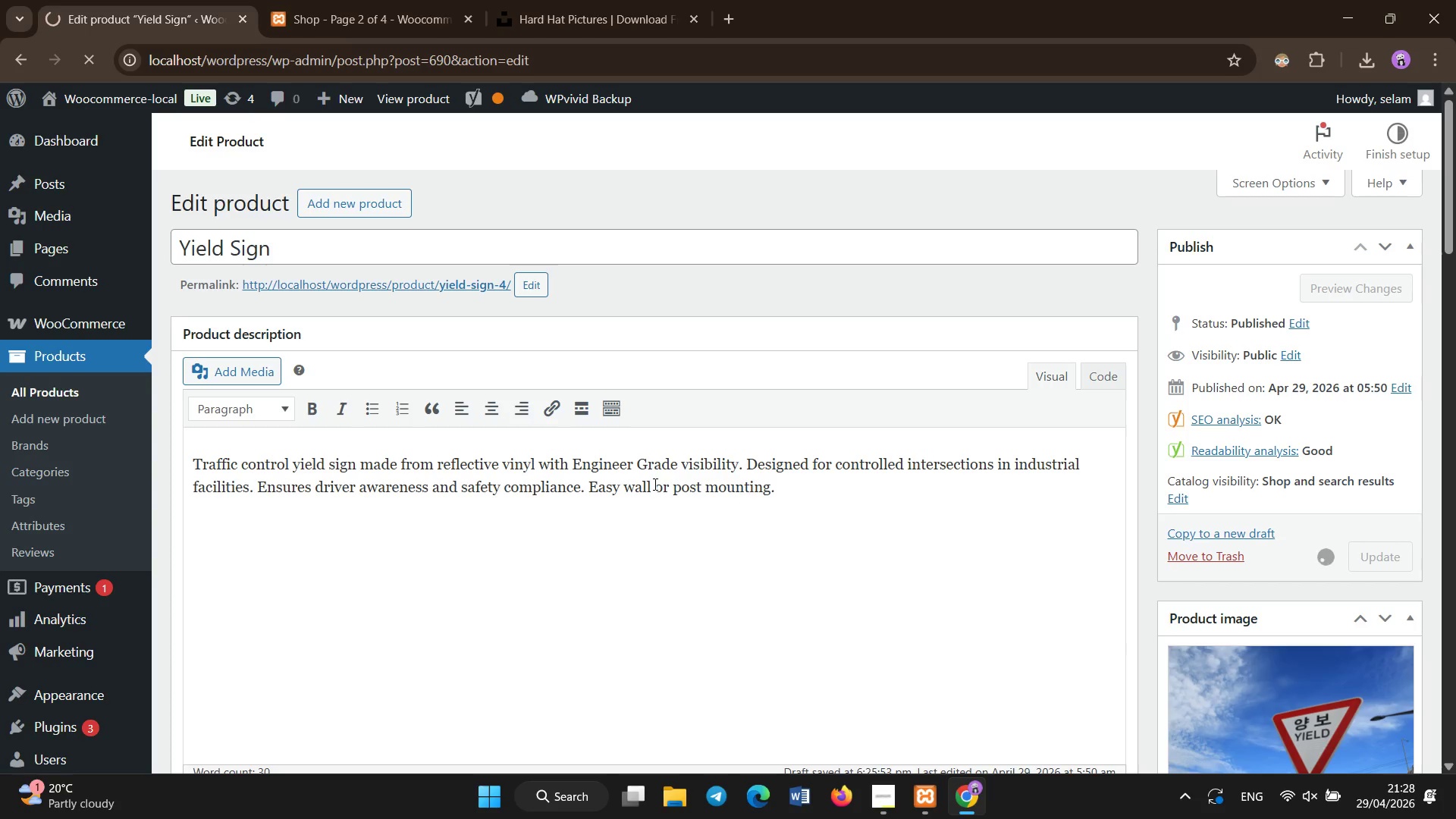 
left_click([107, 390])
 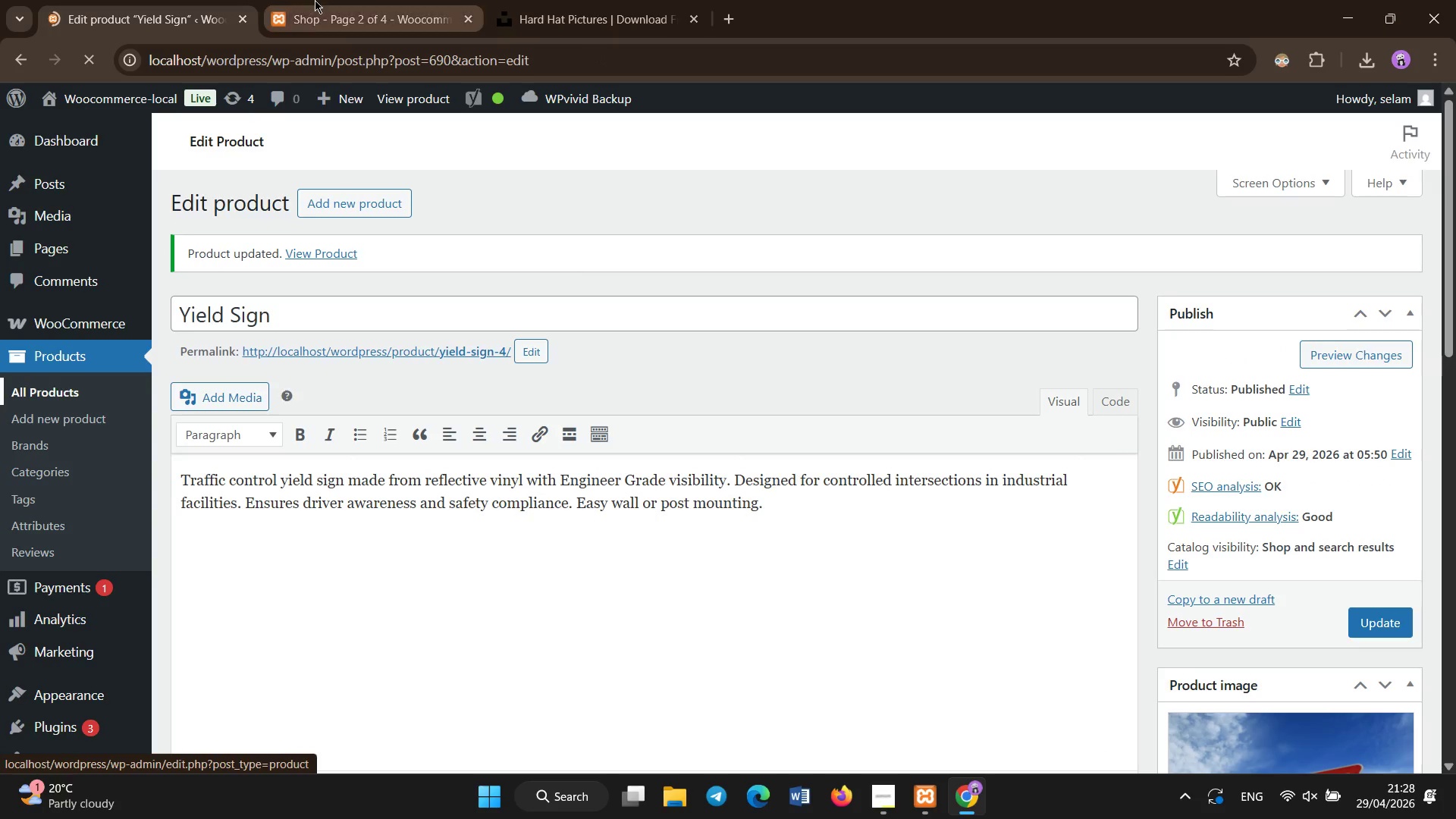 
left_click([315, 0])
 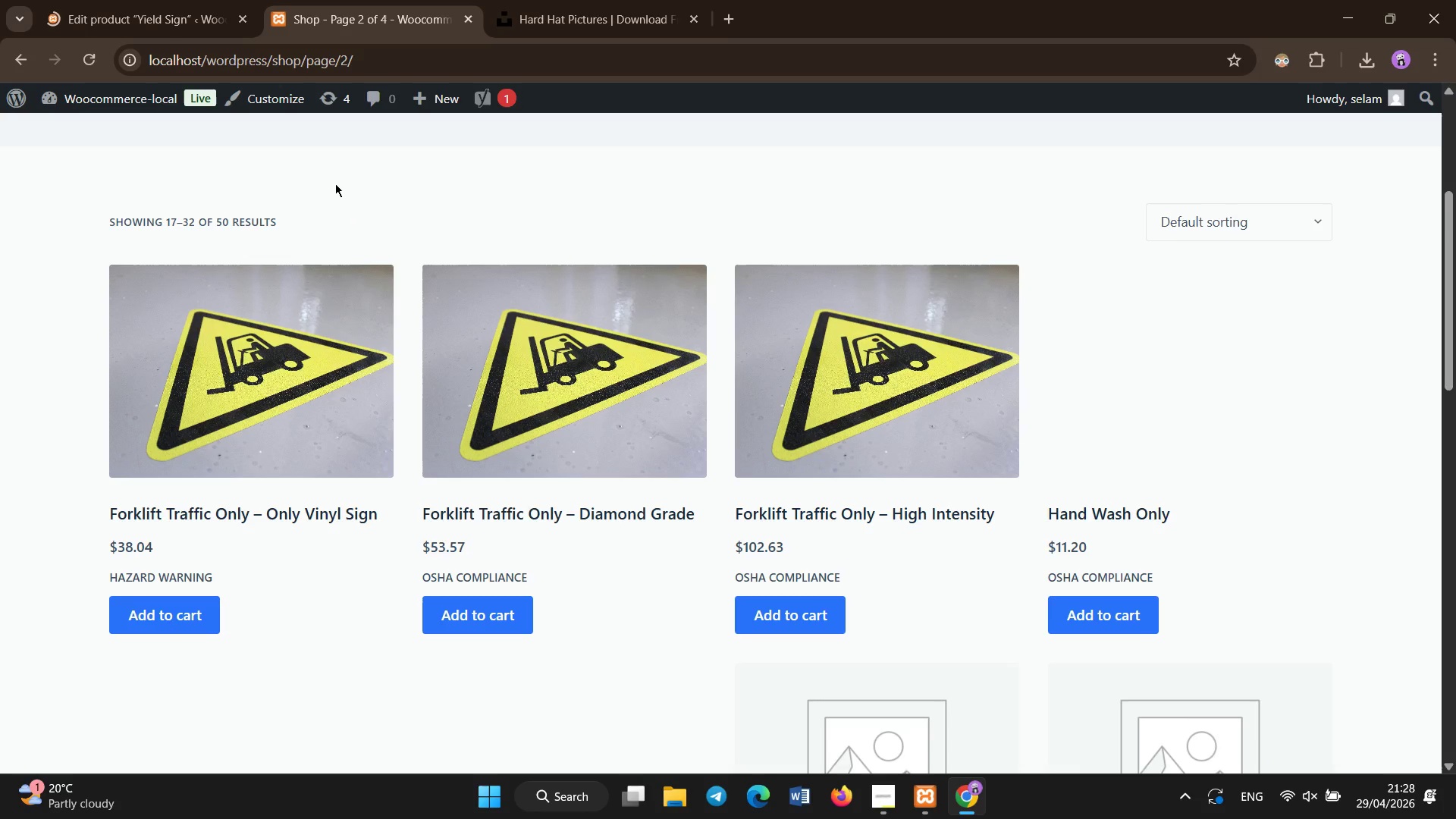 
key(Control+Shift+R)
 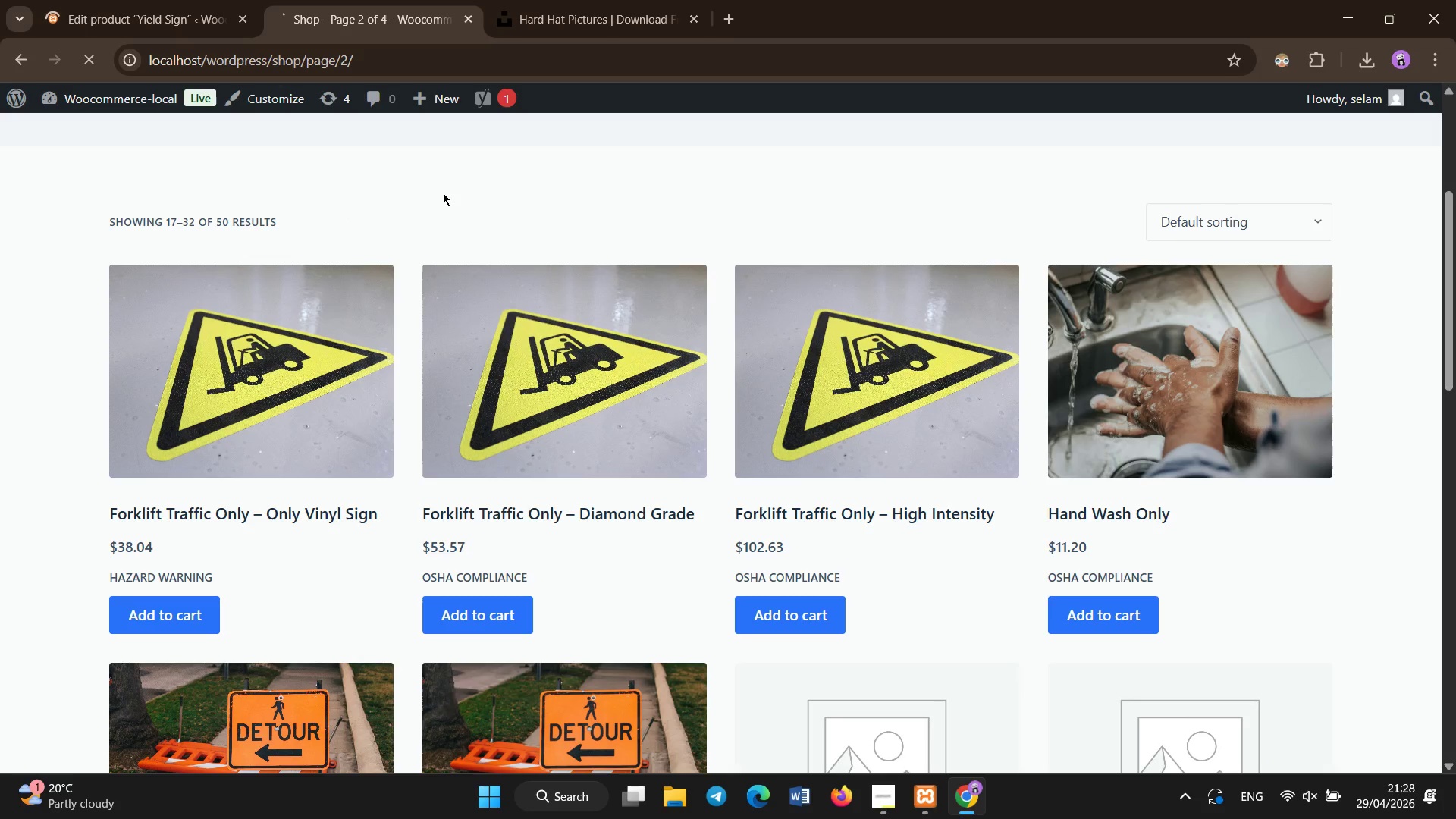 
scroll: coordinate [443, 193], scroll_direction: down, amount: 3.0
 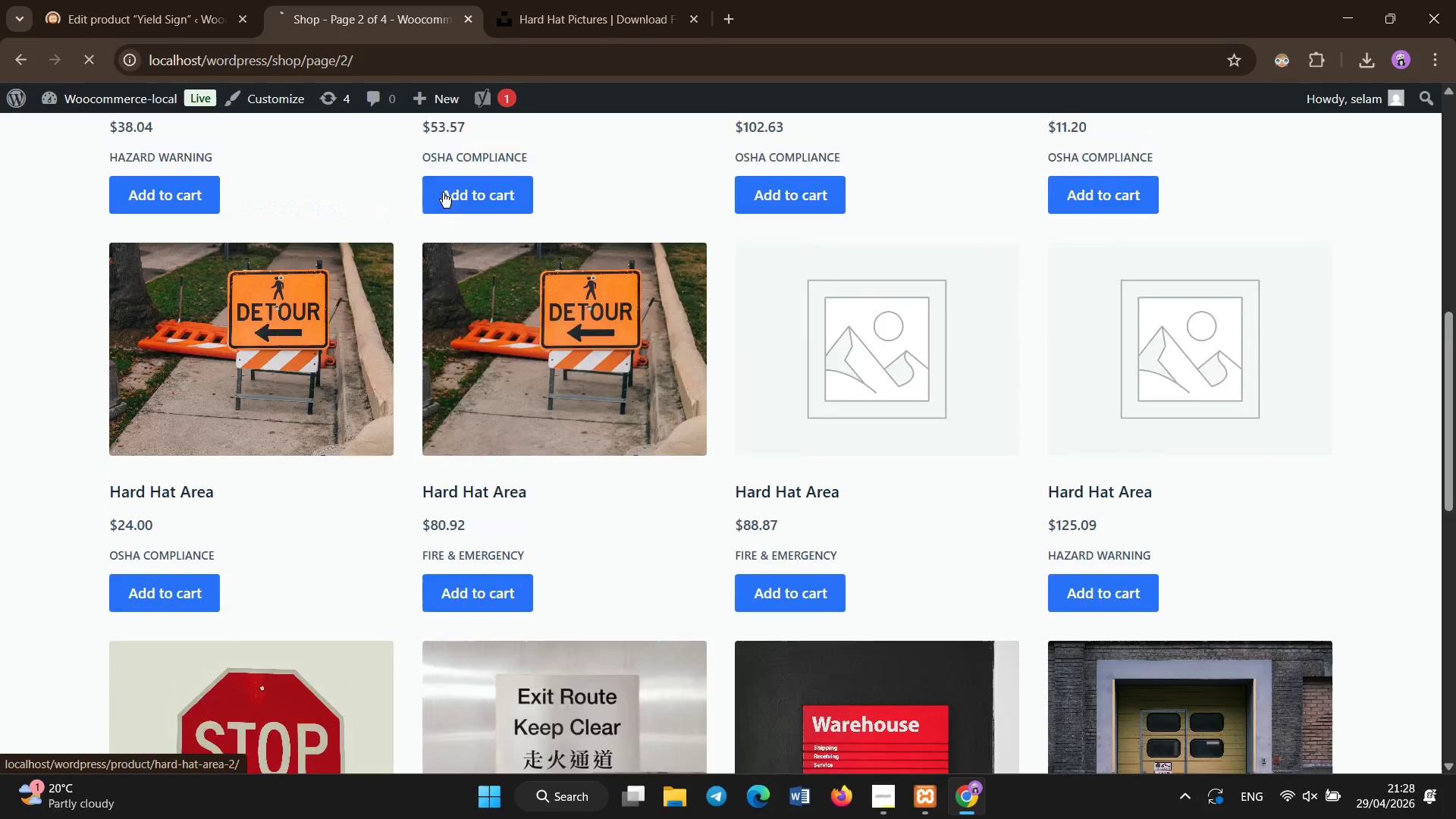 
scroll: coordinate [443, 193], scroll_direction: up, amount: 14.0
 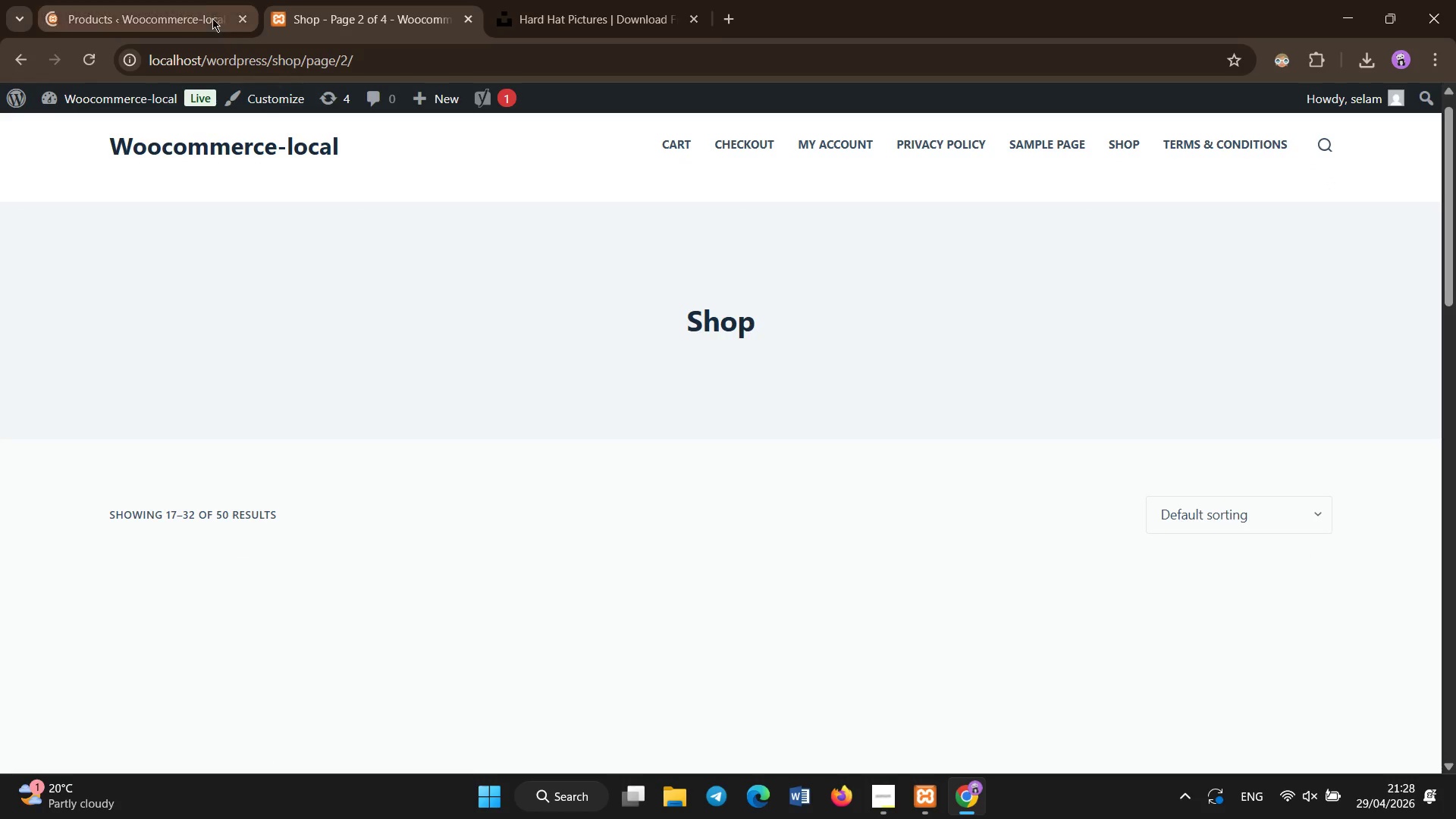 
left_click([199, 0])
 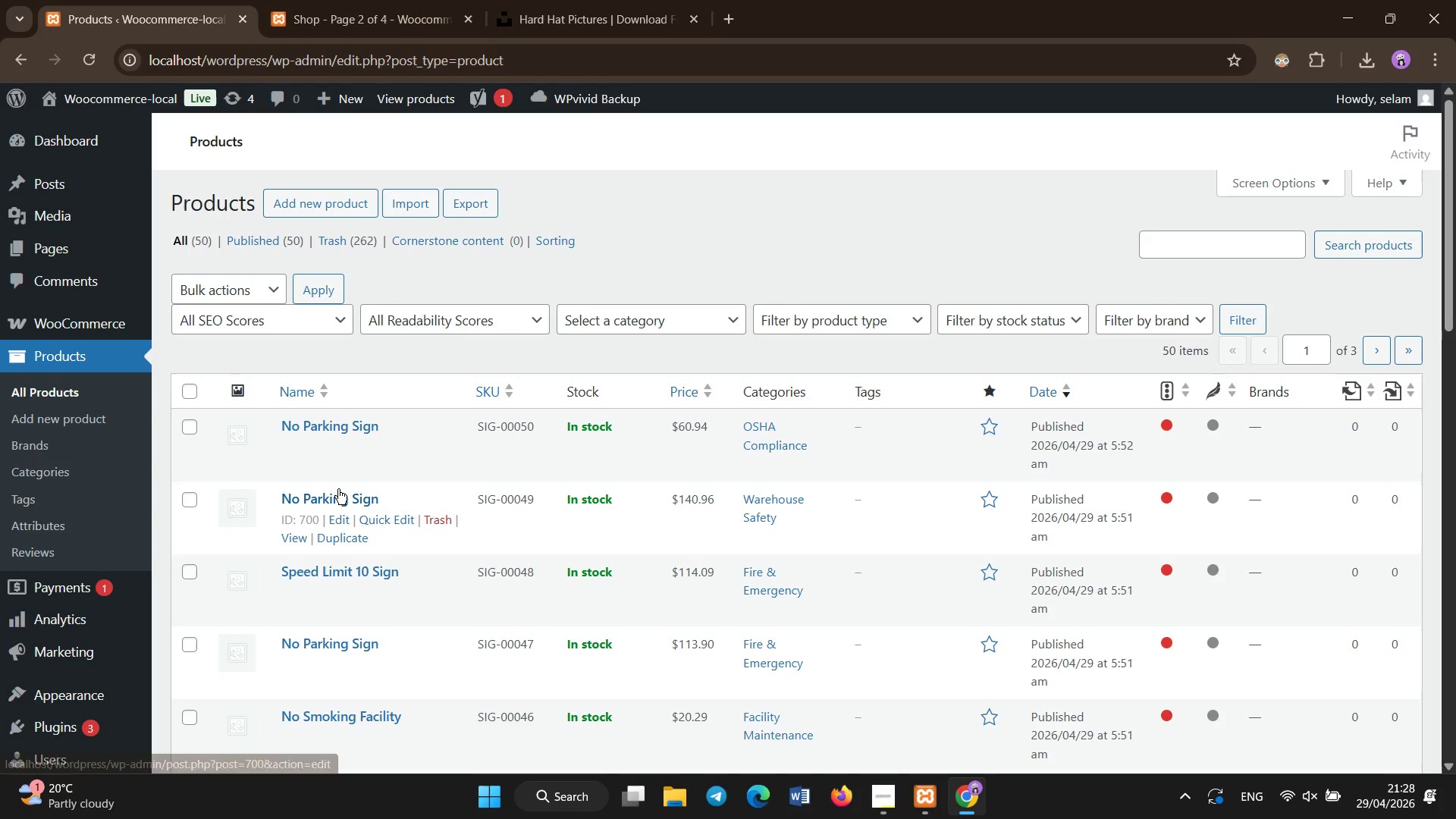 
scroll: coordinate [359, 457], scroll_direction: down, amount: 8.0
 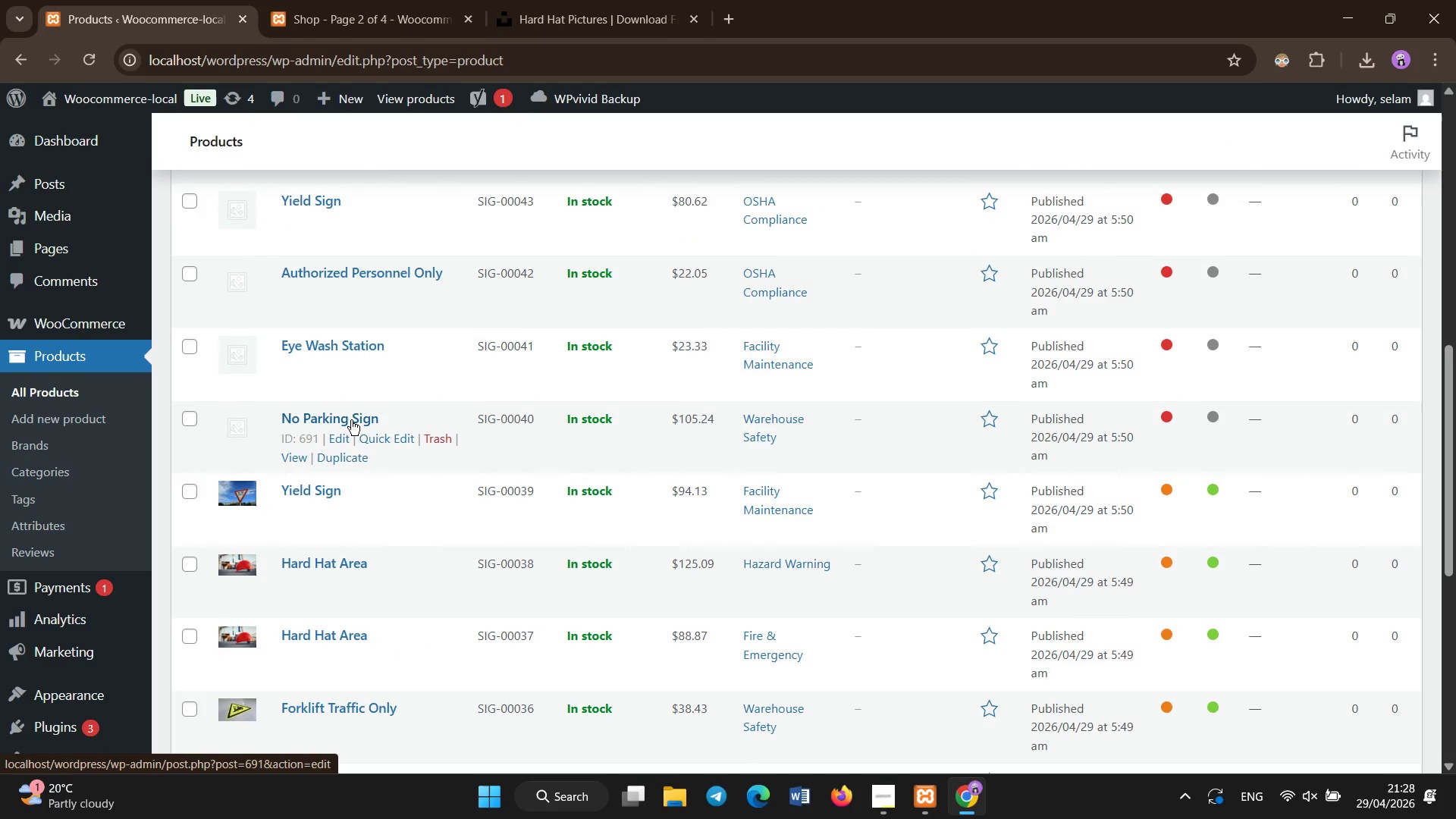 
left_click([351, 420])
 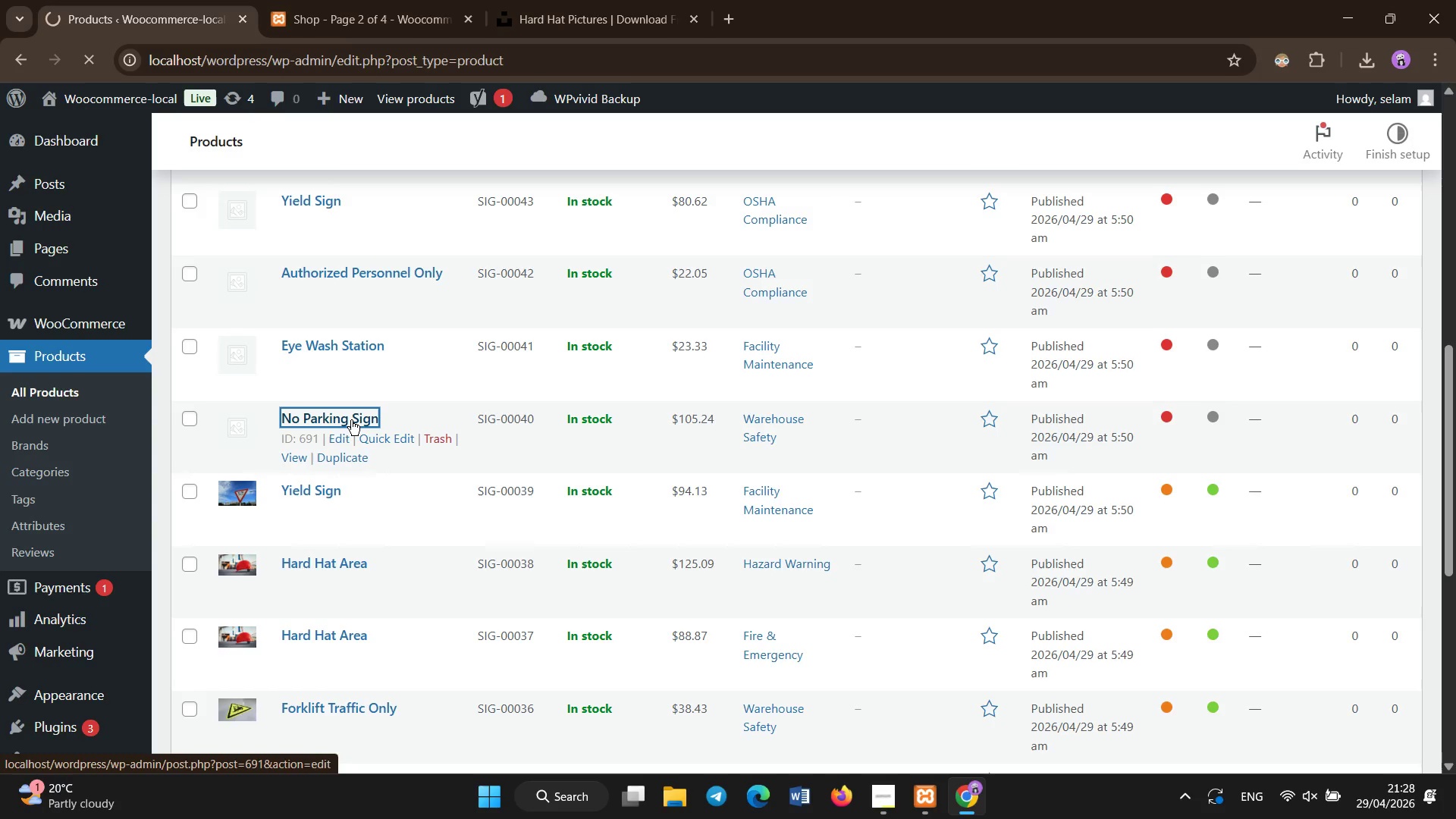 
wait(9.75)
 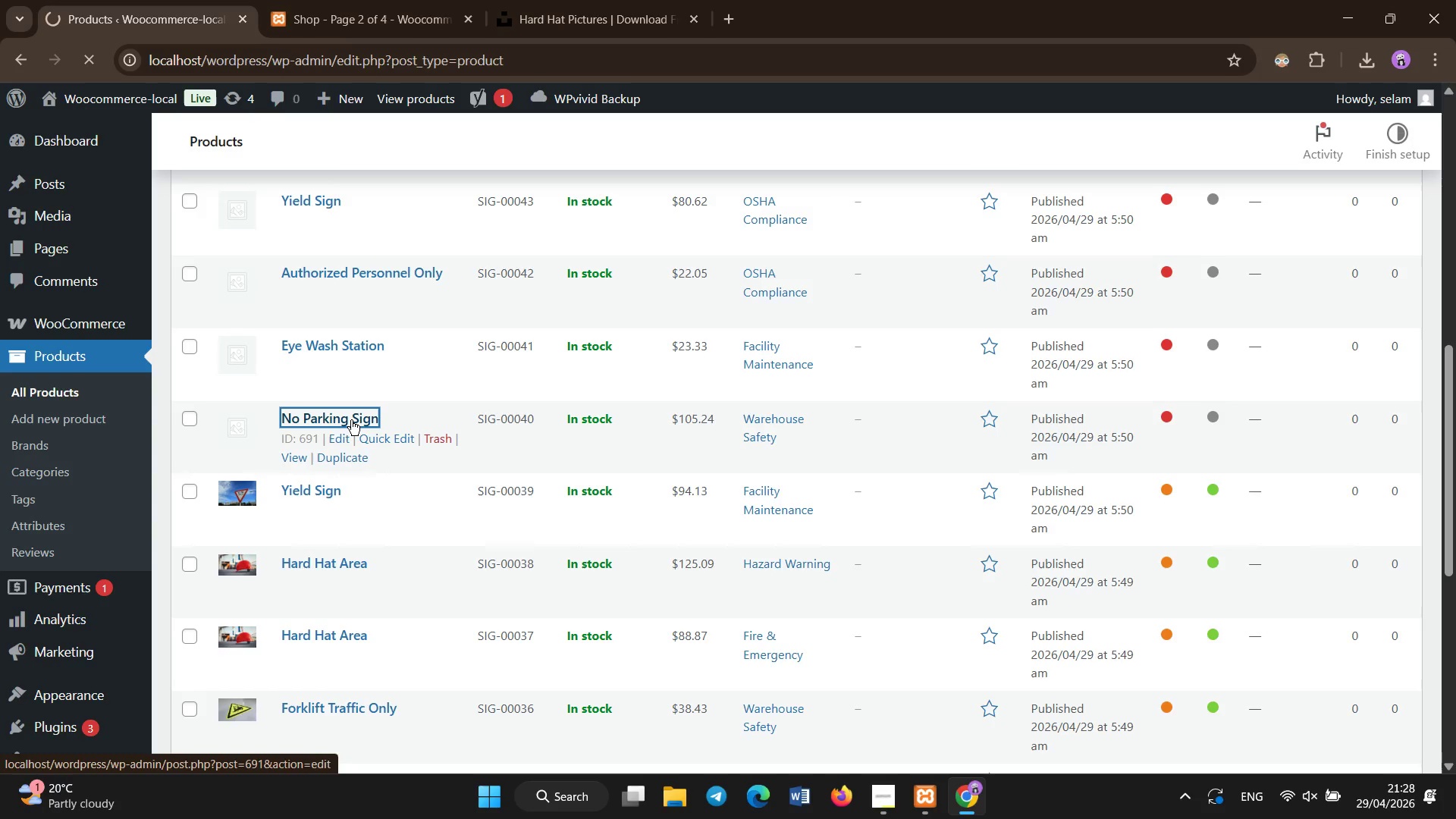 
left_click([369, 511])
 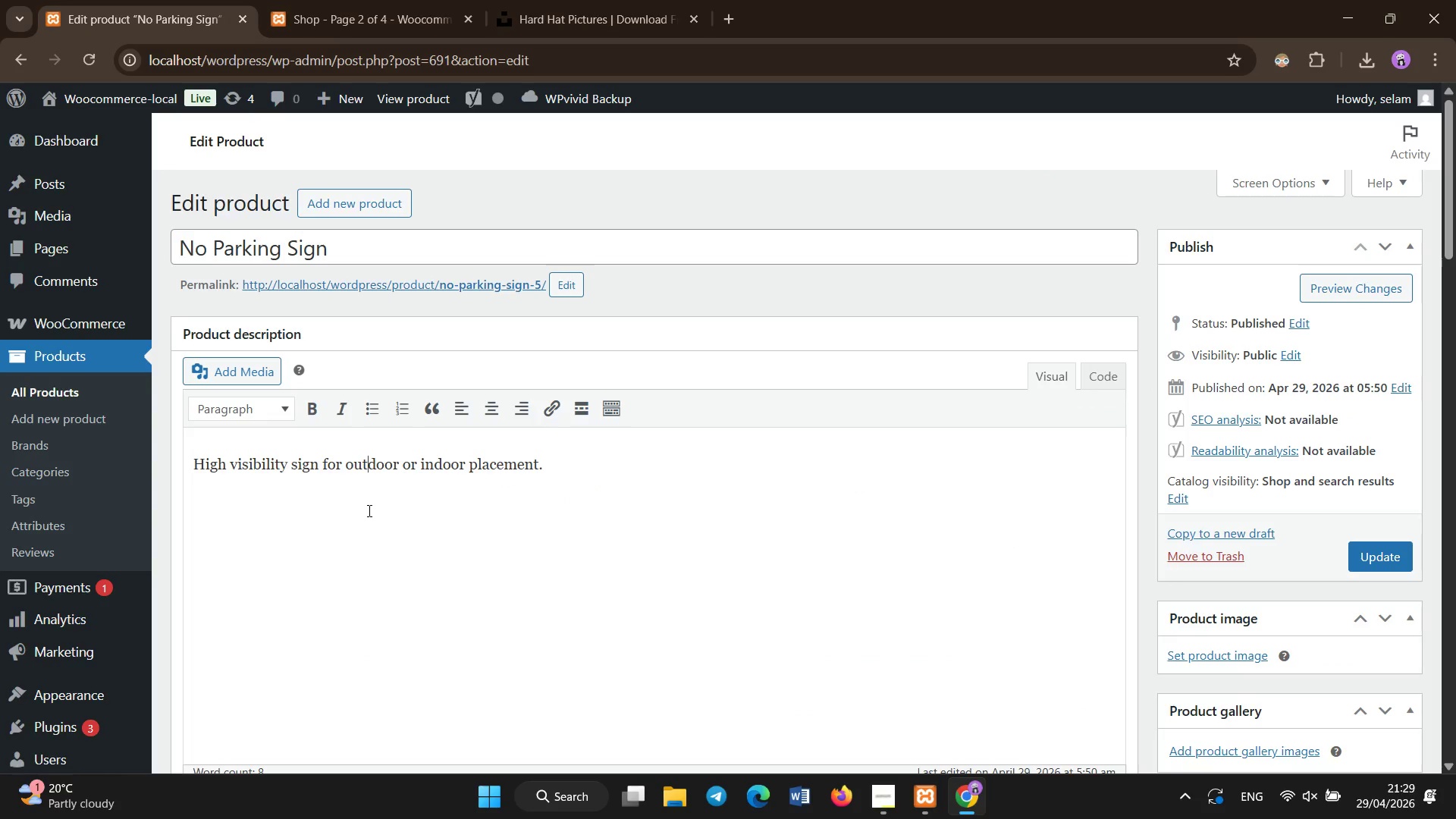 
key(Control+Shift+X)
 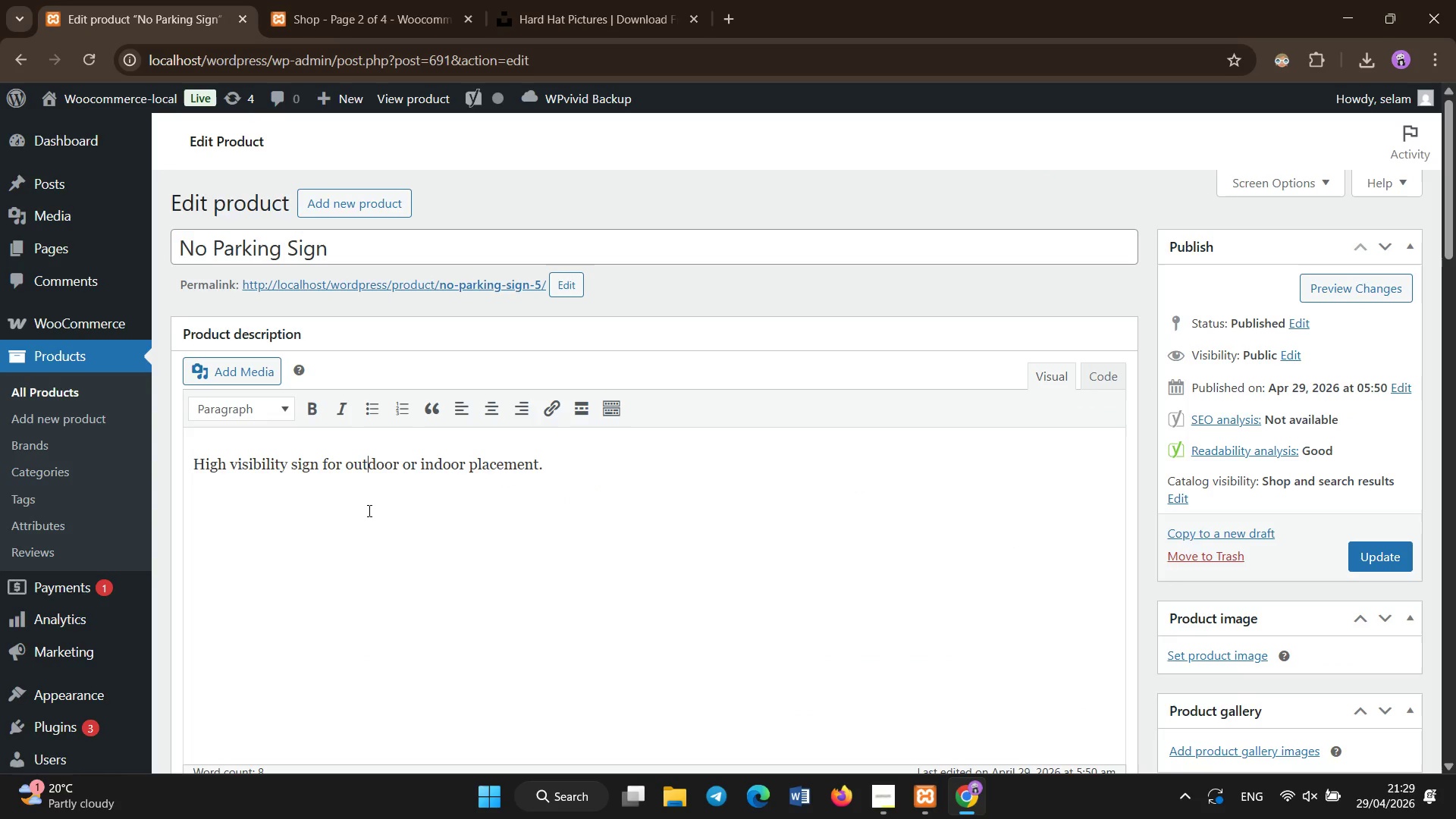 
key(Control+A)
 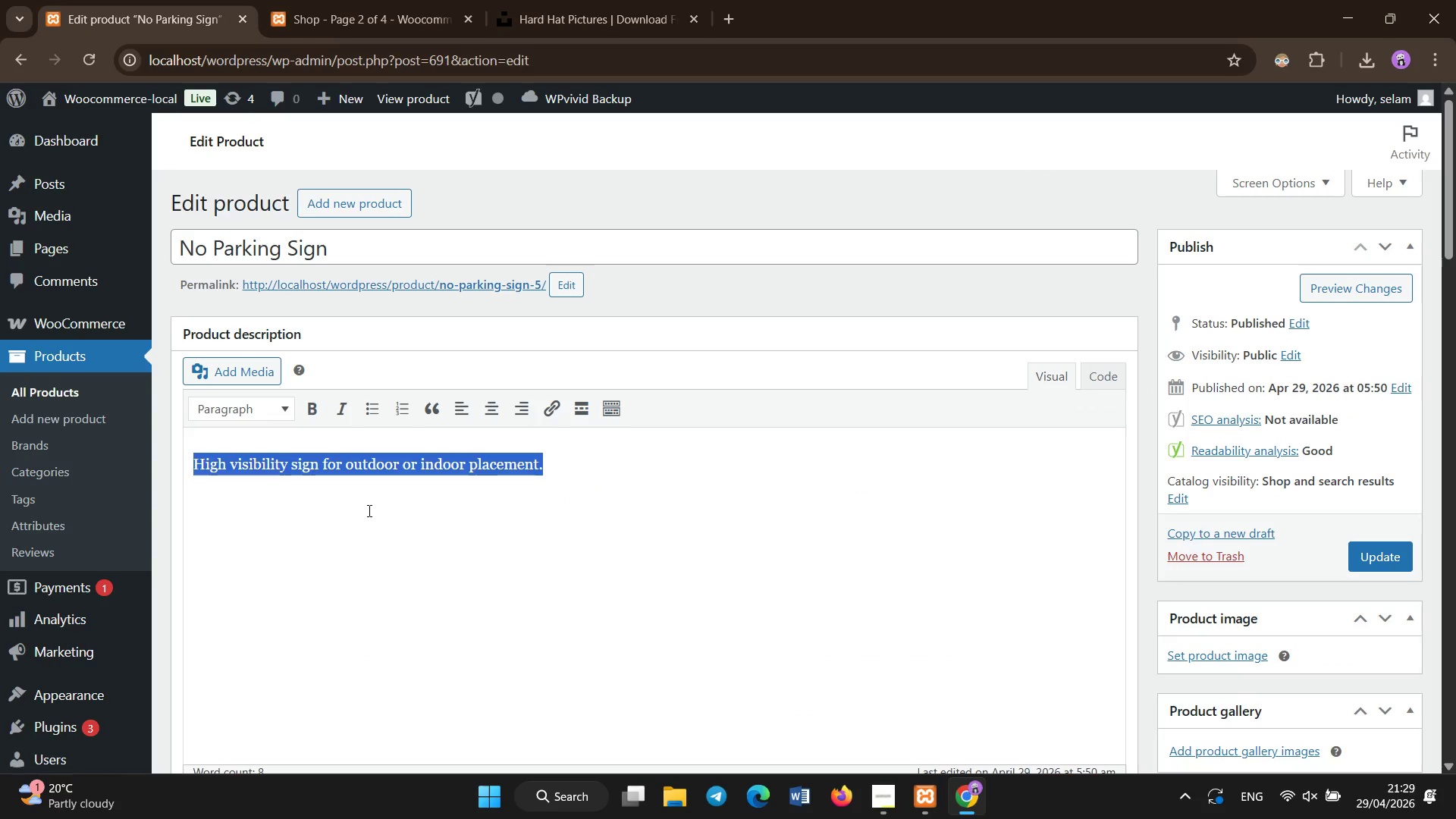 
key(Control+X)
 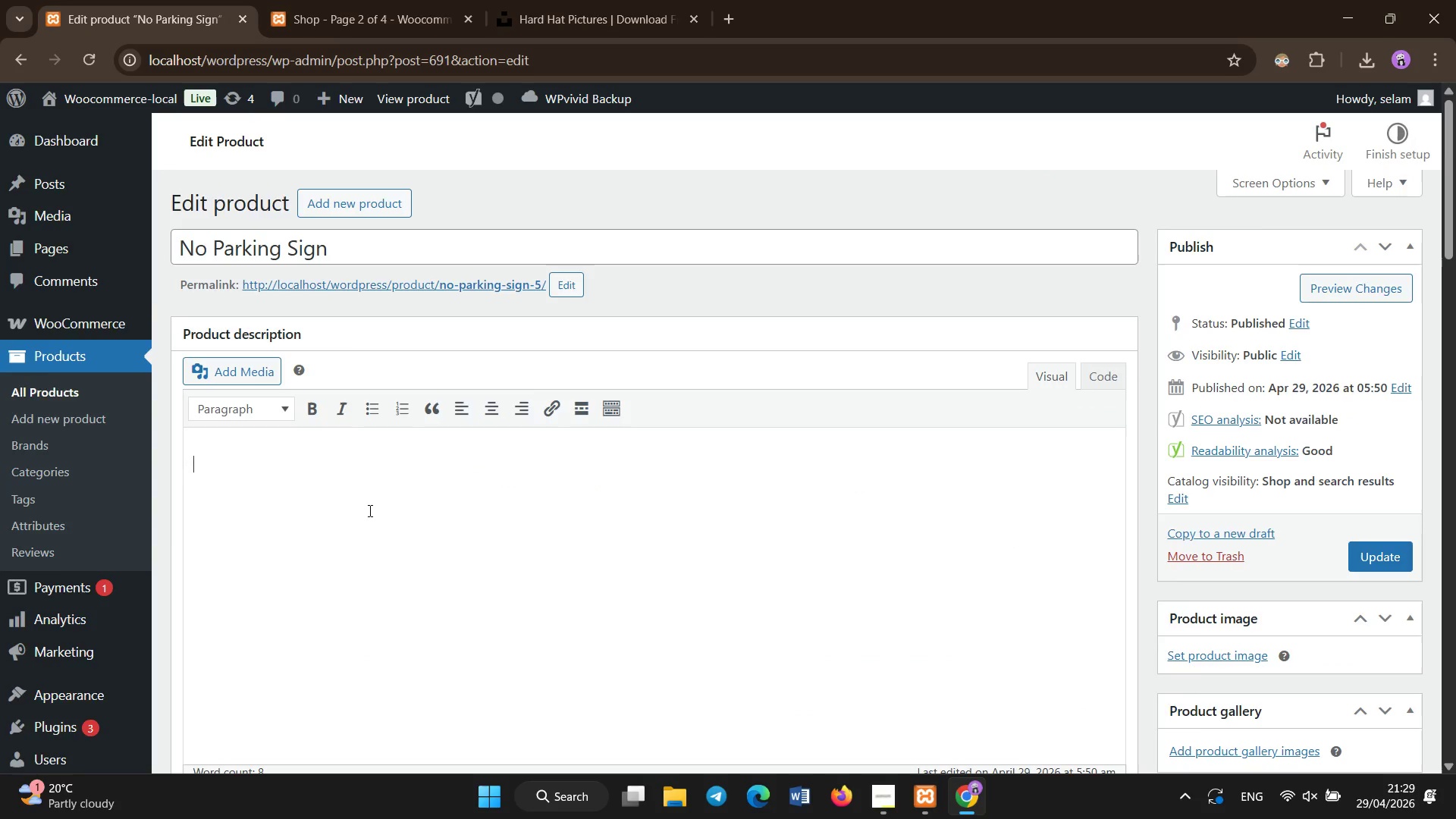 
left_click([383, 618])
 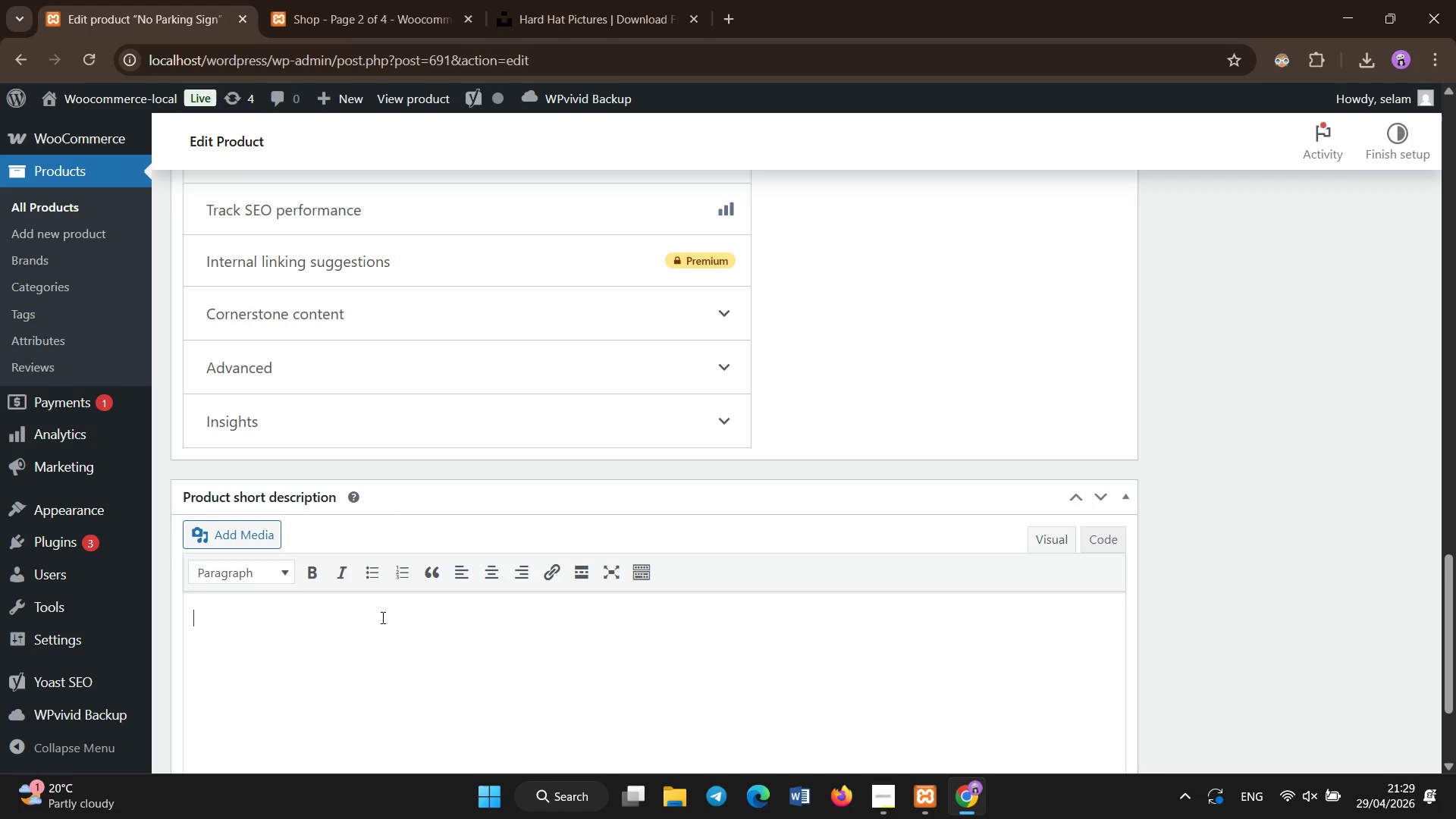 
scroll: coordinate [377, 516], scroll_direction: down, amount: 20.0
 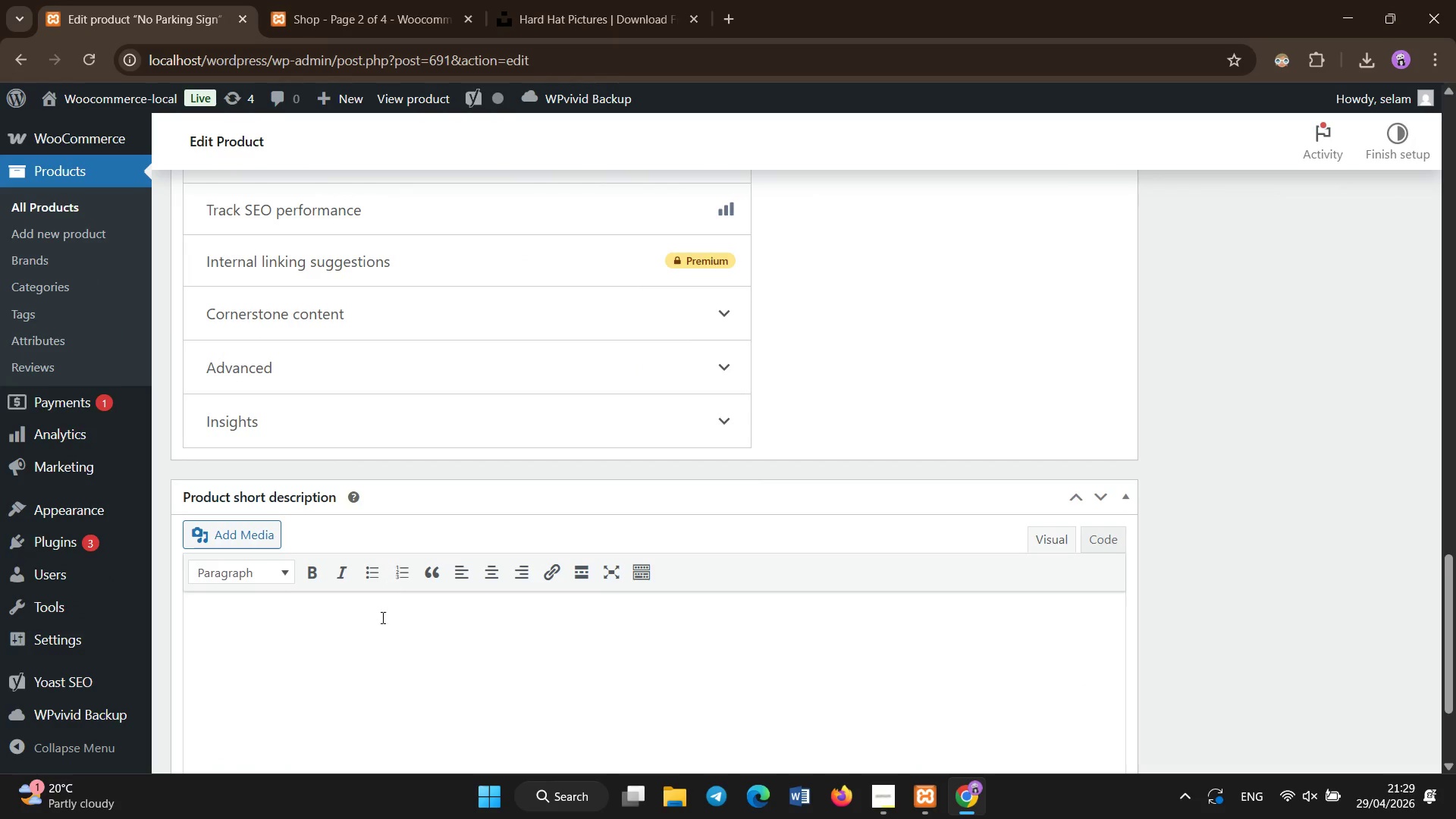 
key(Control+V)
 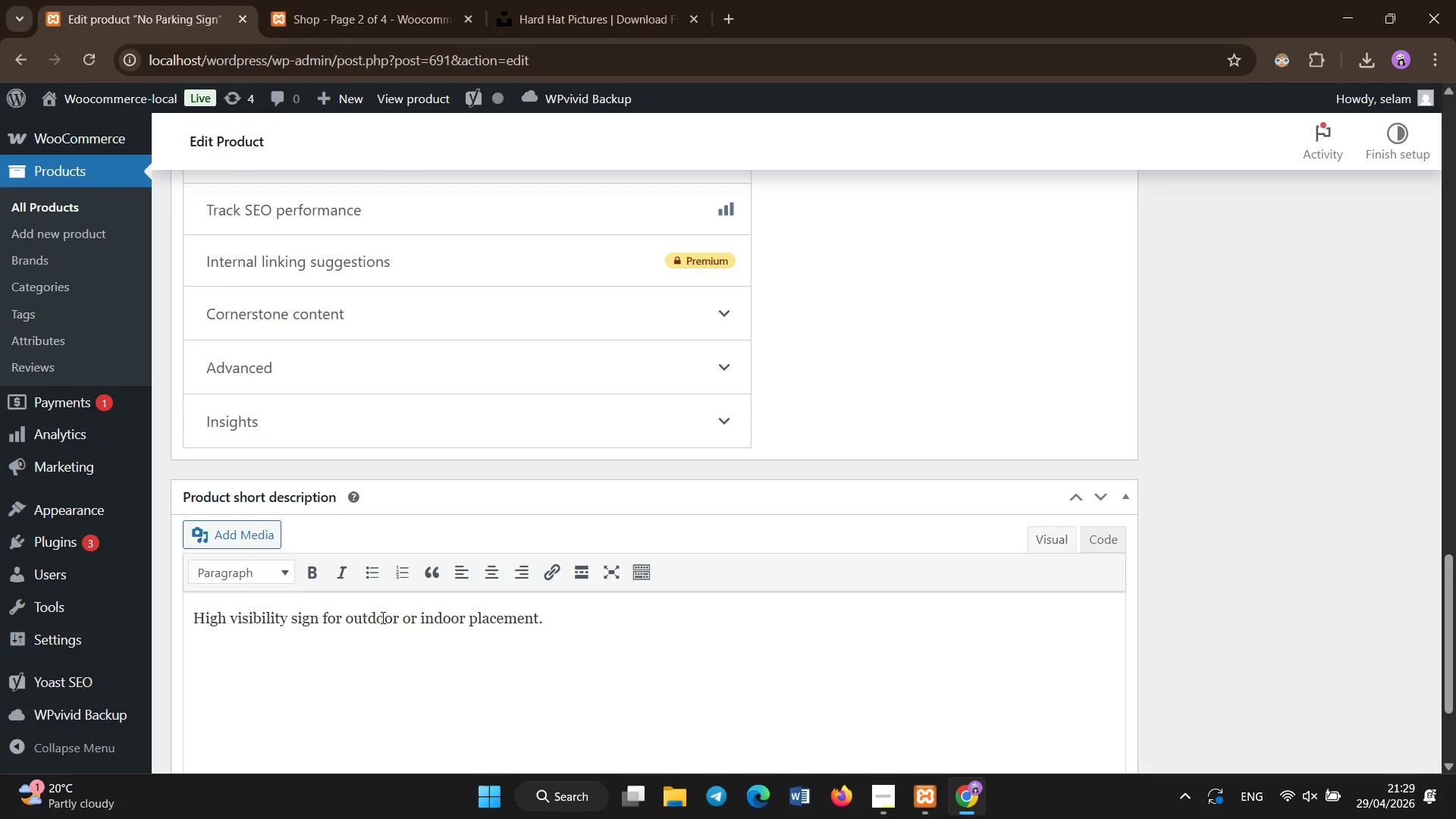 
left_click([402, 331])
 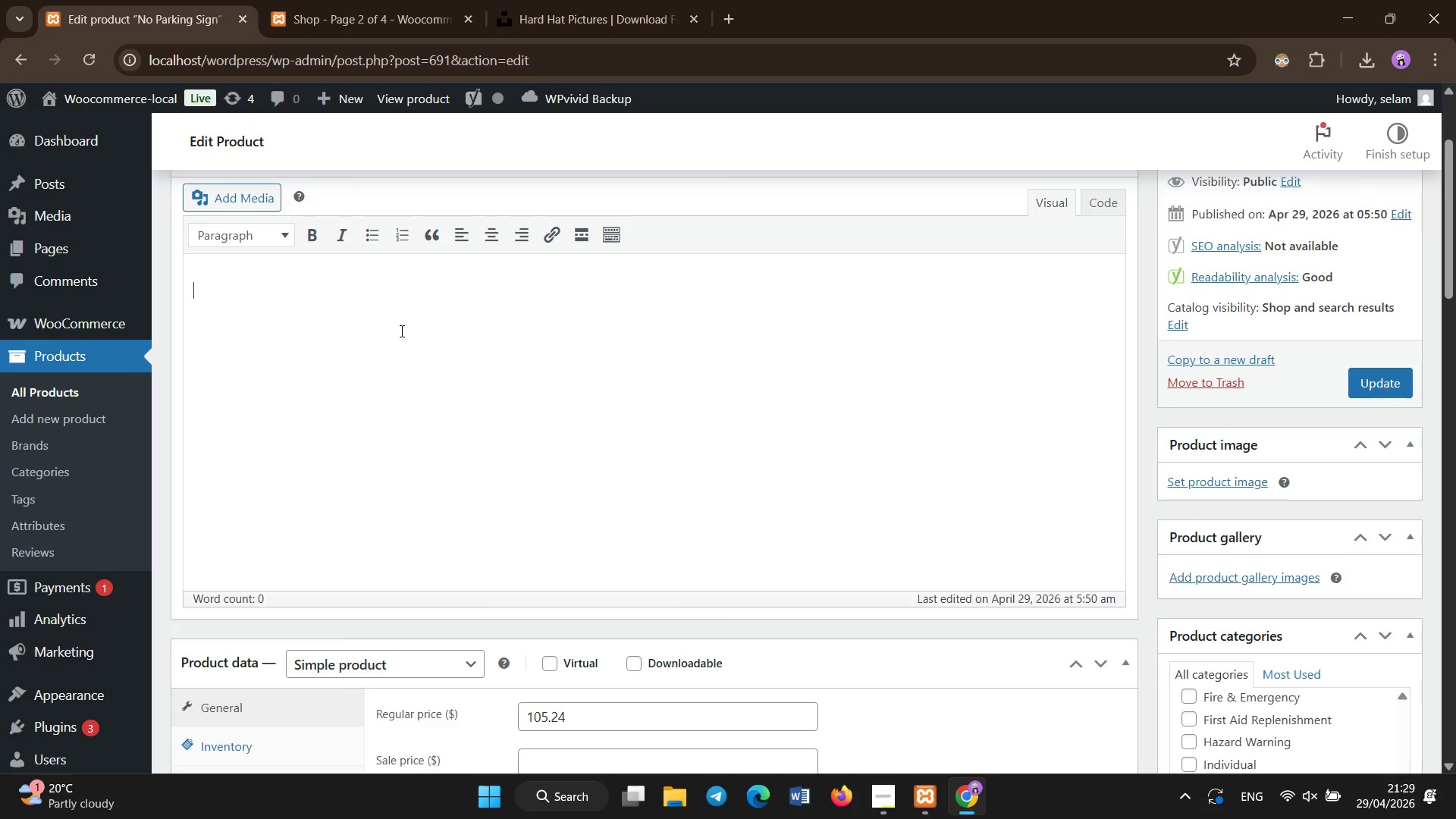 
scroll: coordinate [379, 604], scroll_direction: up, amount: 18.0
 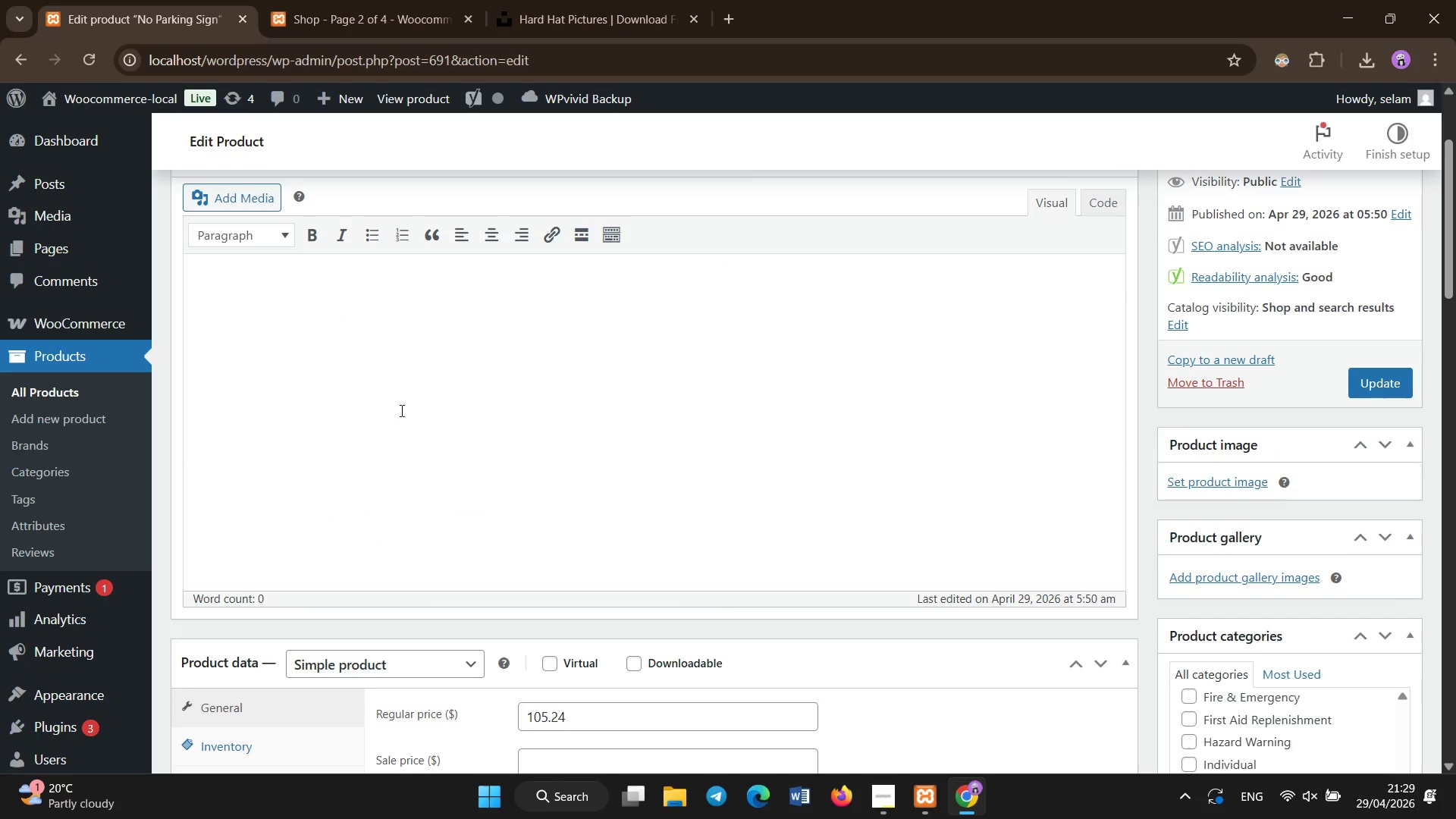 
type(High visibility parking restriction sign made from aluminum with Diamond Grade reflective sheeting. Designed for industiral )
 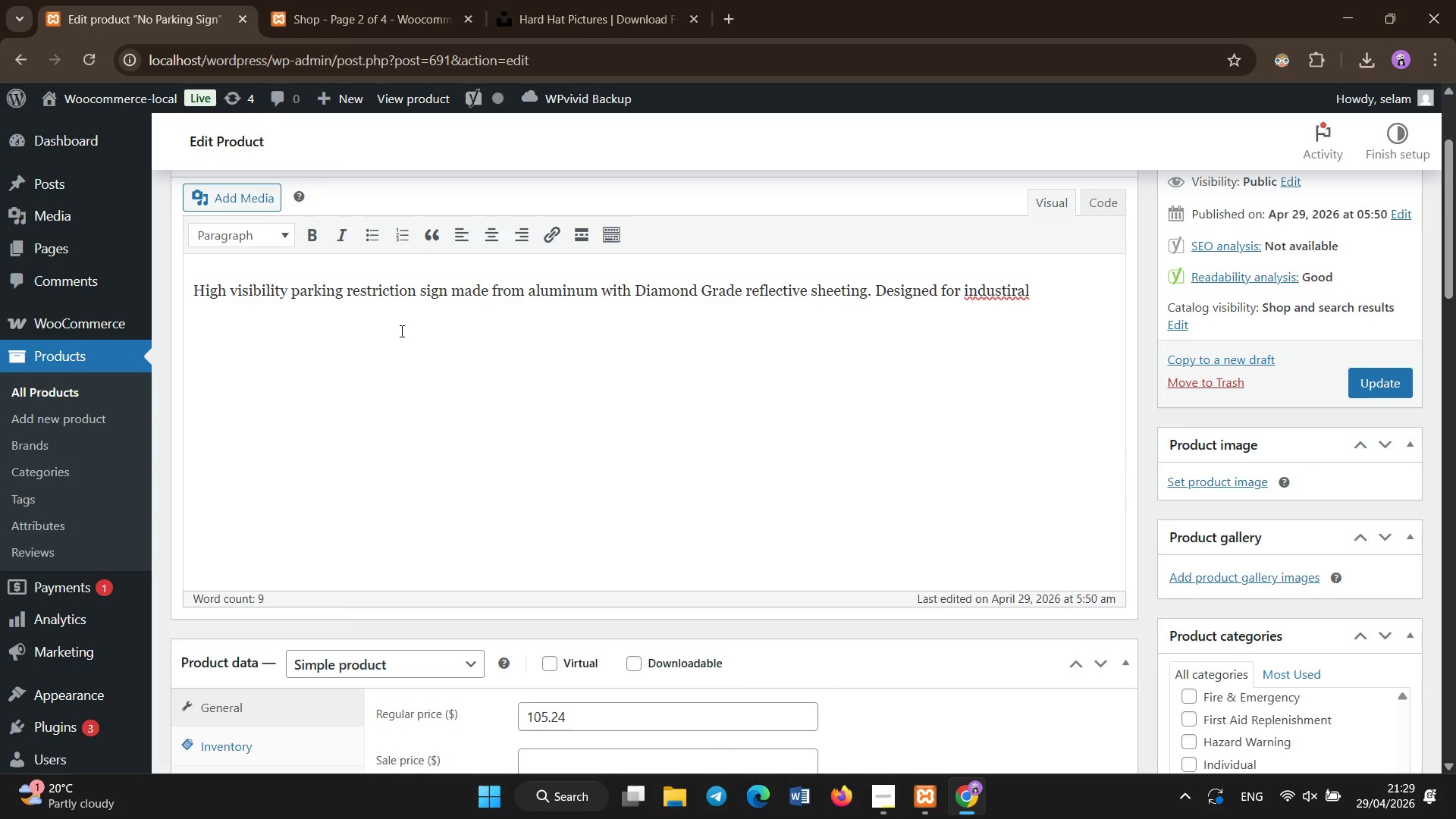 
hold_key(key=Backspace, duration=0.67)
 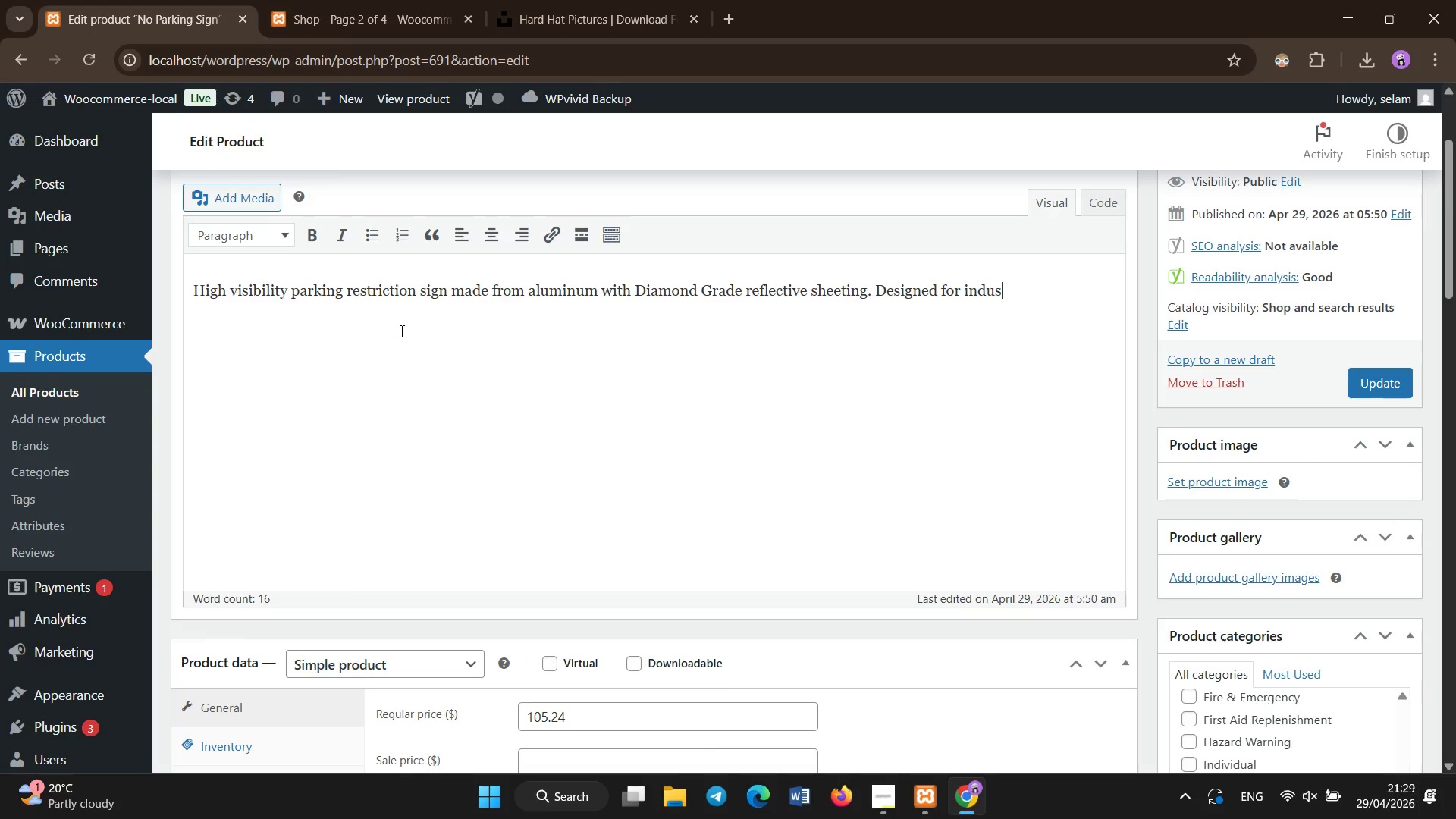 
type(trial zones and loading areas. Weather- resistant and suitable for outdd)
key(Backspace)
type(oor installation E)
key(Backspace)
type(. Ensures clear nf)
key(Backspace)
key(Backspace)
type(enforcement.)
 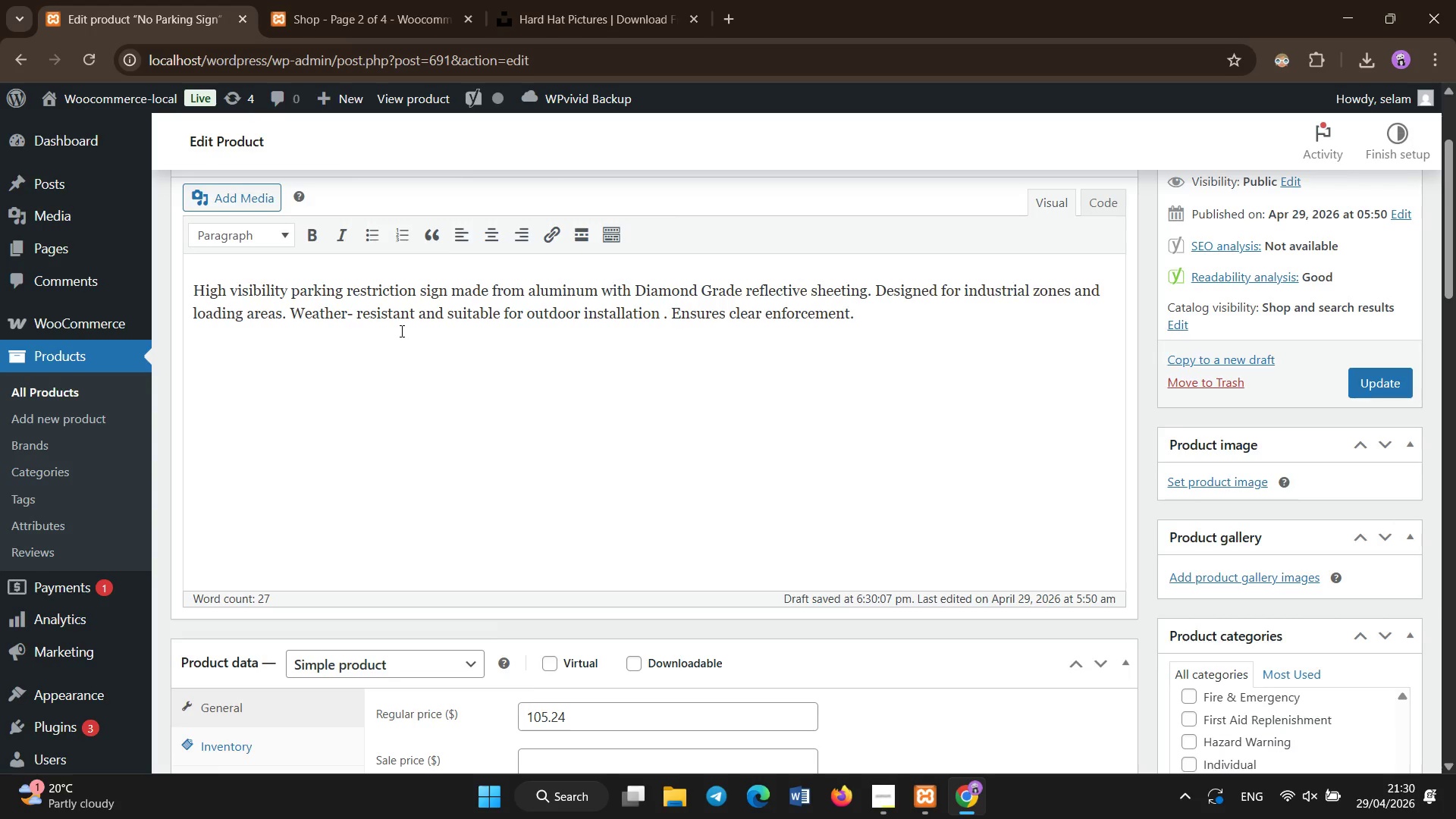 
scroll: coordinate [402, 331], scroll_direction: down, amount: 4.0
 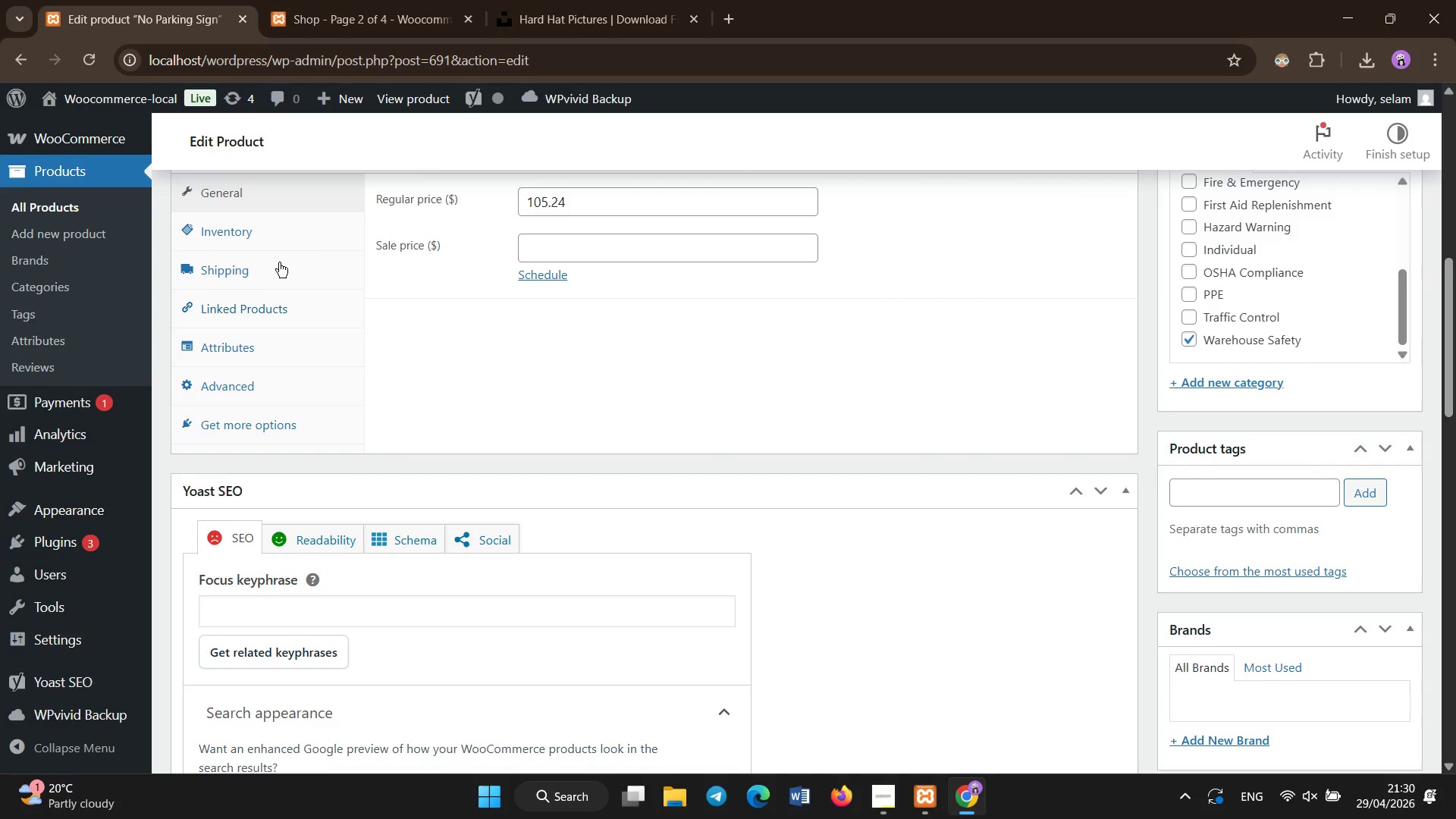 
scroll: coordinate [275, 257], scroll_direction: none, amount: 0.0
 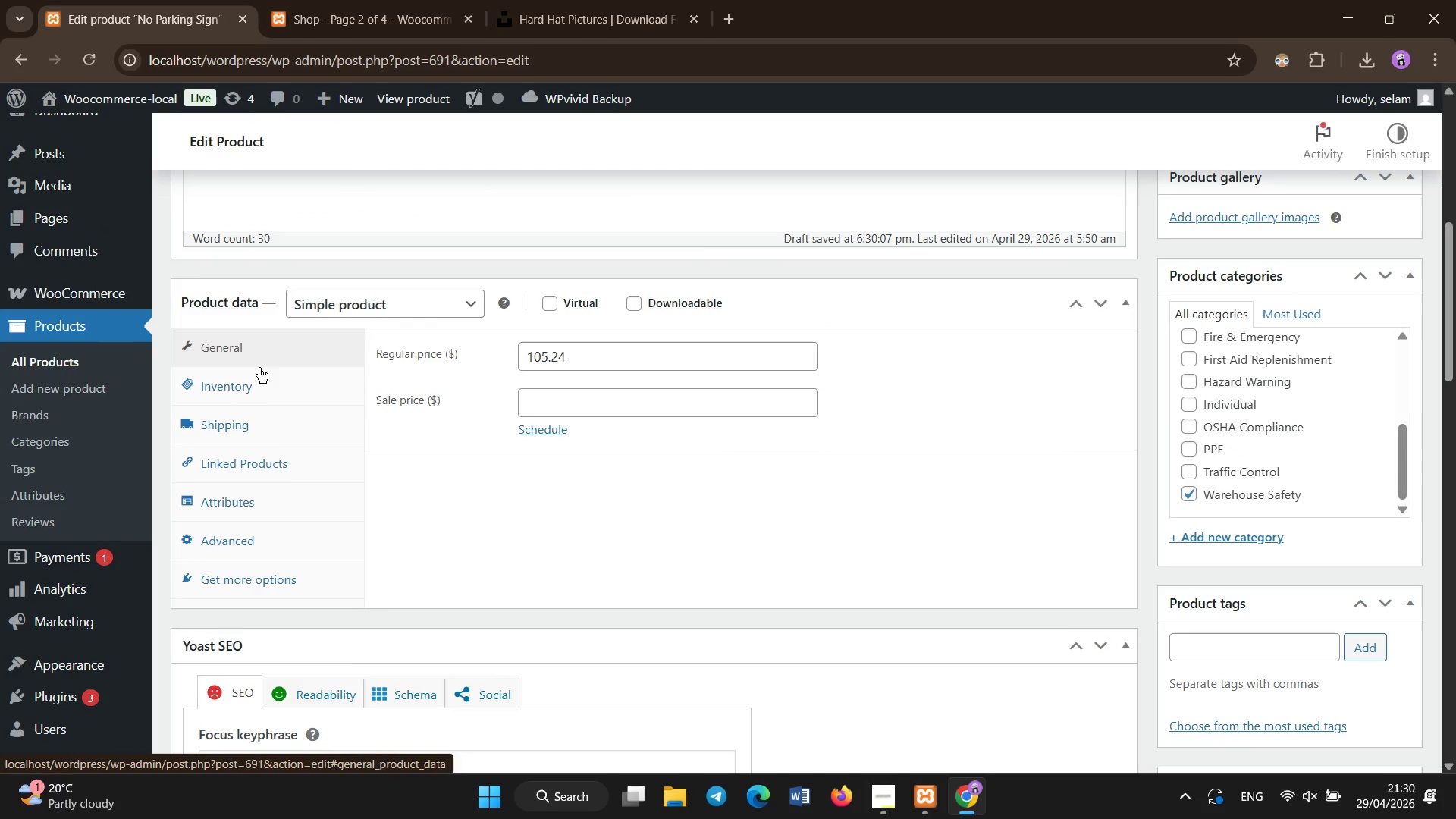 
left_click([259, 385])
 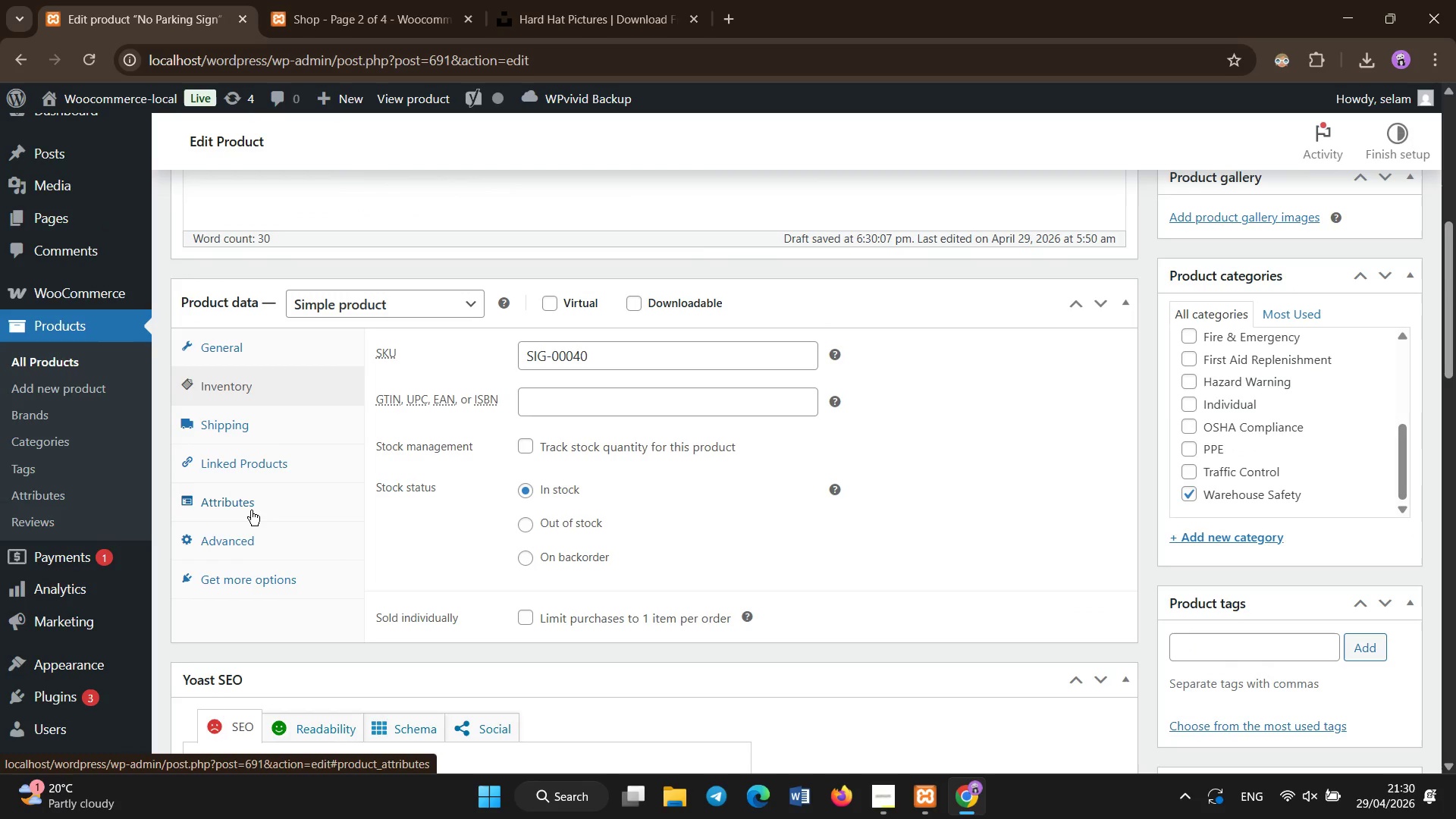 
left_click([249, 510])
 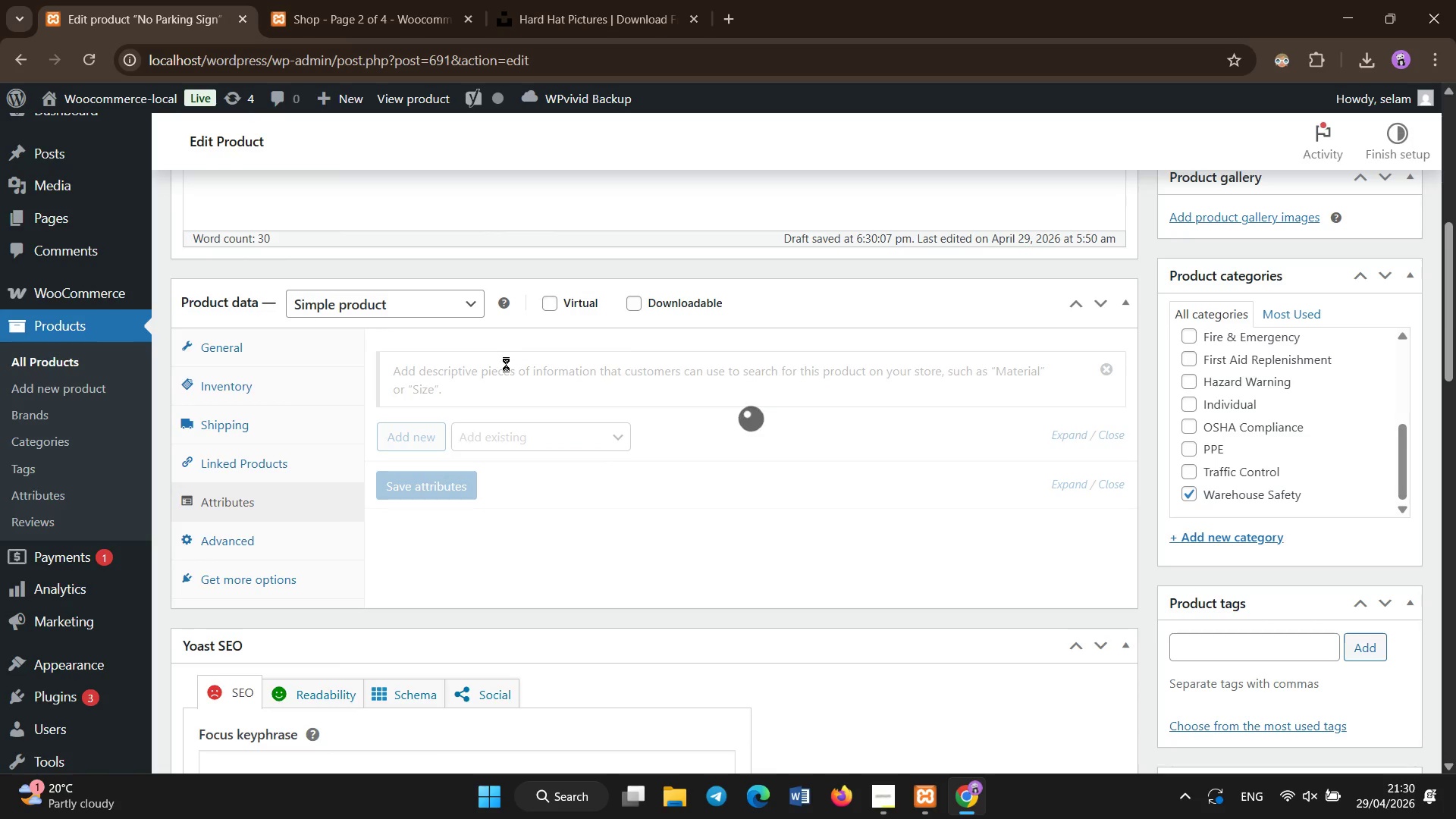 
wait(5.2)
 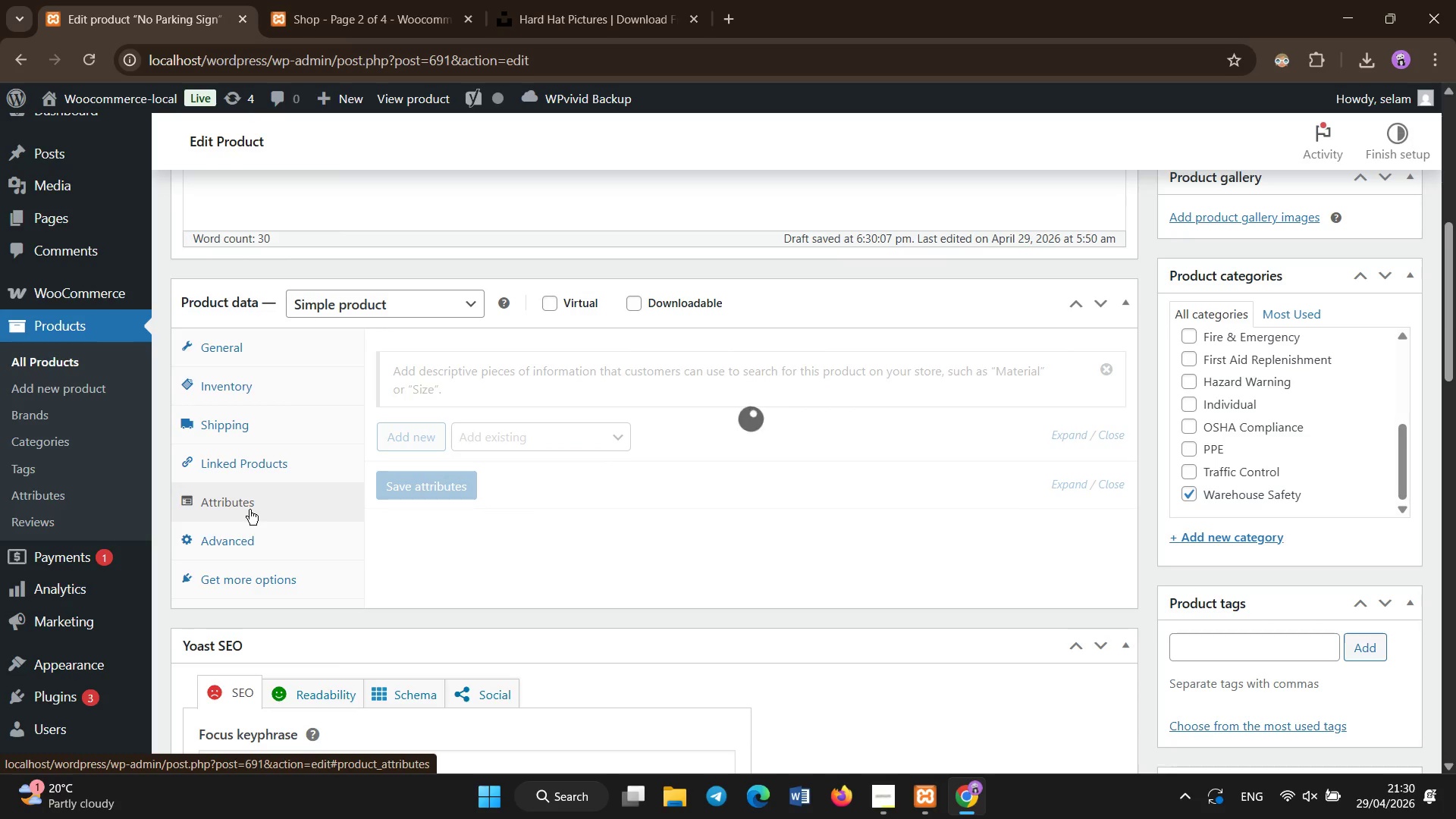 
left_click([535, 449])
 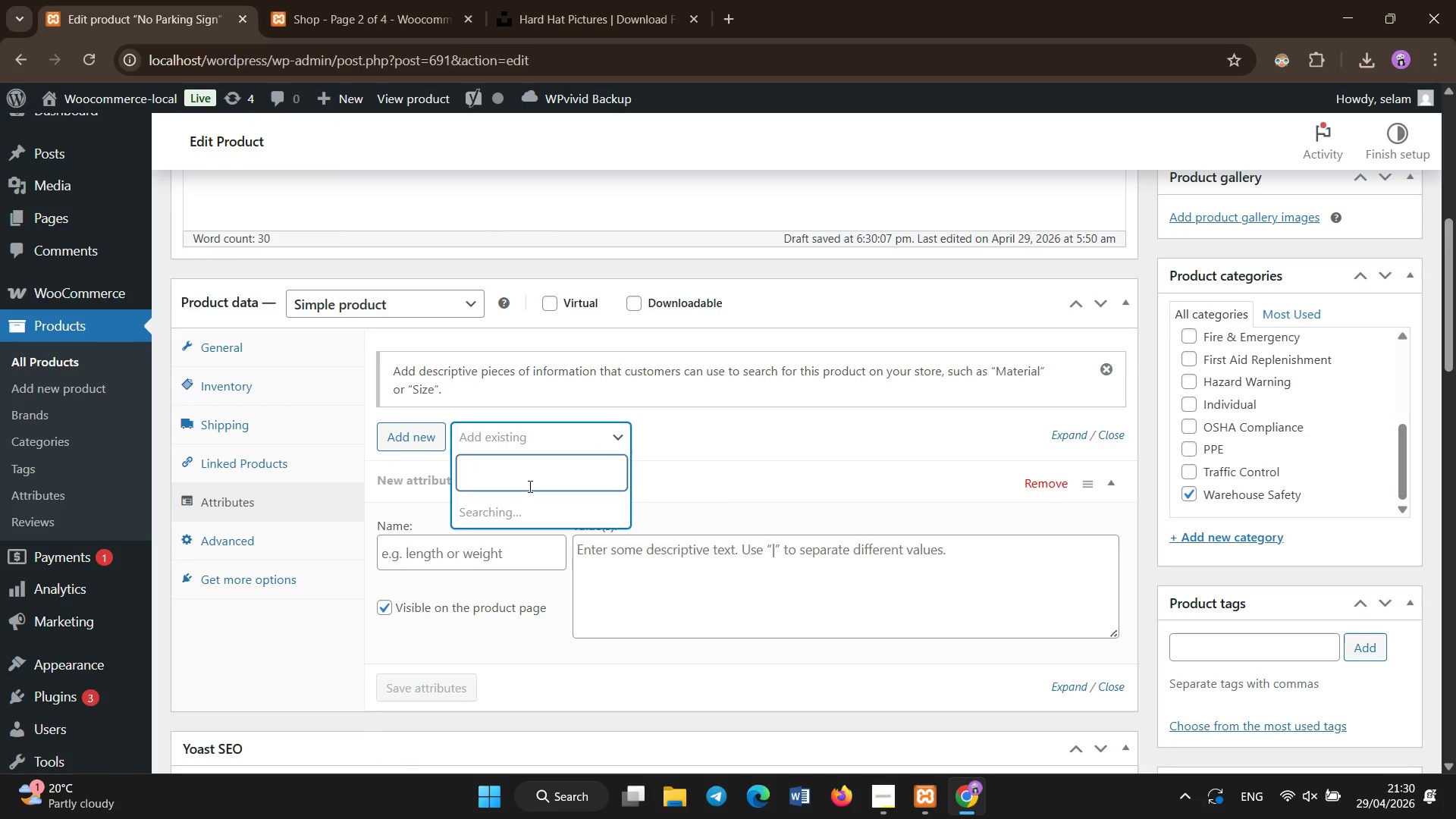 
left_click([523, 509])
 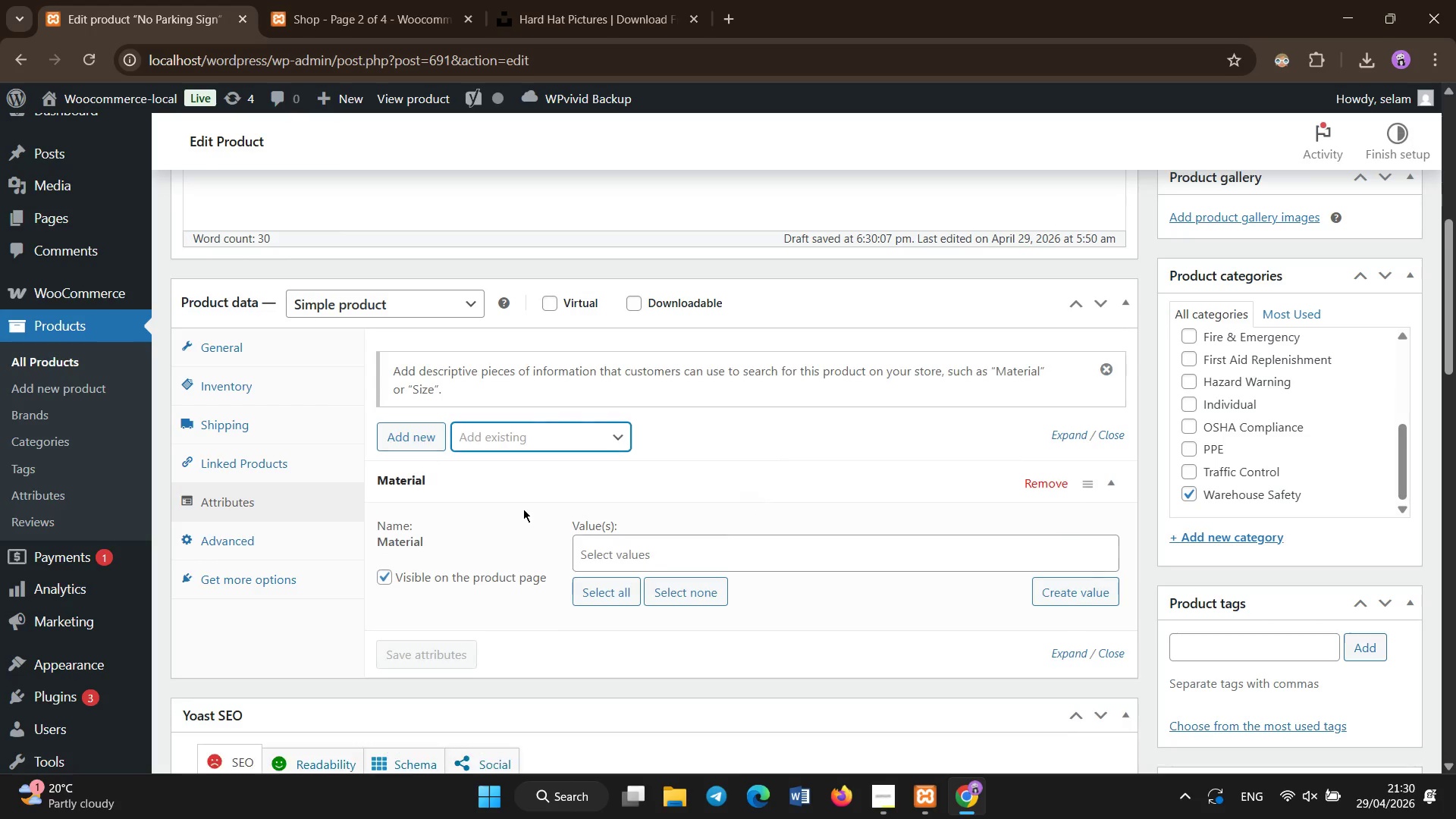 
left_click([525, 428])
 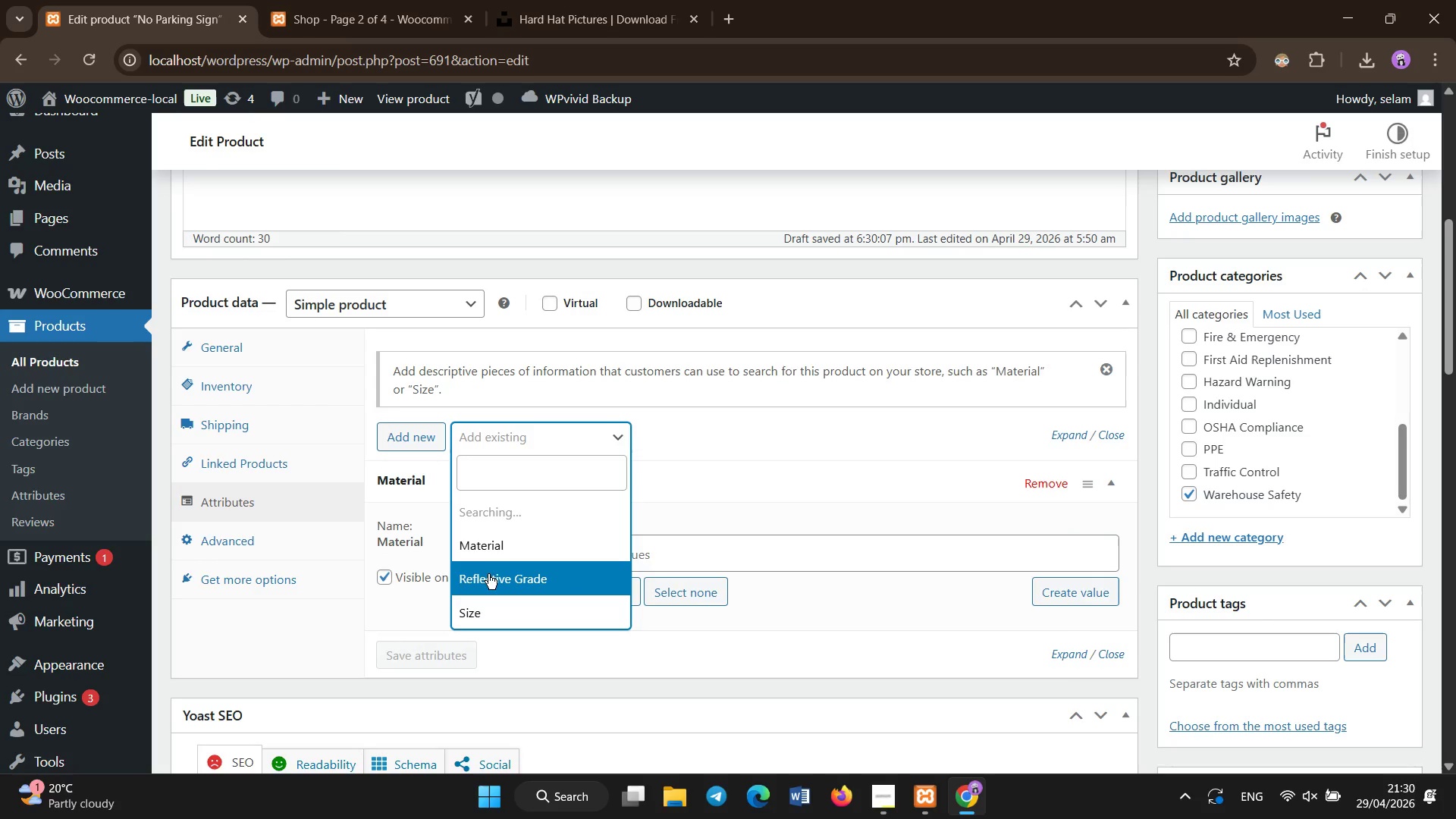 
left_click([489, 576])
 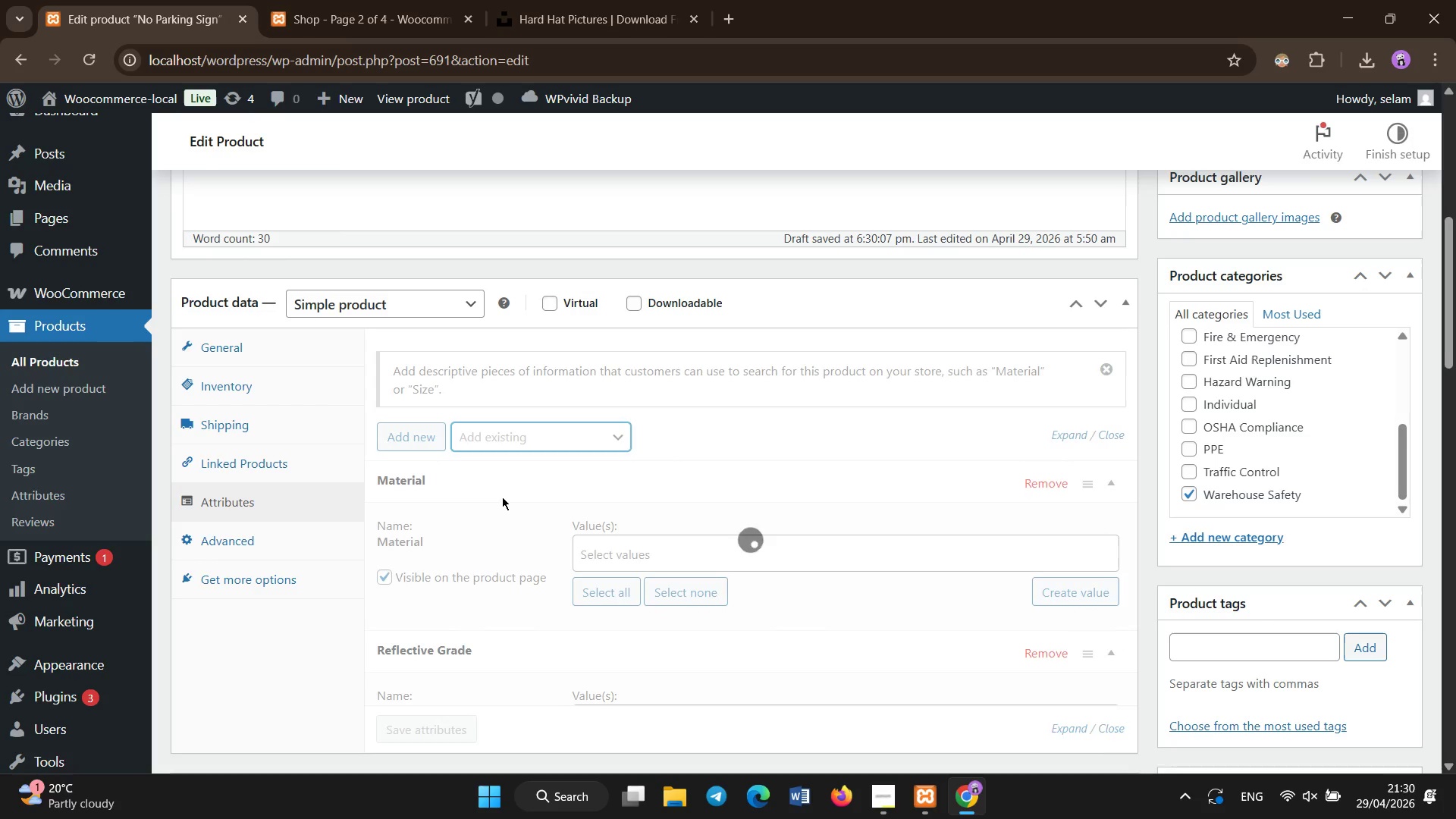 
left_click([513, 443])
 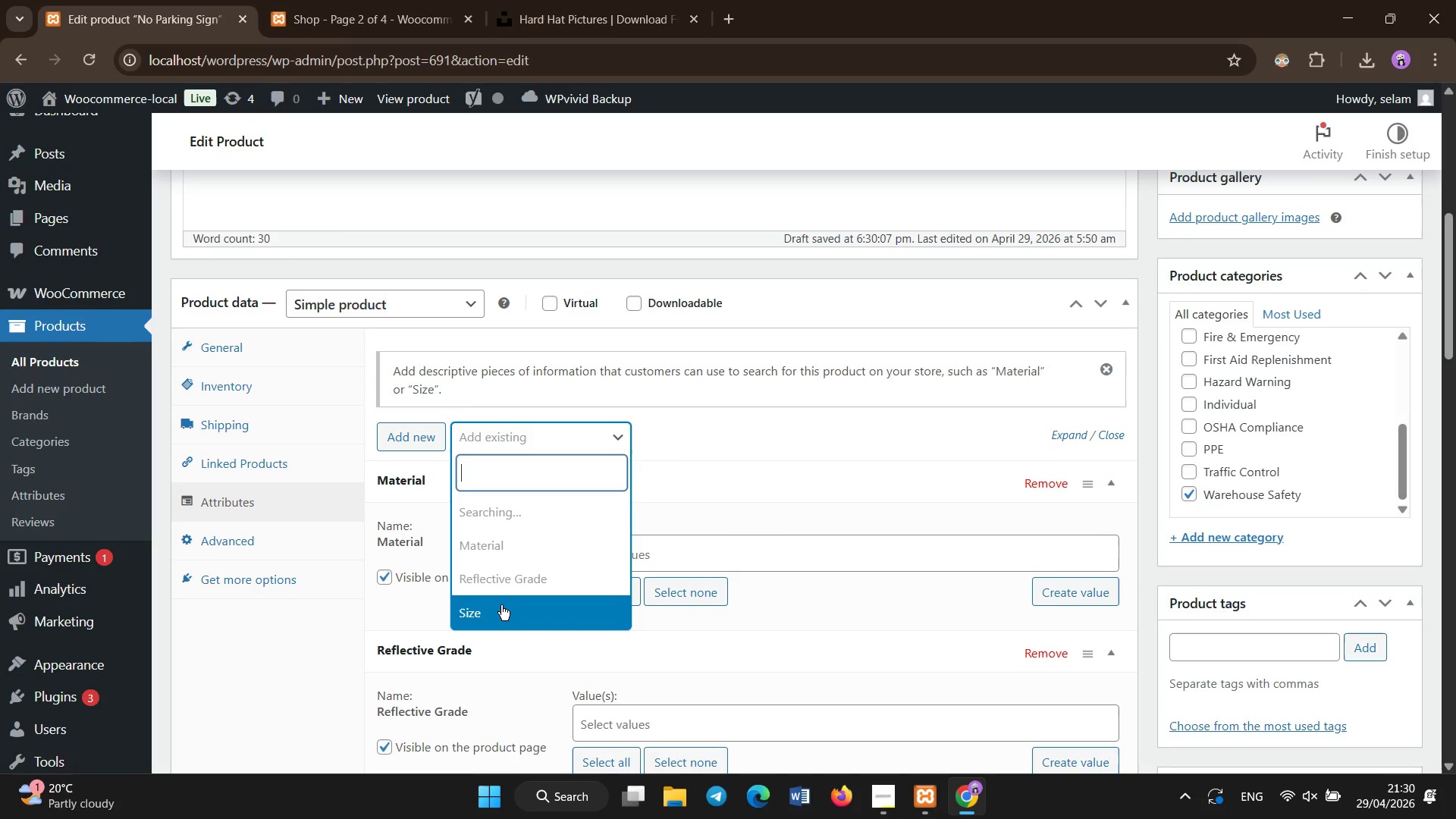 
left_click([501, 606])
 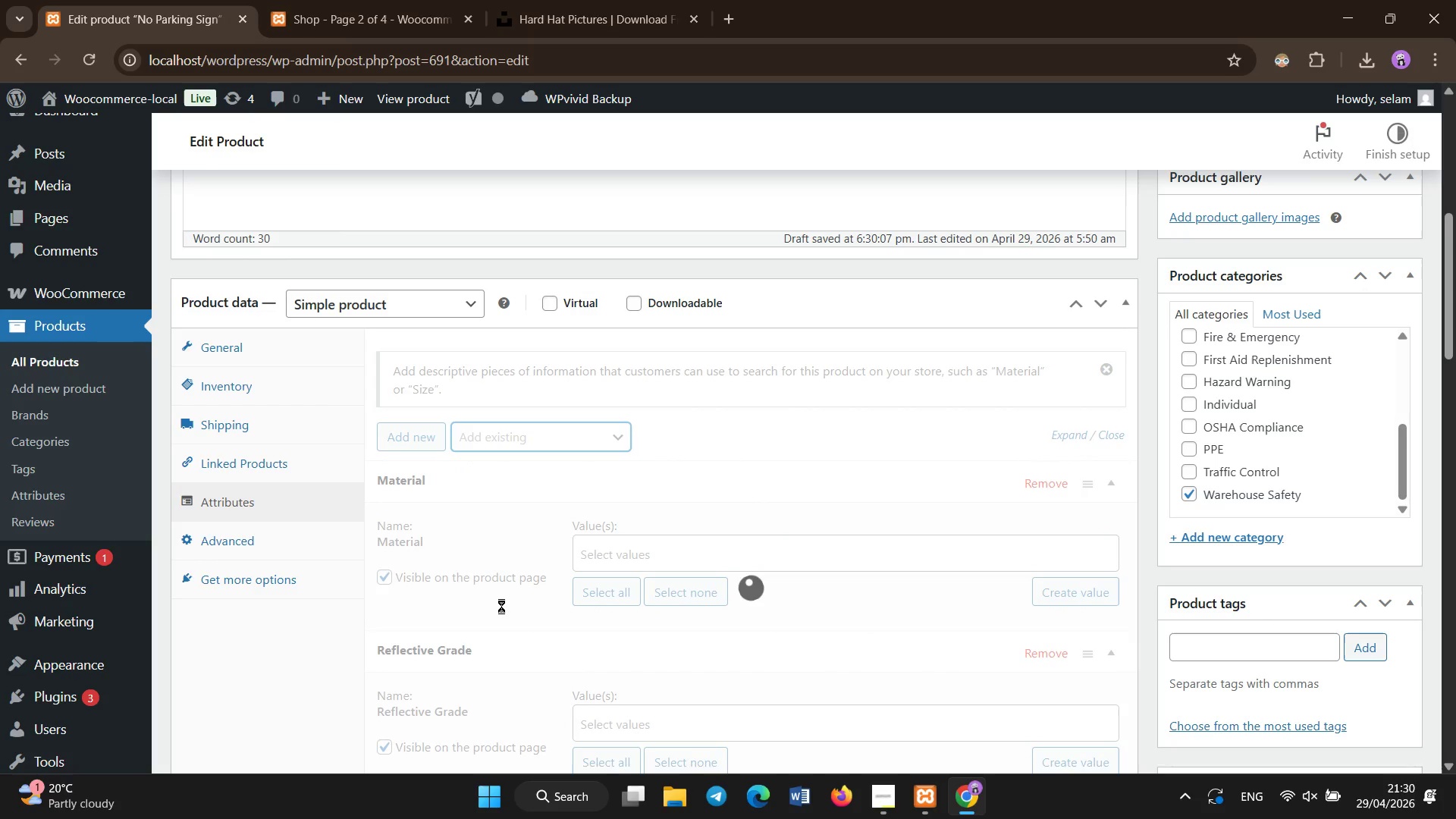 
scroll: coordinate [501, 606], scroll_direction: none, amount: 0.0
 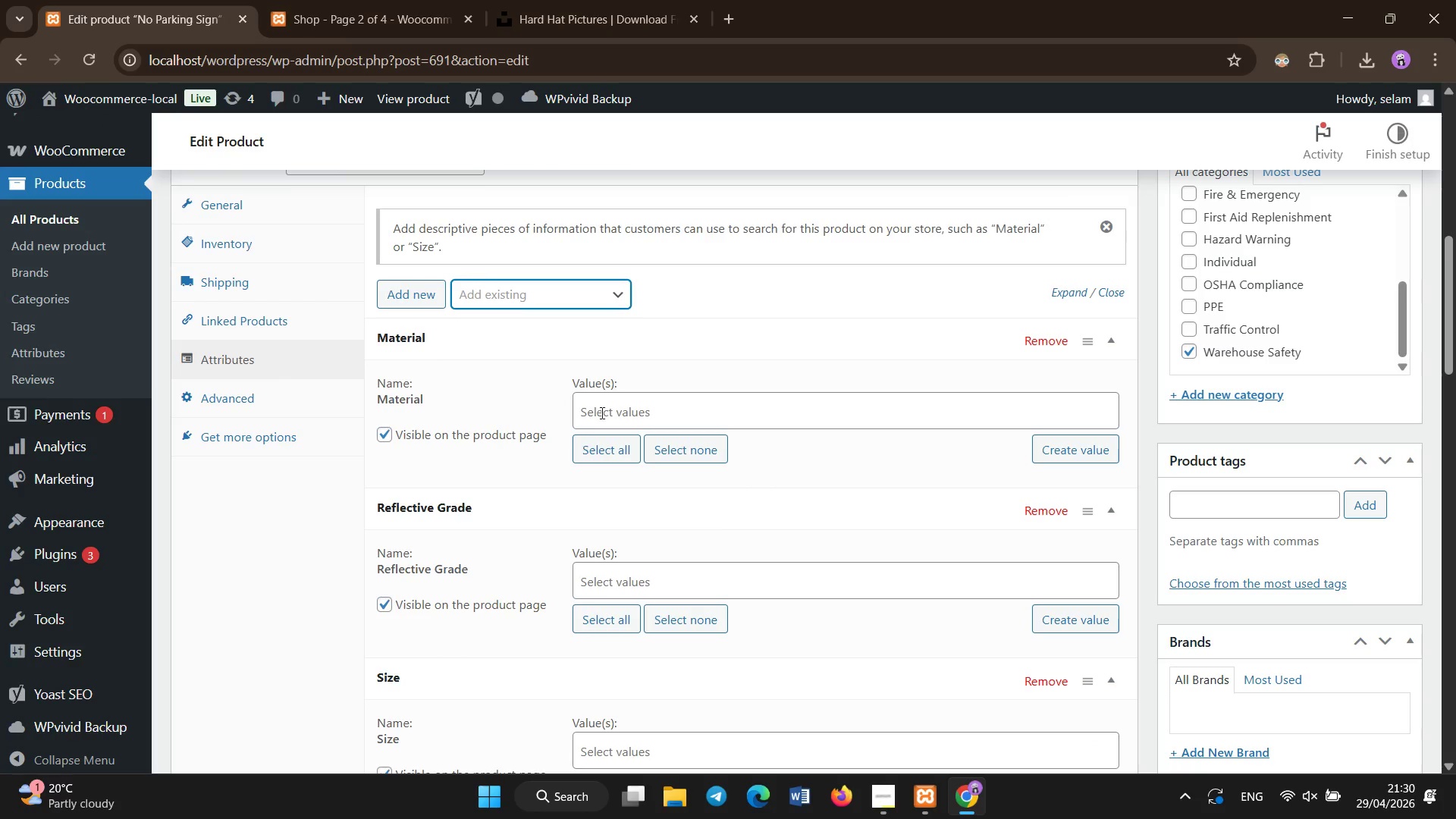 
left_click([606, 406])
 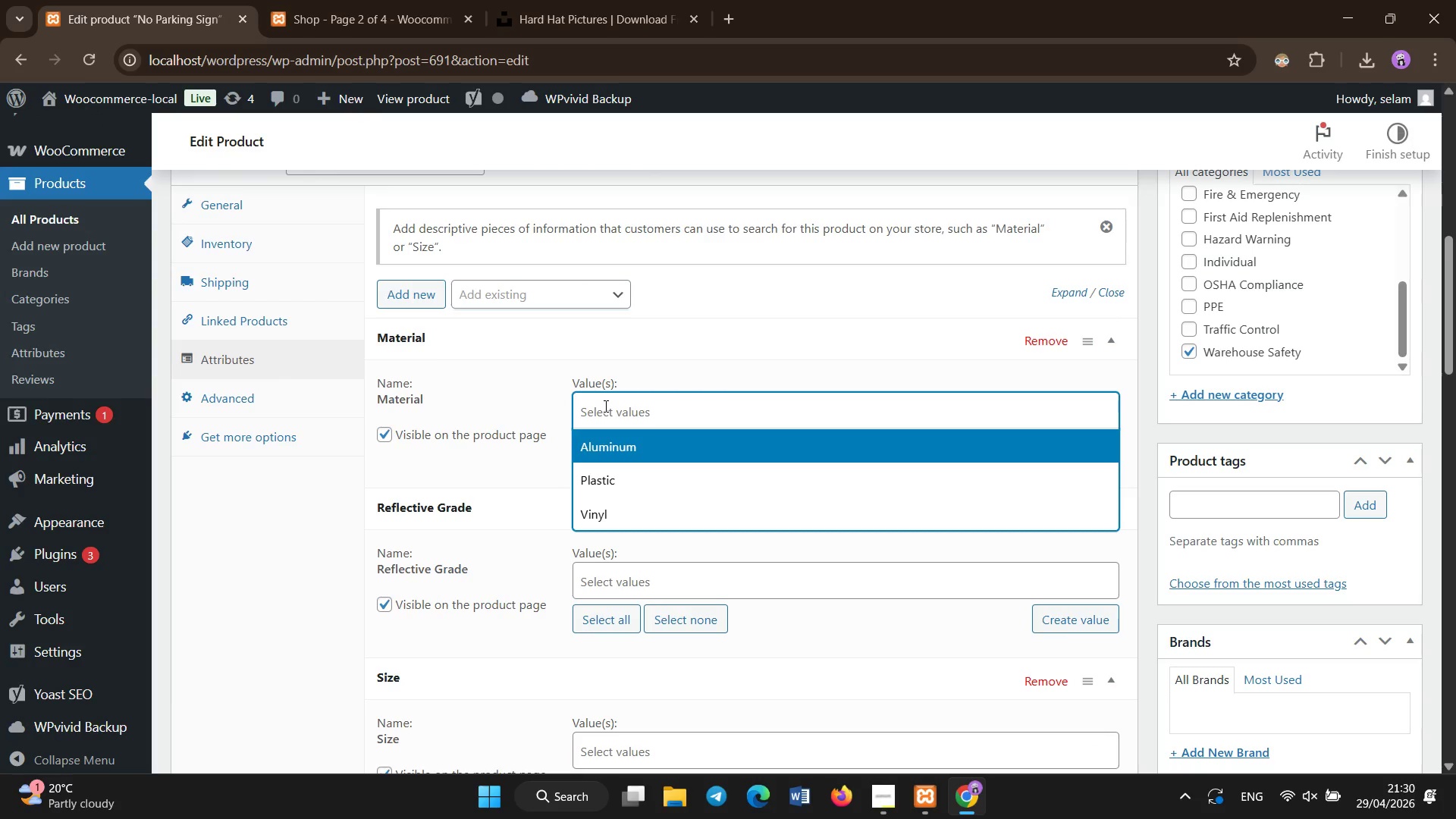 
left_click([607, 455])
 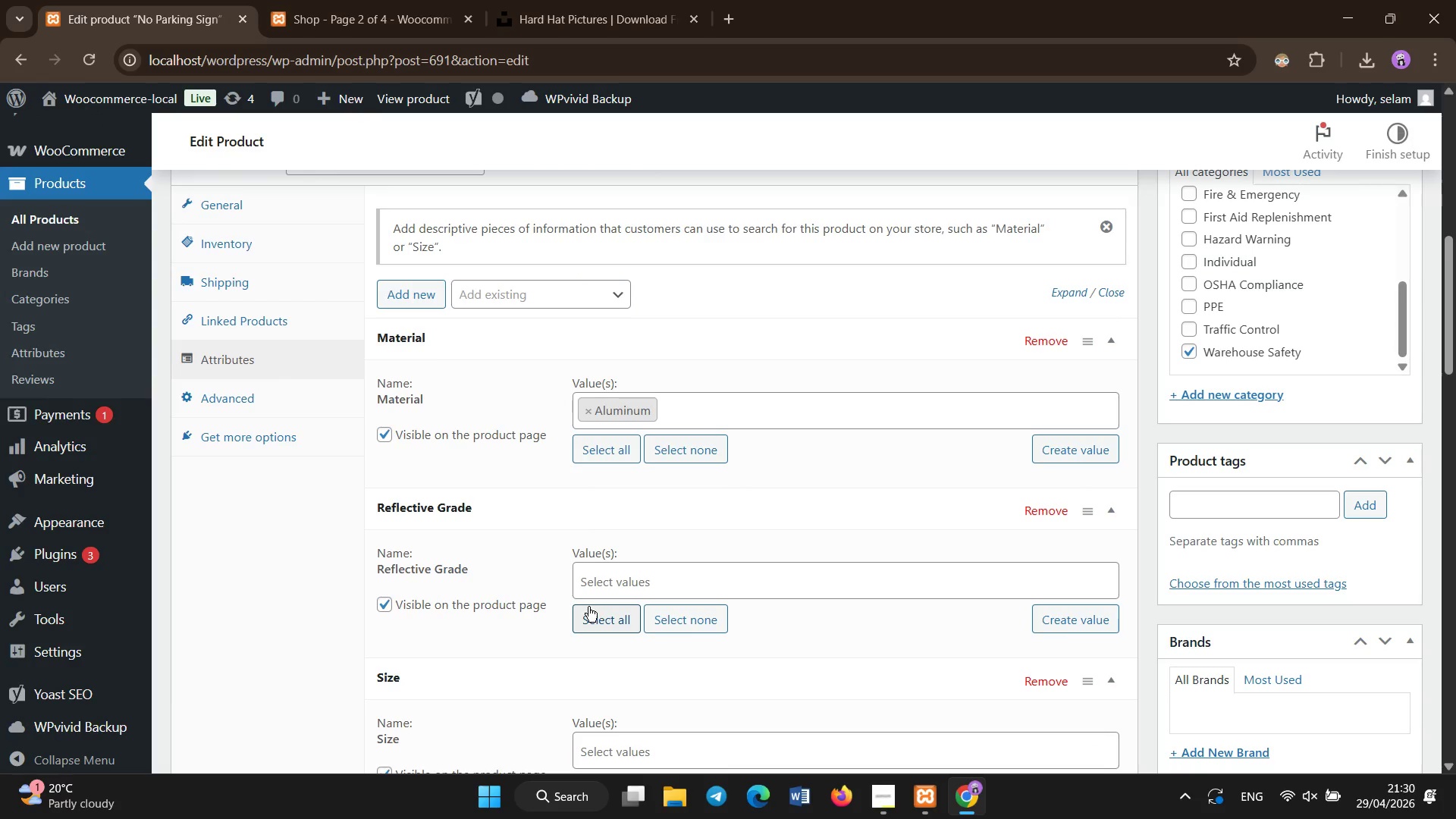 
left_click([592, 590])
 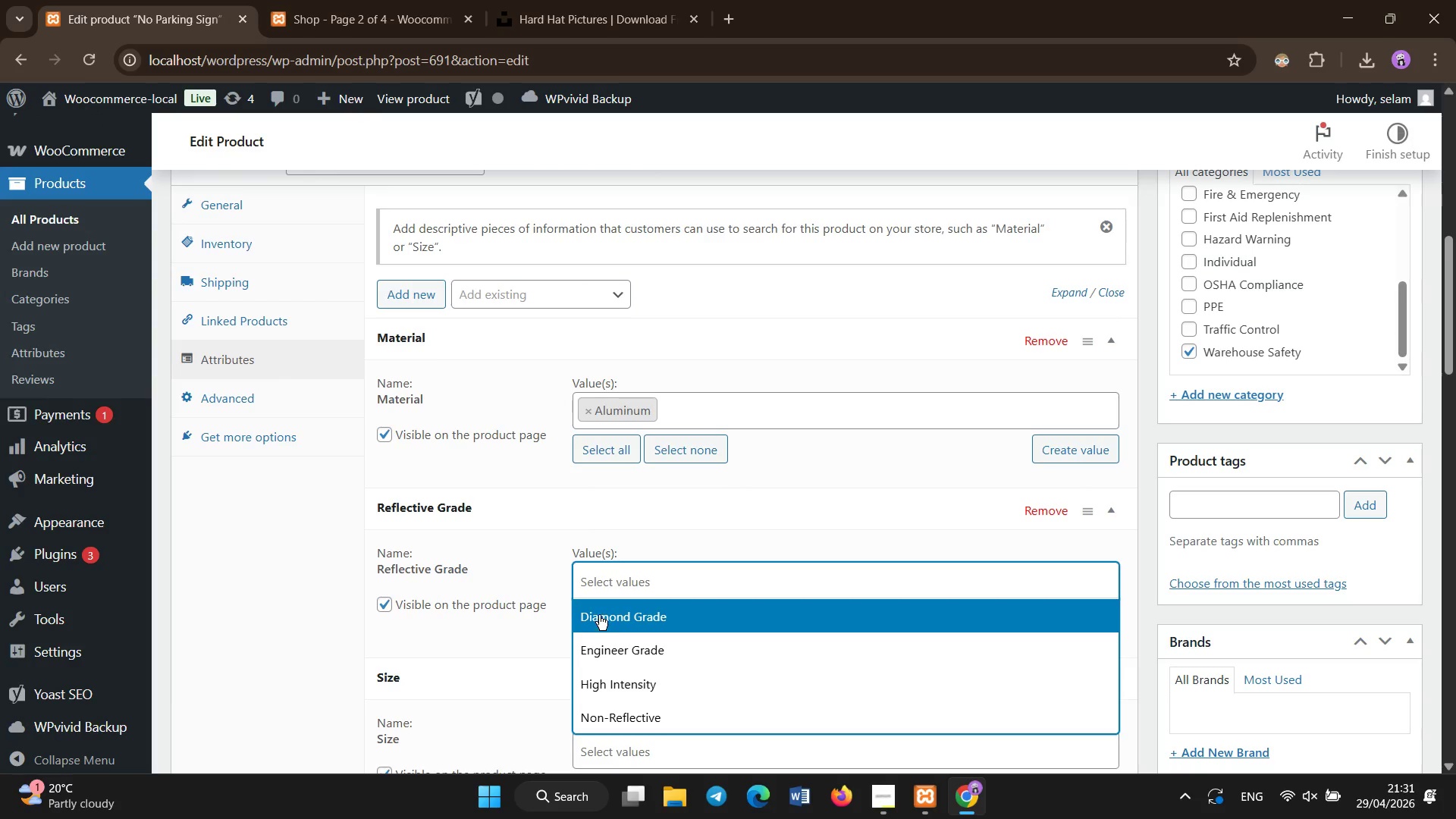 
wait(7.0)
 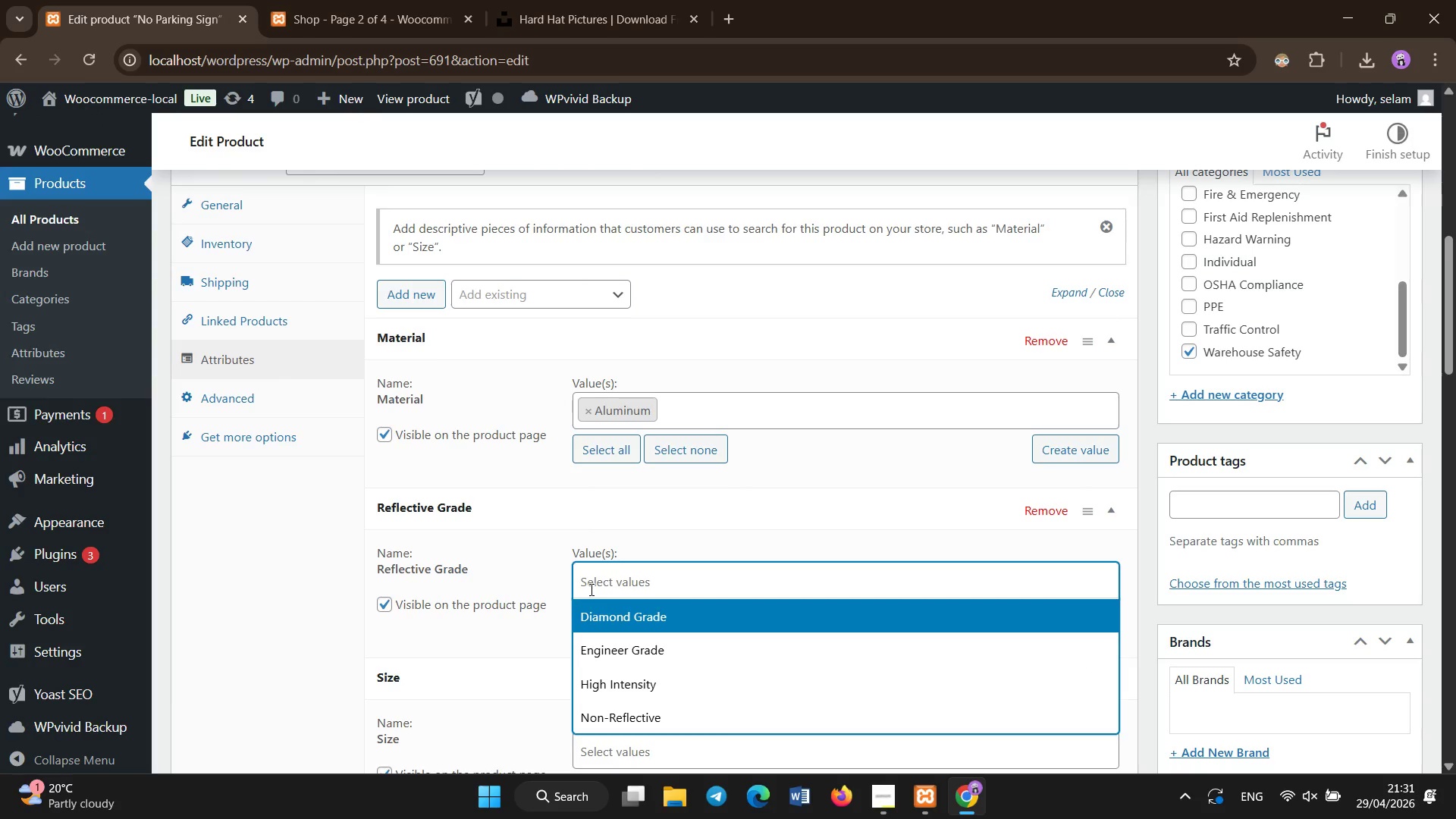 
scroll: coordinate [610, 633], scroll_direction: none, amount: 0.0
 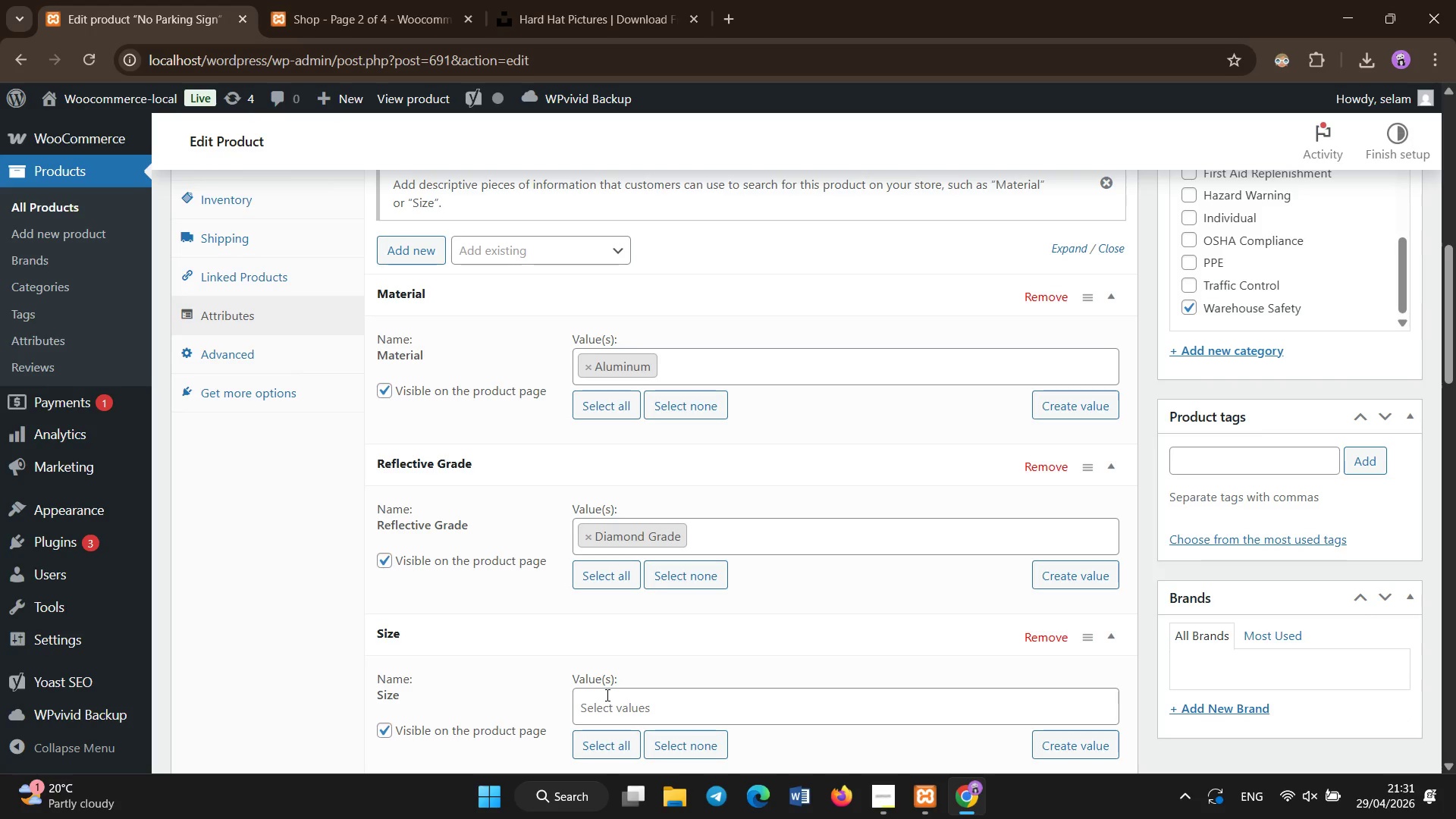 
left_click([608, 708])
 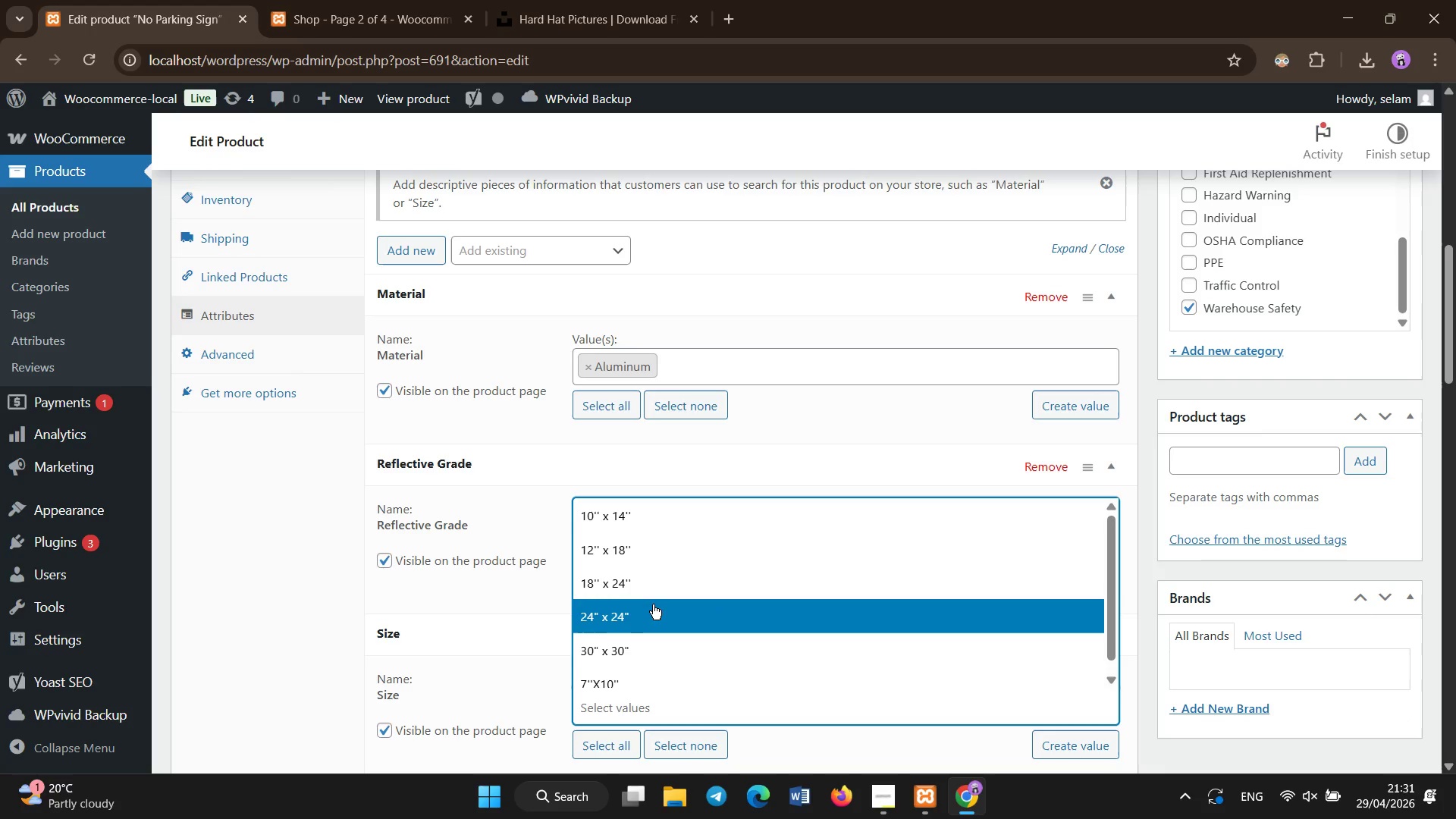 
left_click([607, 676])
 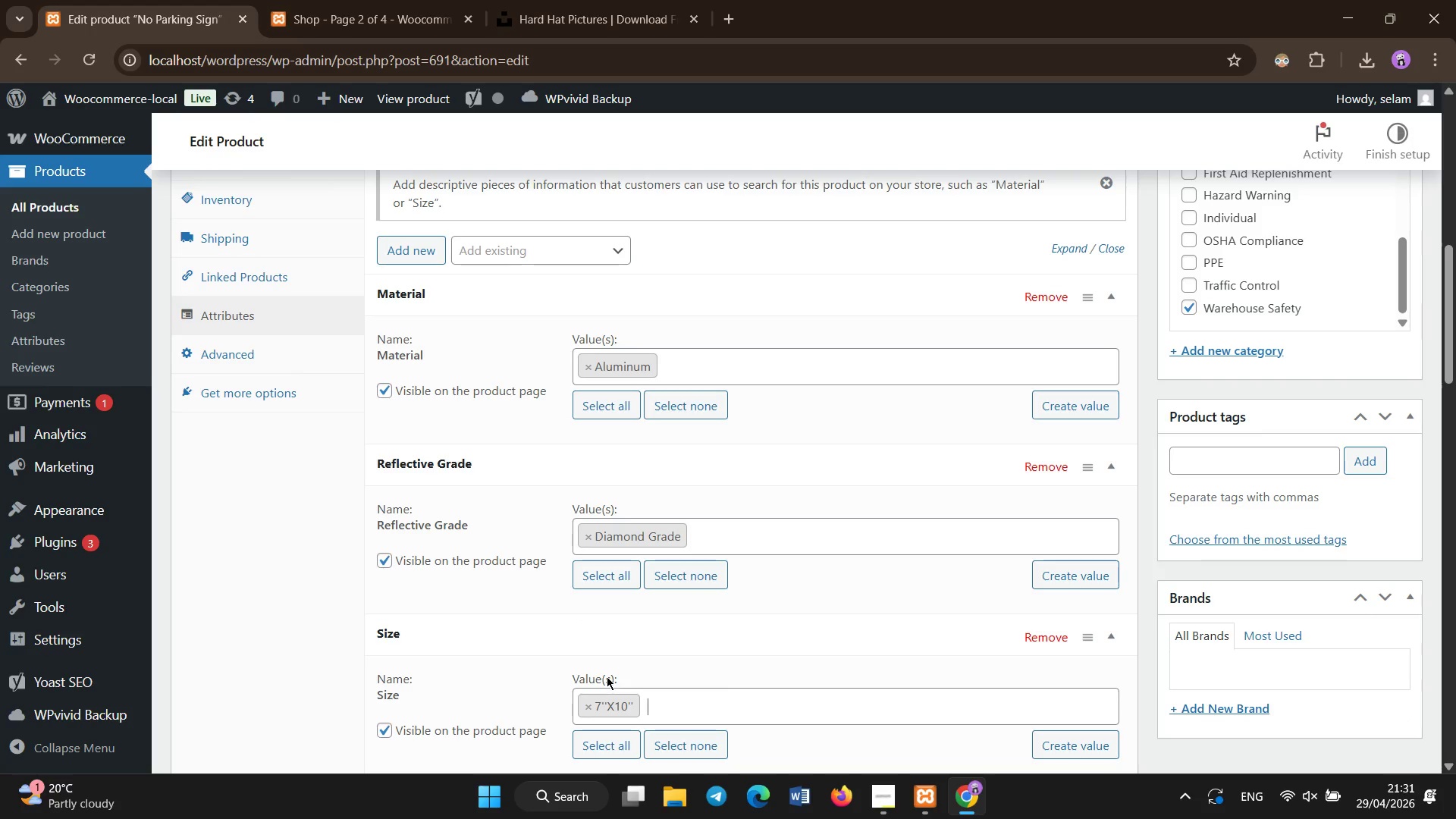 
scroll: coordinate [607, 676], scroll_direction: down, amount: 2.0
 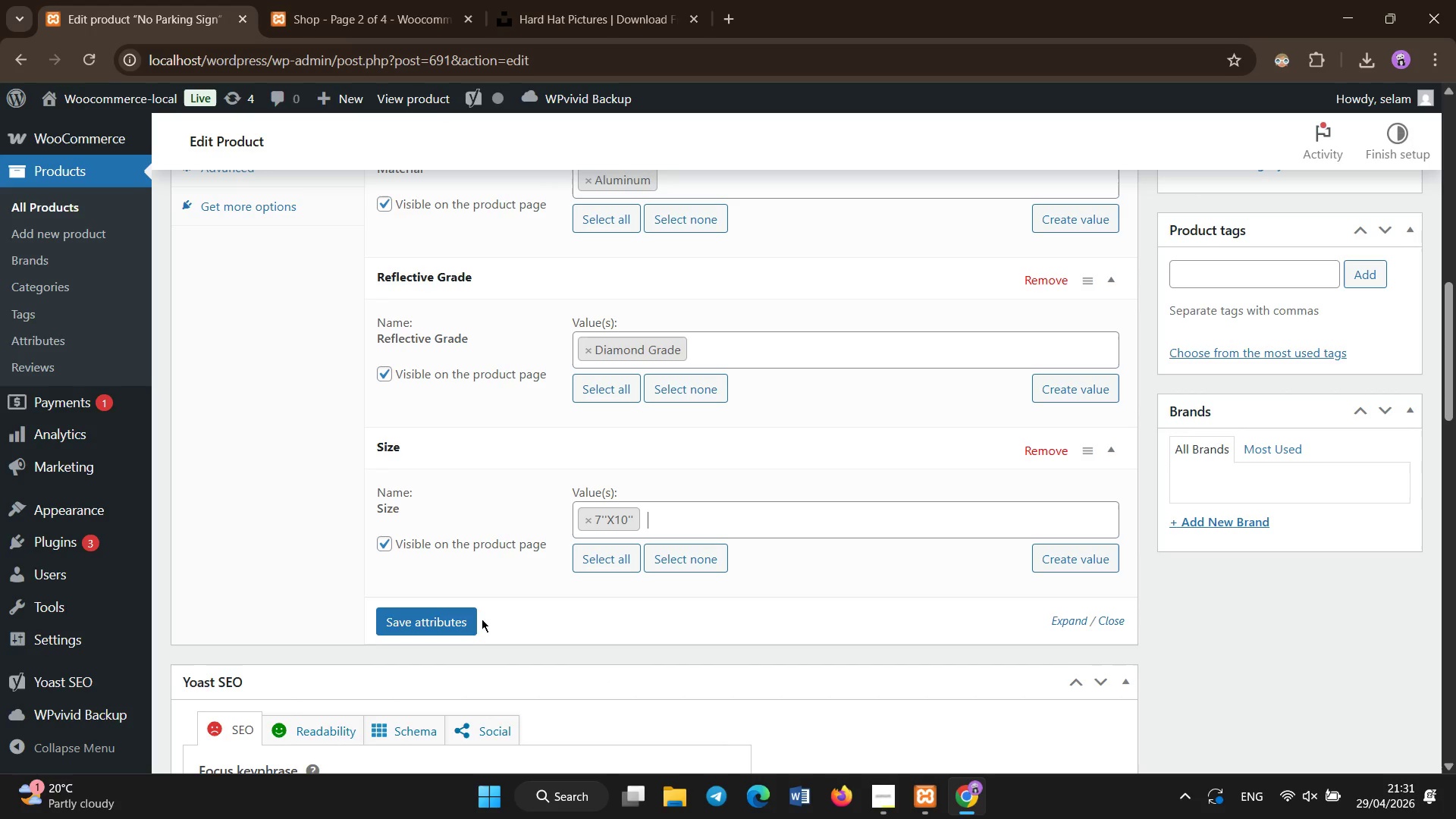 
left_click([418, 619])
 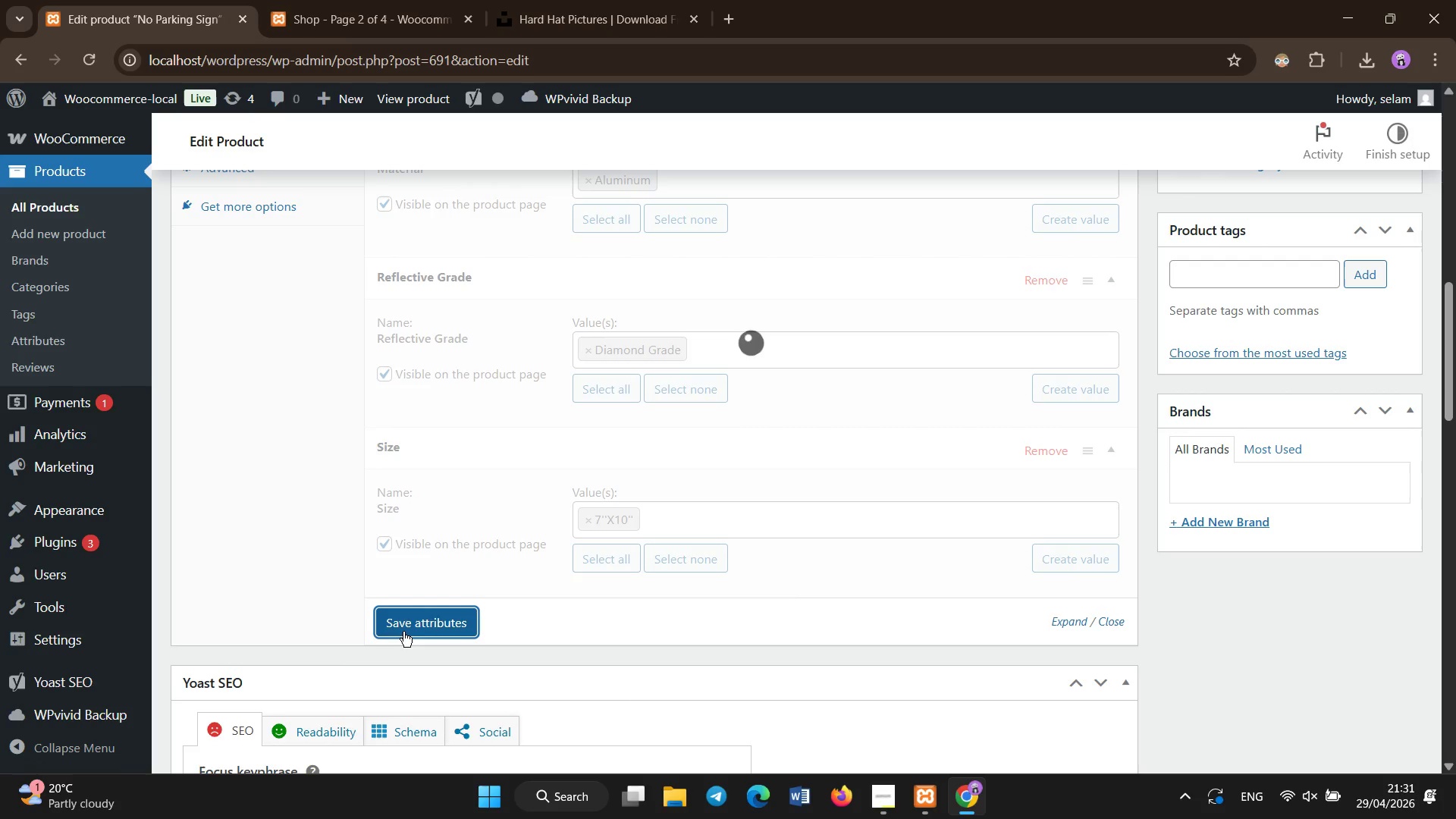 
wait(9.0)
 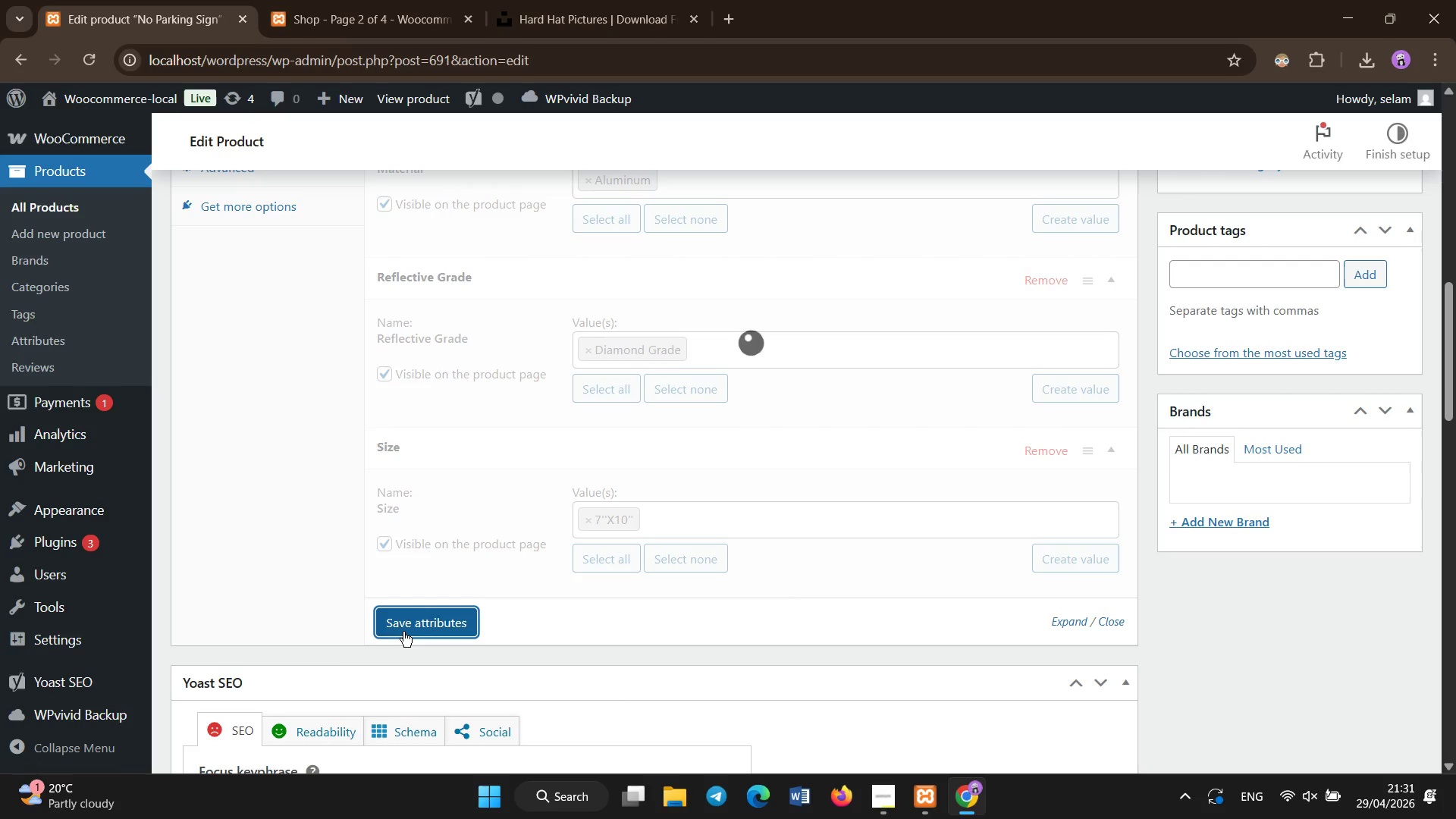 
left_click([457, 400])
 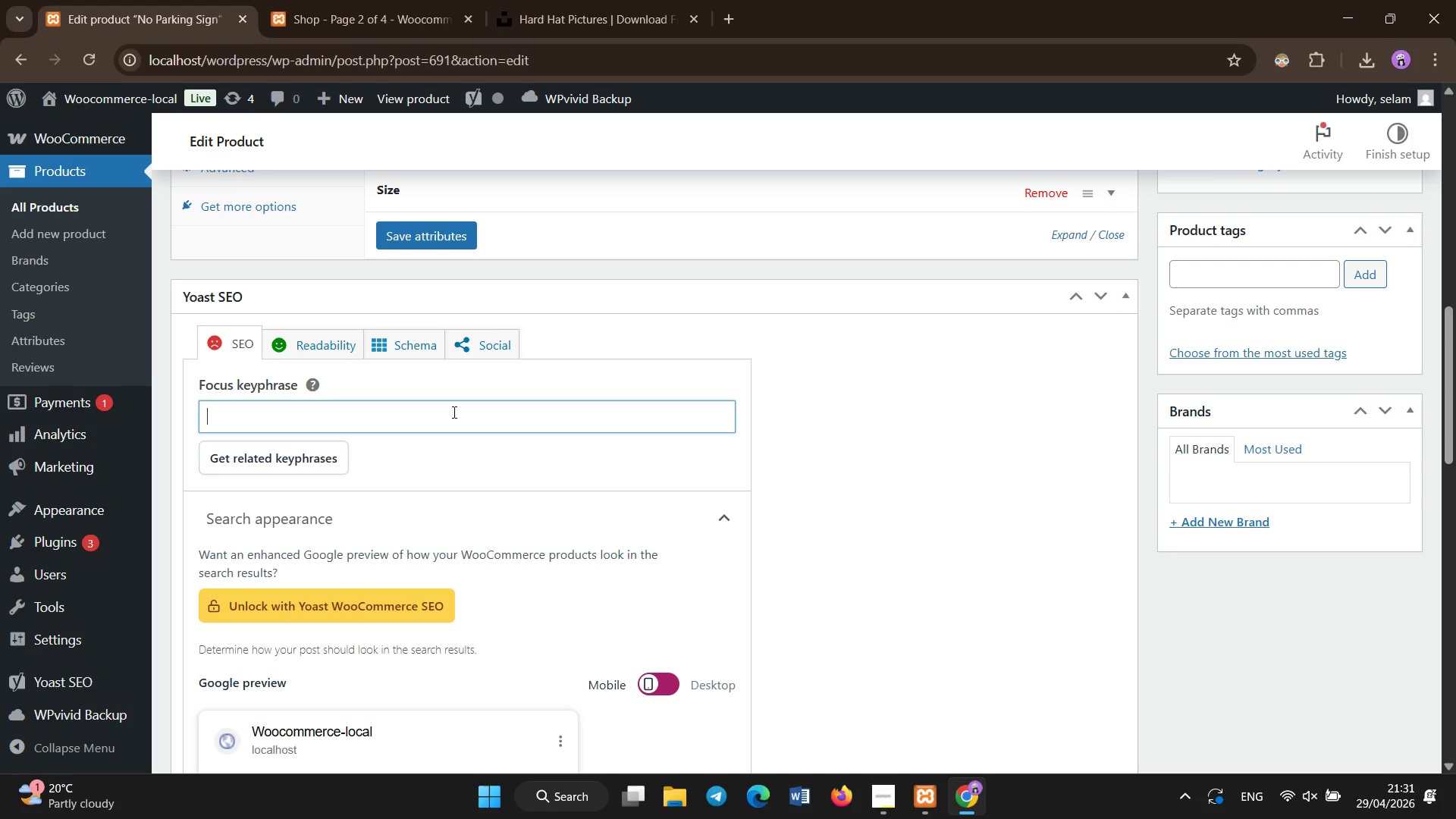 
type(no parking warehouse safety OSHA traffic control )
 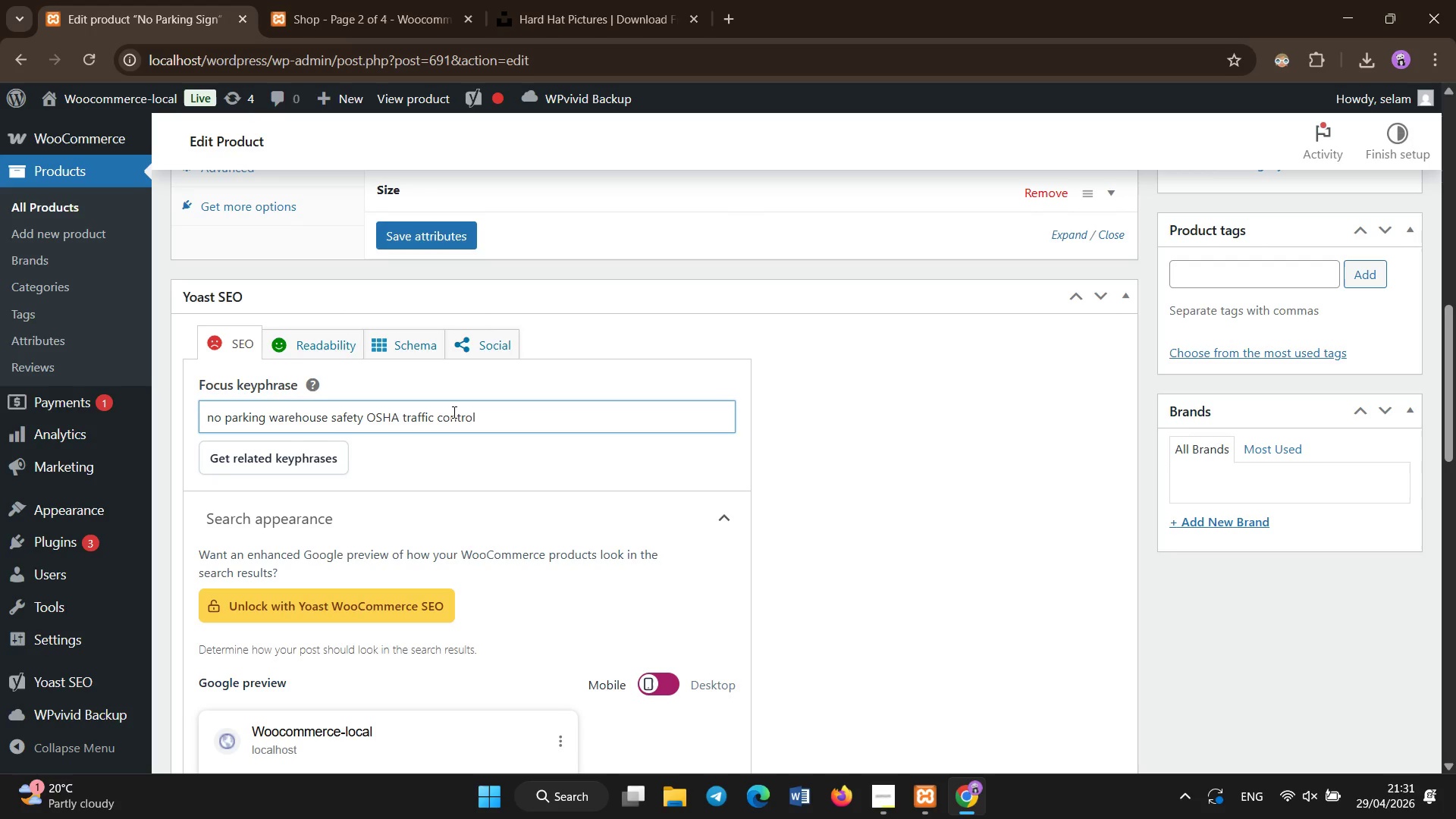 
scroll: coordinate [413, 503], scroll_direction: down, amount: 4.0
 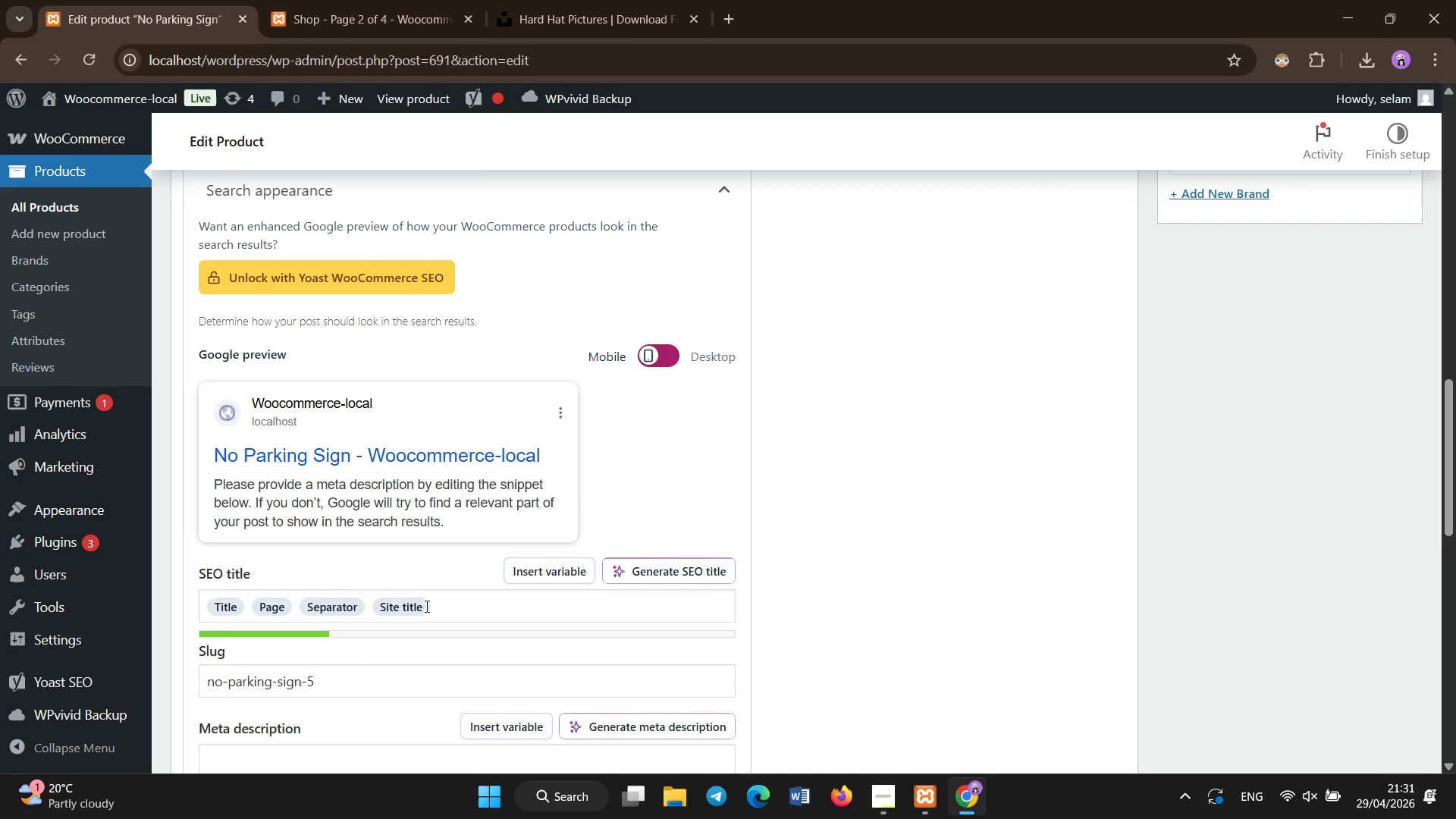 
left_click([429, 608])
 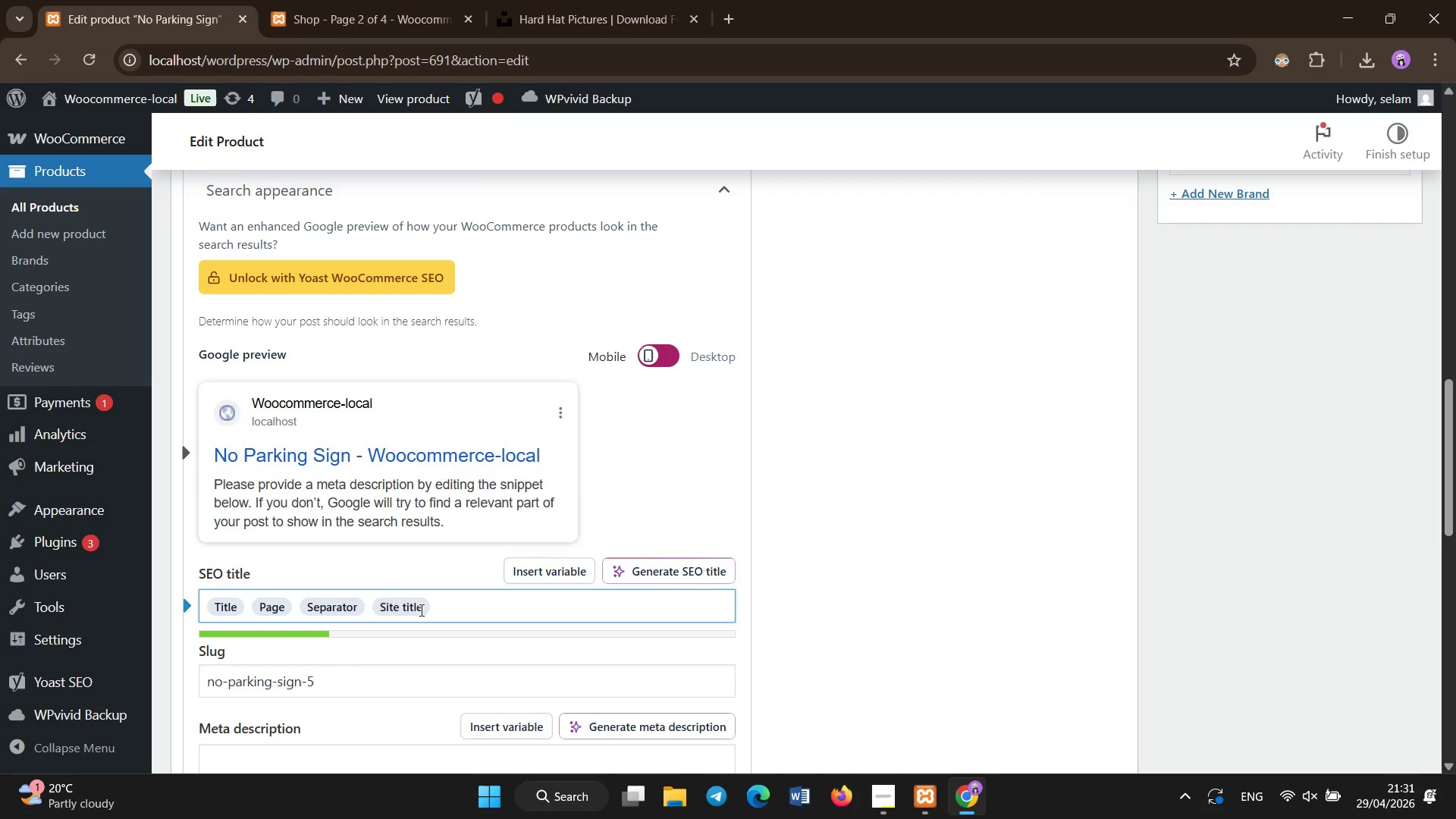 
key(Backspace)
 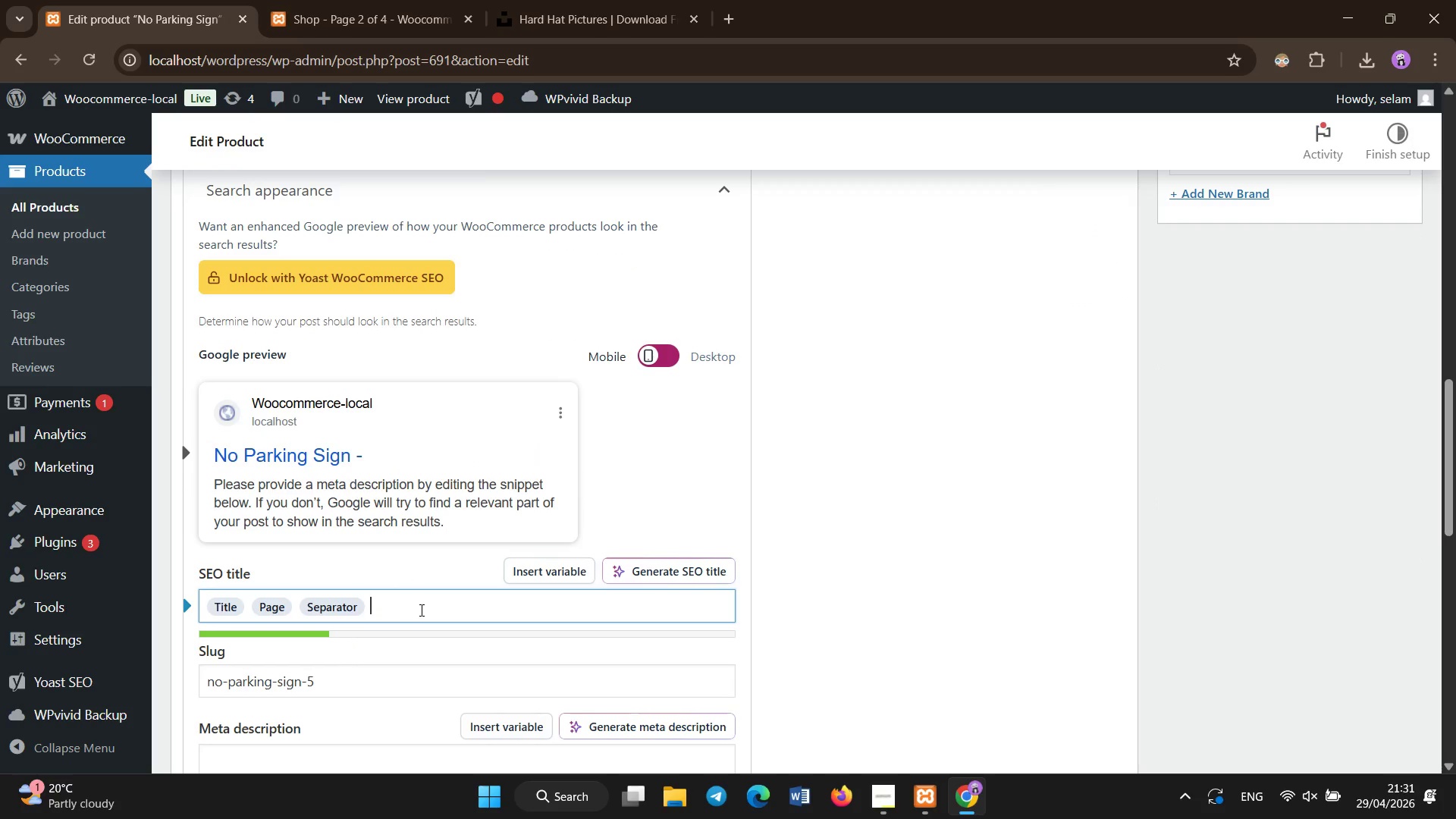 
key(Backspace)
 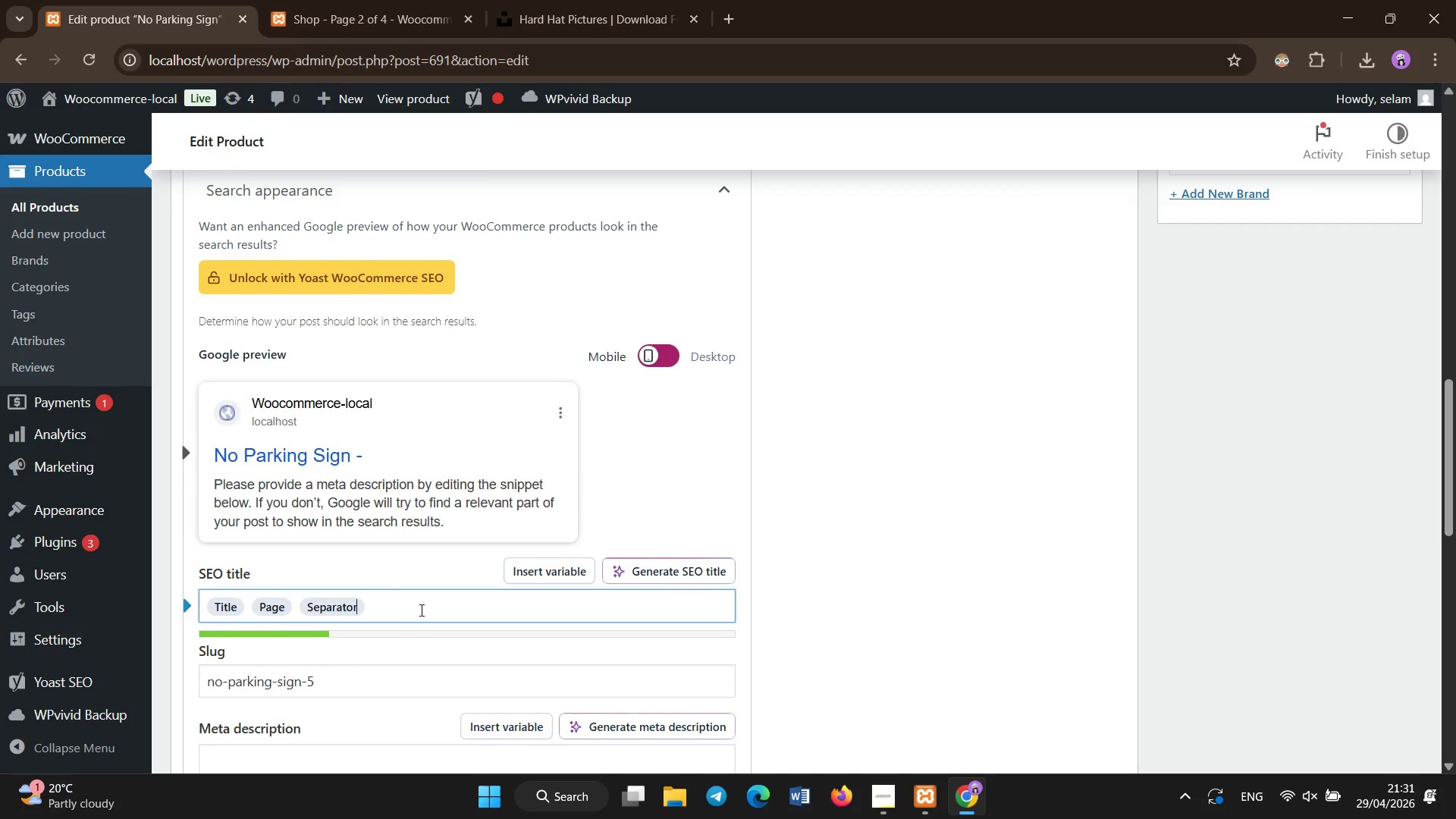 
key(Backspace)
 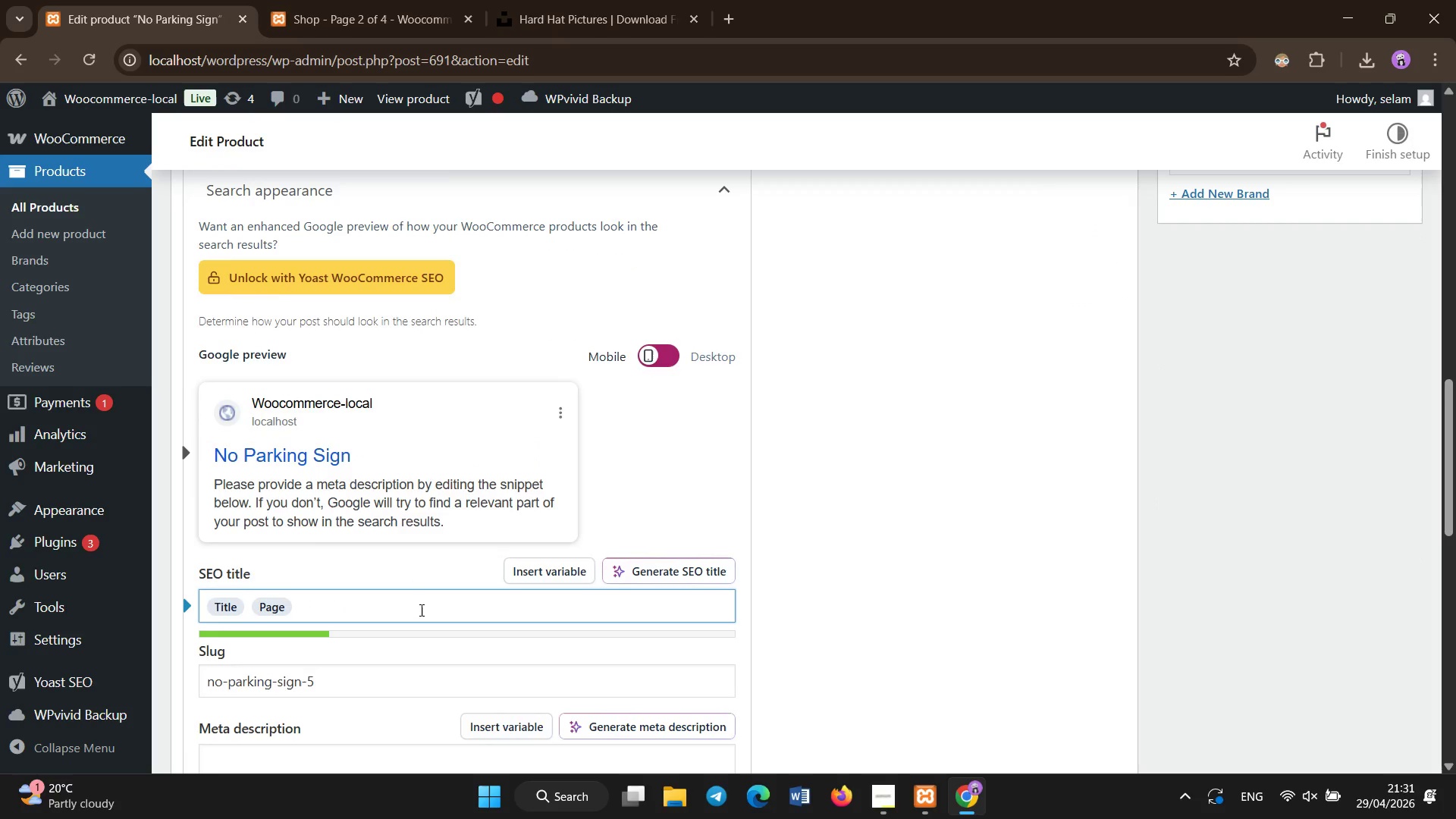 
left_click([347, 603])
 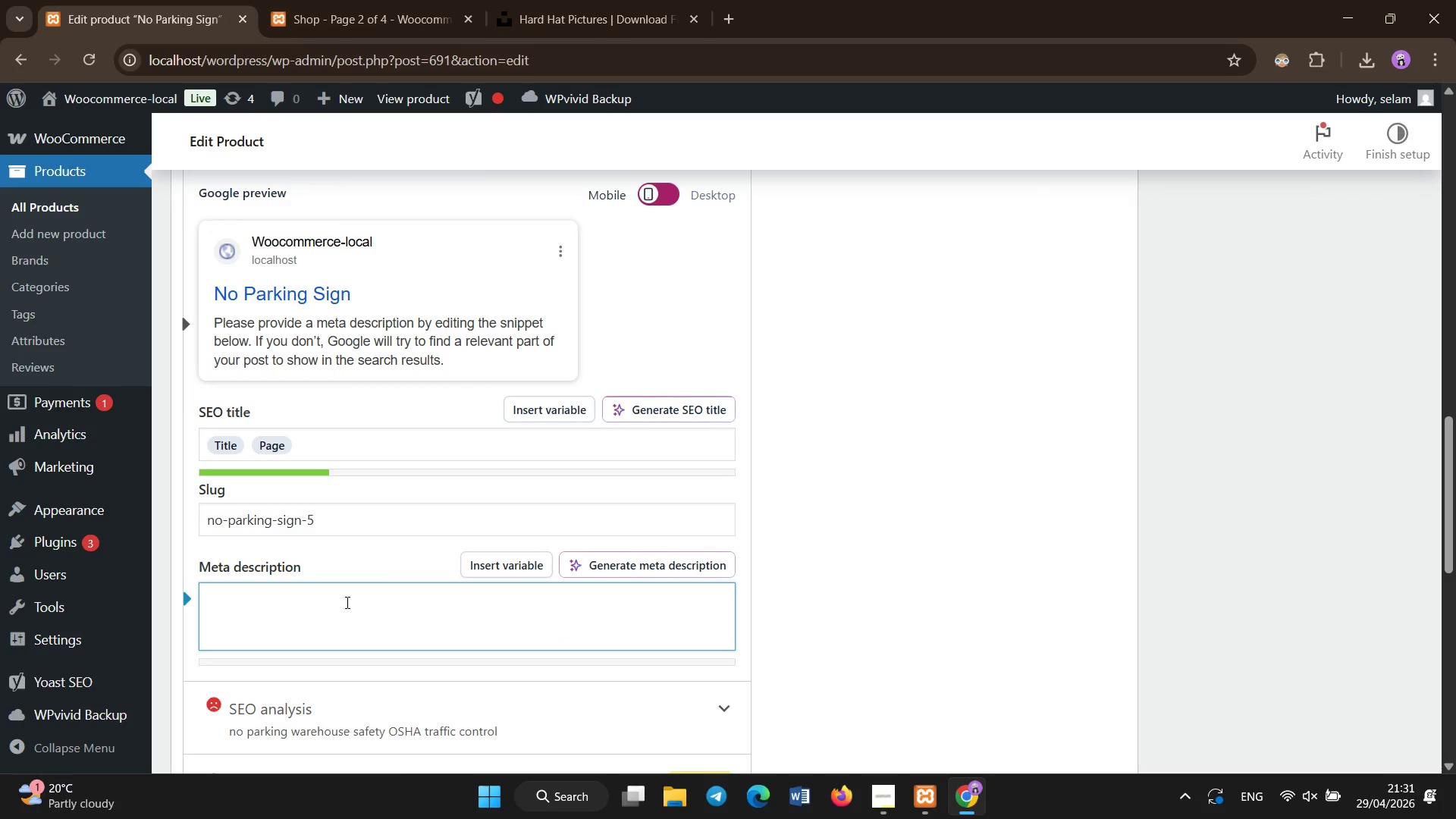 
scroll: coordinate [394, 588], scroll_direction: down, amount: 1.0
 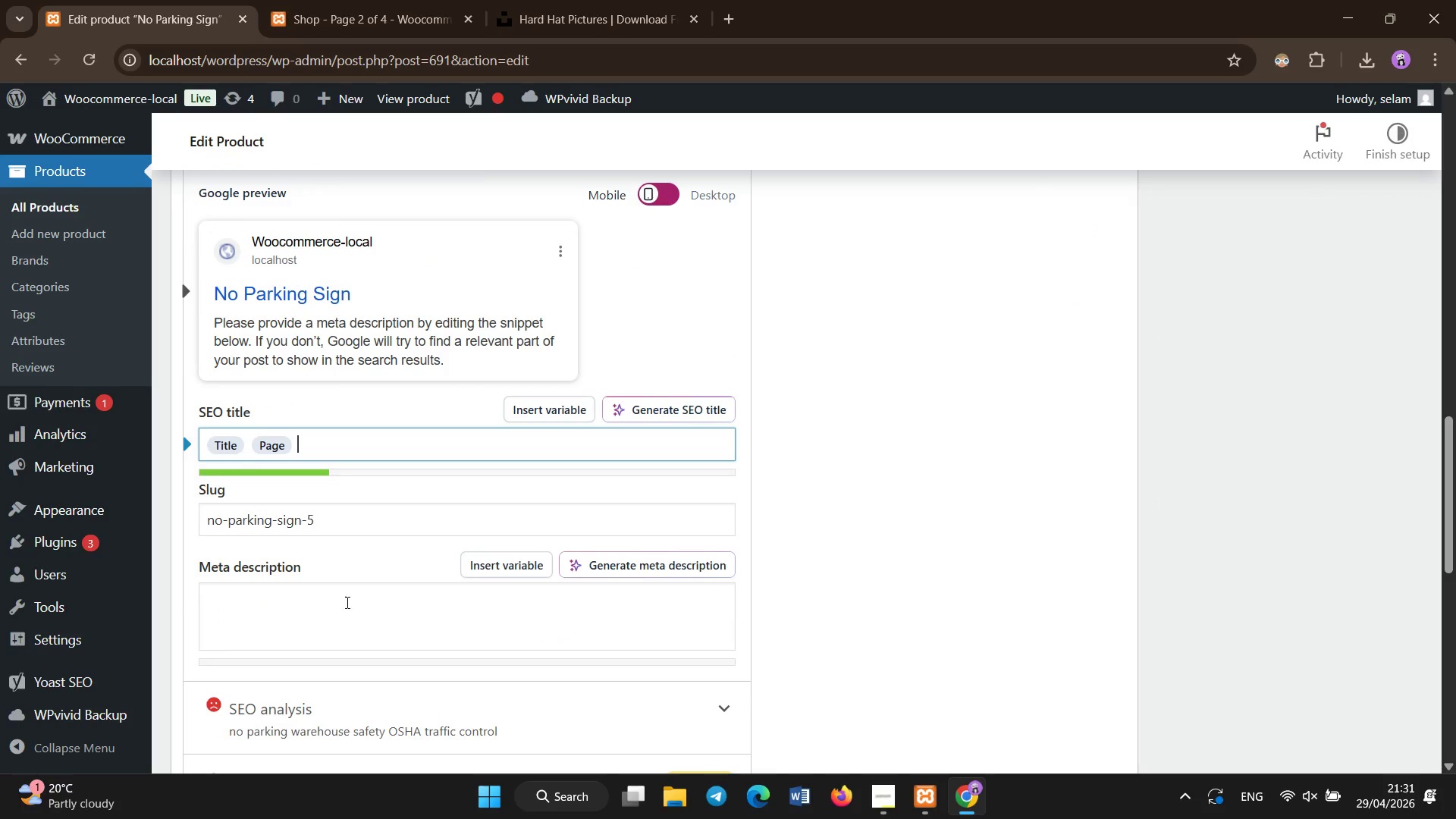 
type(Diamond grade aluminum n )
key(Backspace)
type(o parking sign for warehouse safety and industiral traffic control compliance)
 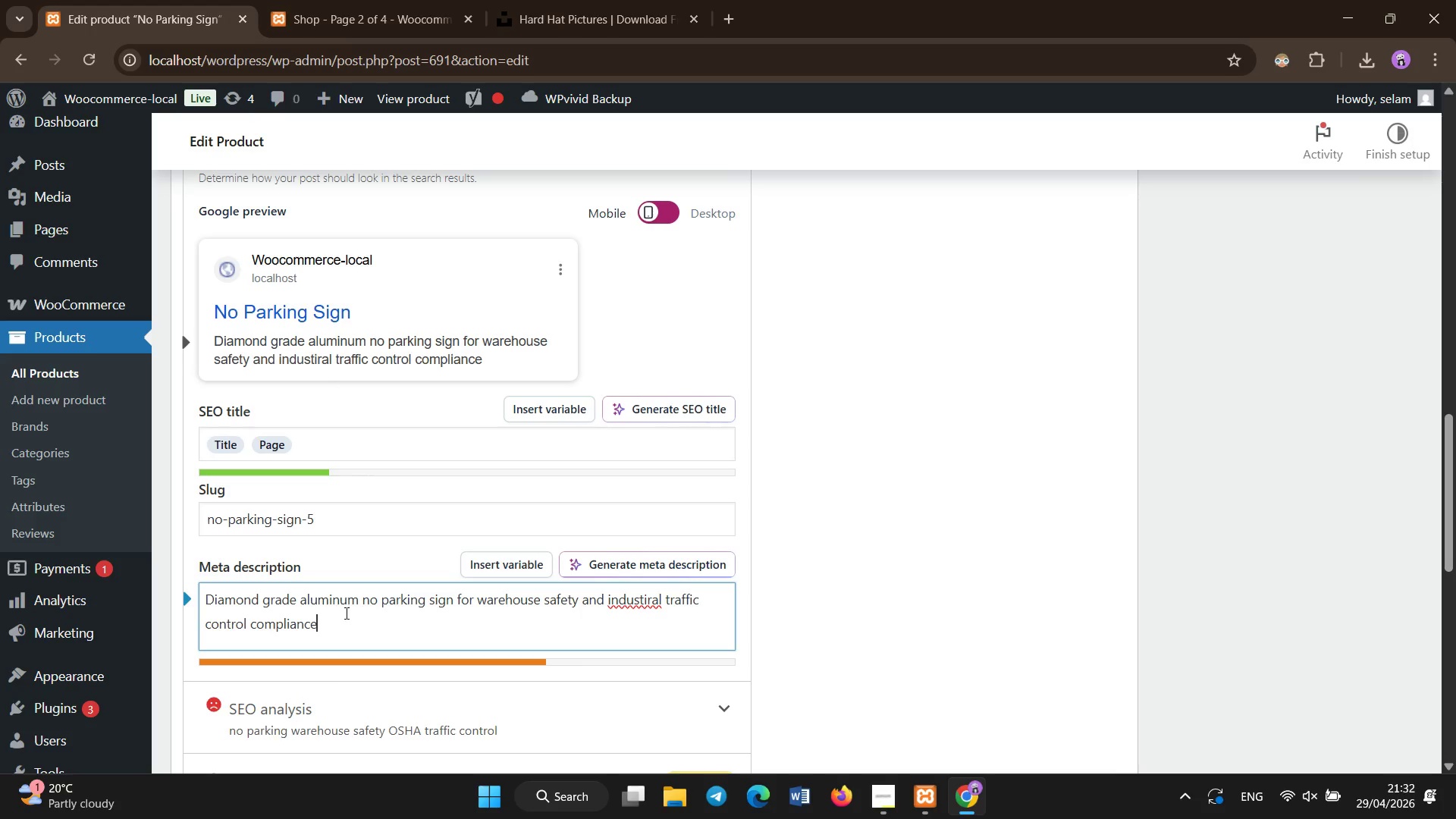 
key(Period)
 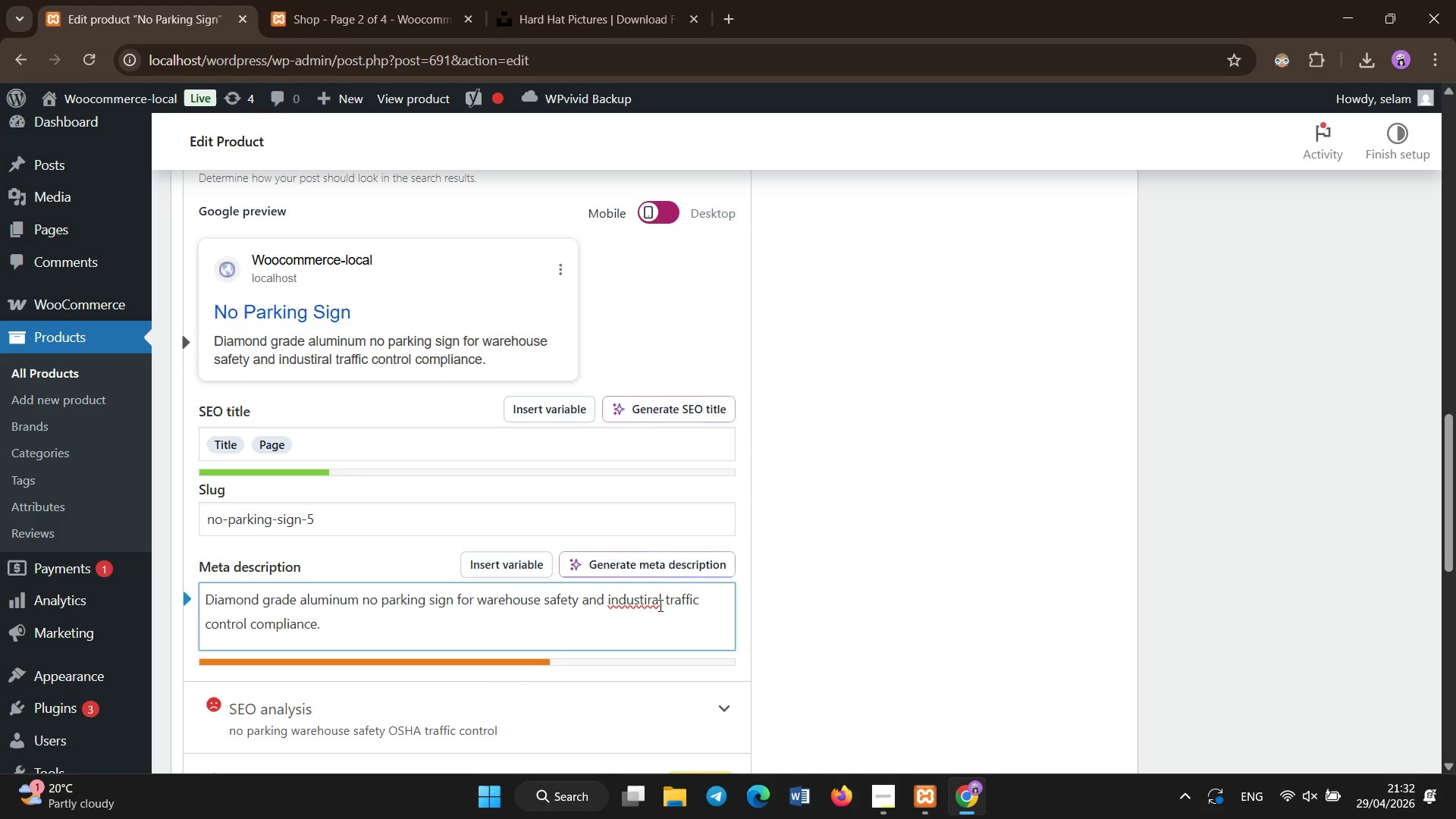 
left_click([661, 604])
 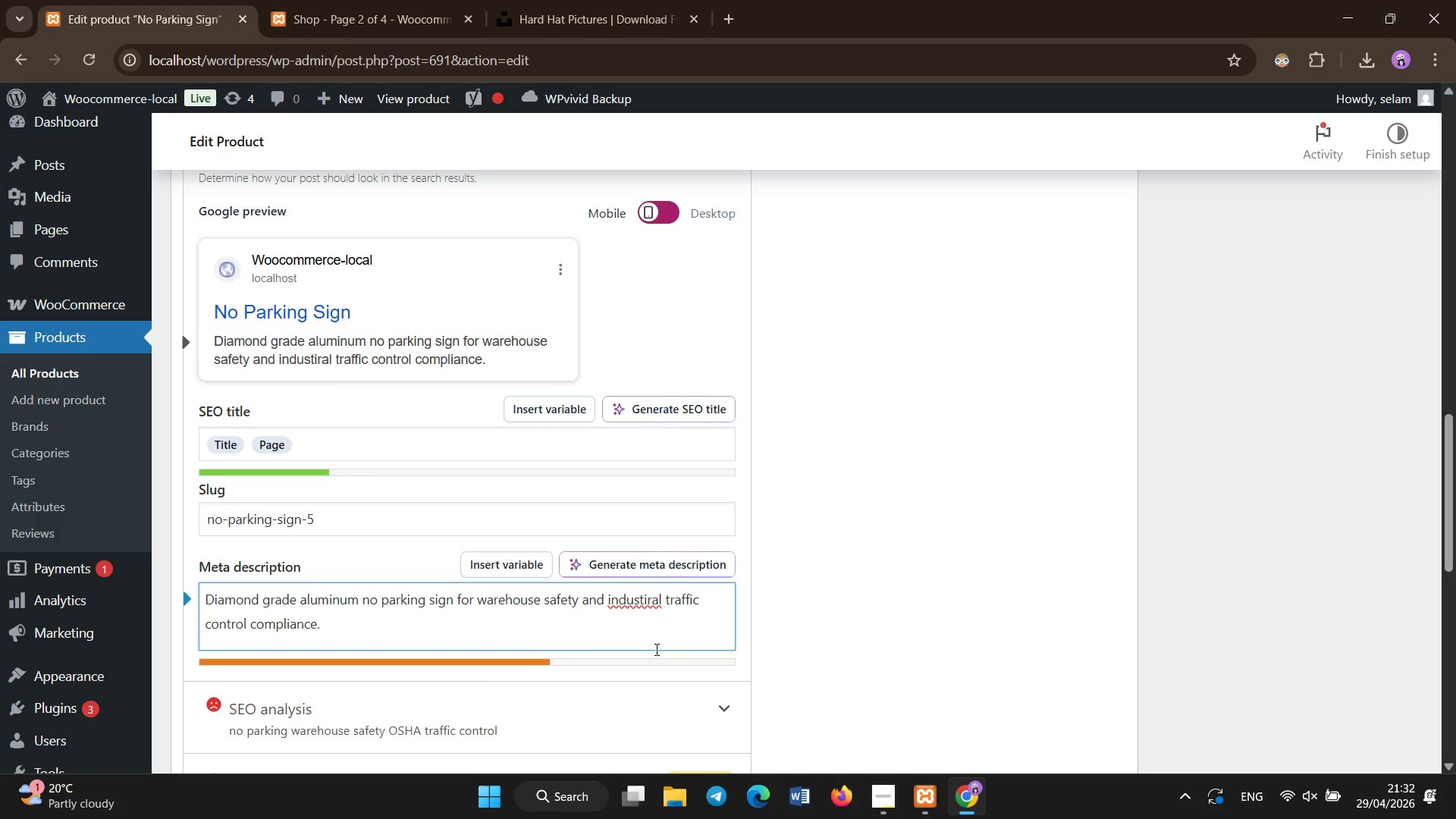 
key(Backspace)
key(Backspace)
key(Backspace)
key(Backspace)
key(Backspace)
key(Backspace)
key(Backspace)
type(ustrial)
 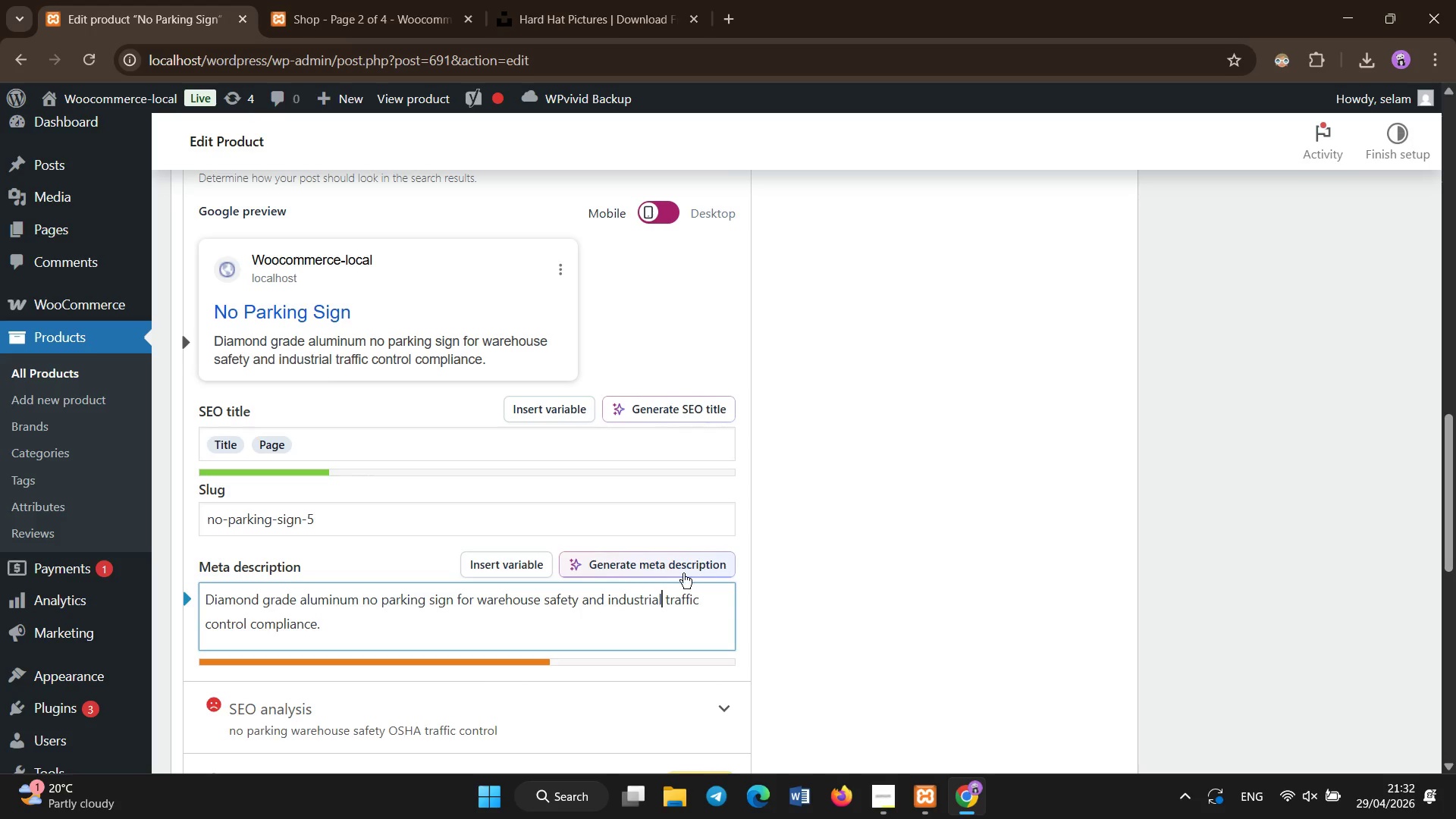 
scroll: coordinate [914, 573], scroll_direction: up, amount: 13.0
 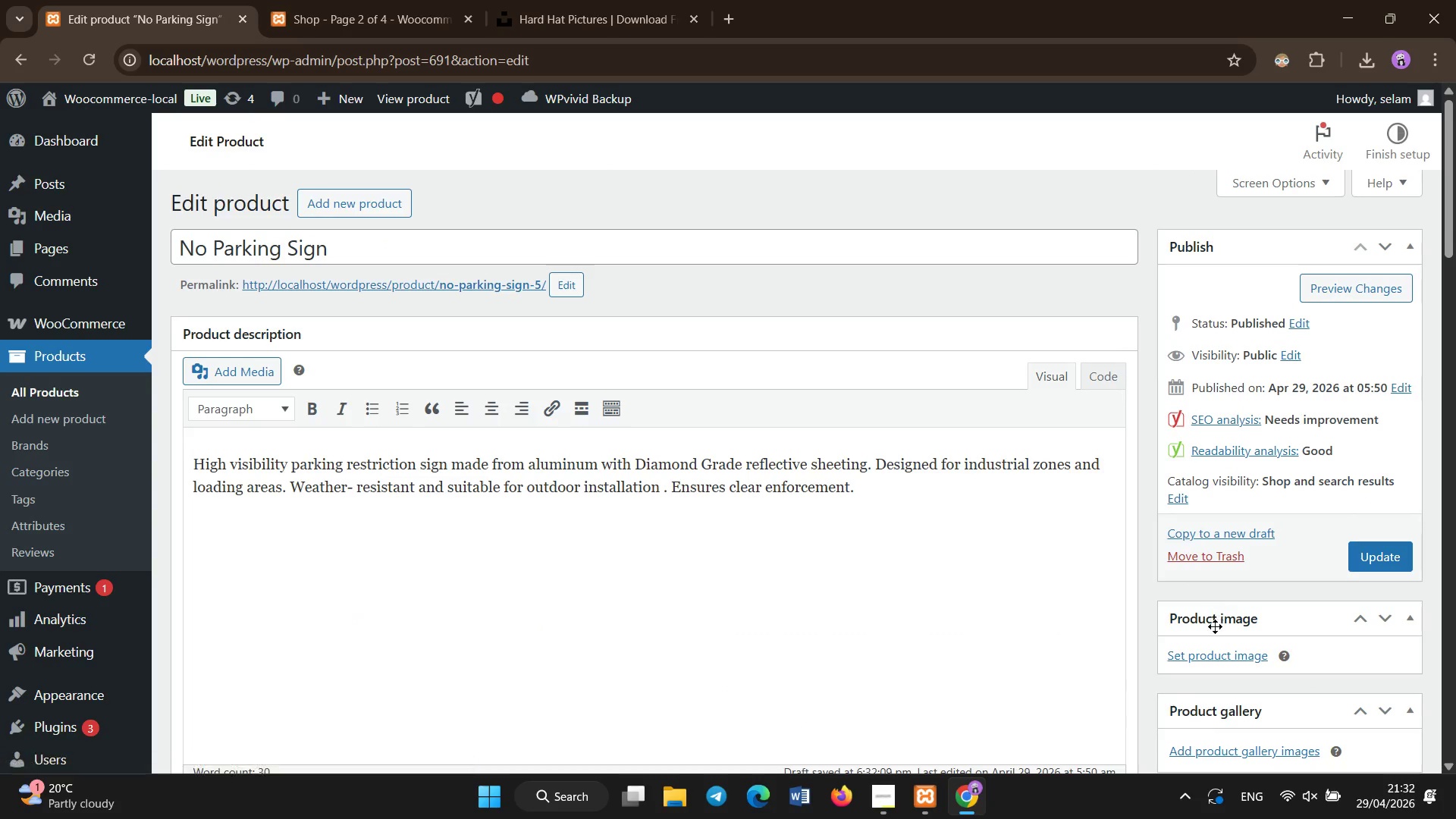 
left_click([1202, 654])
 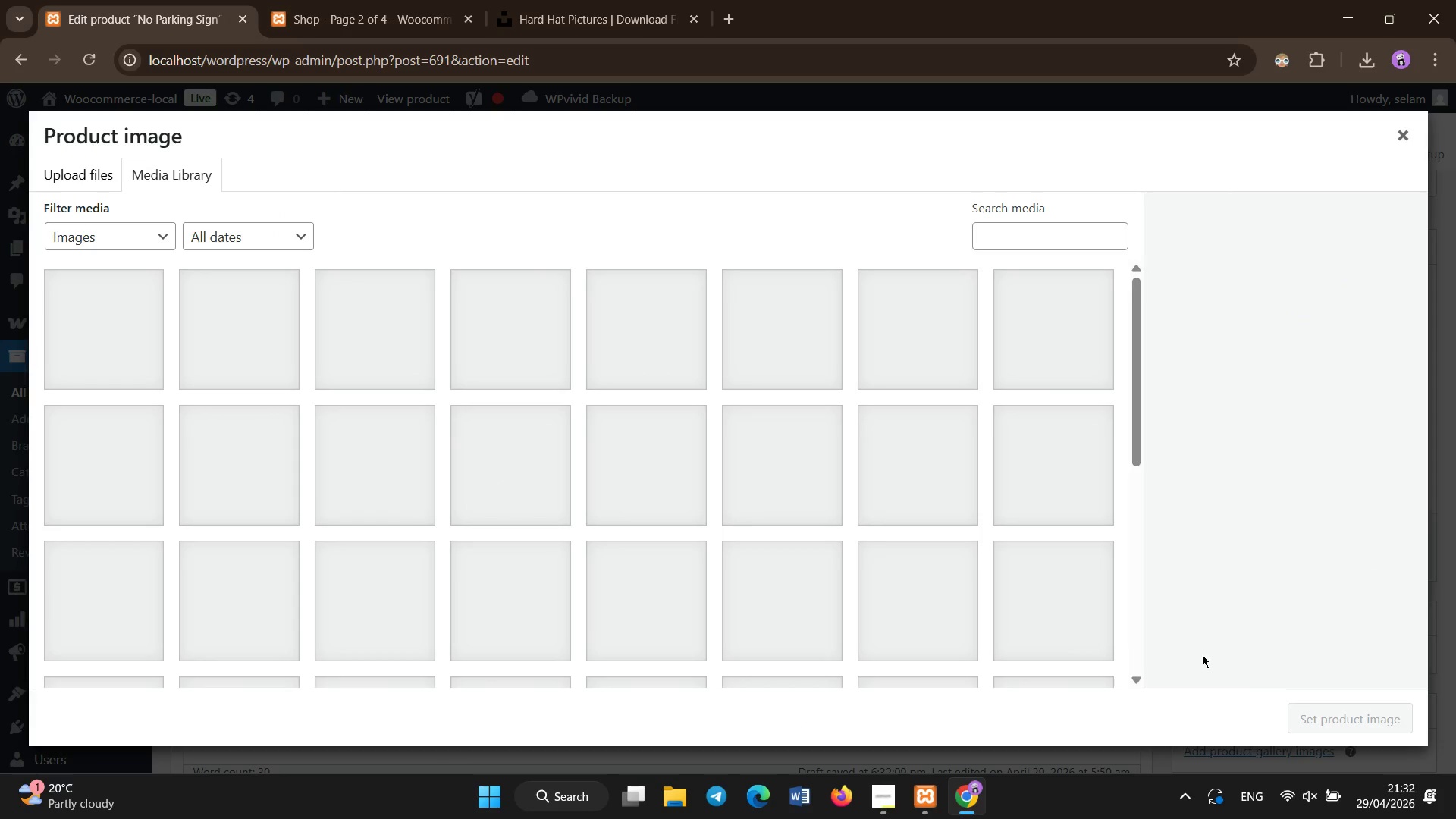 
wait(7.69)
 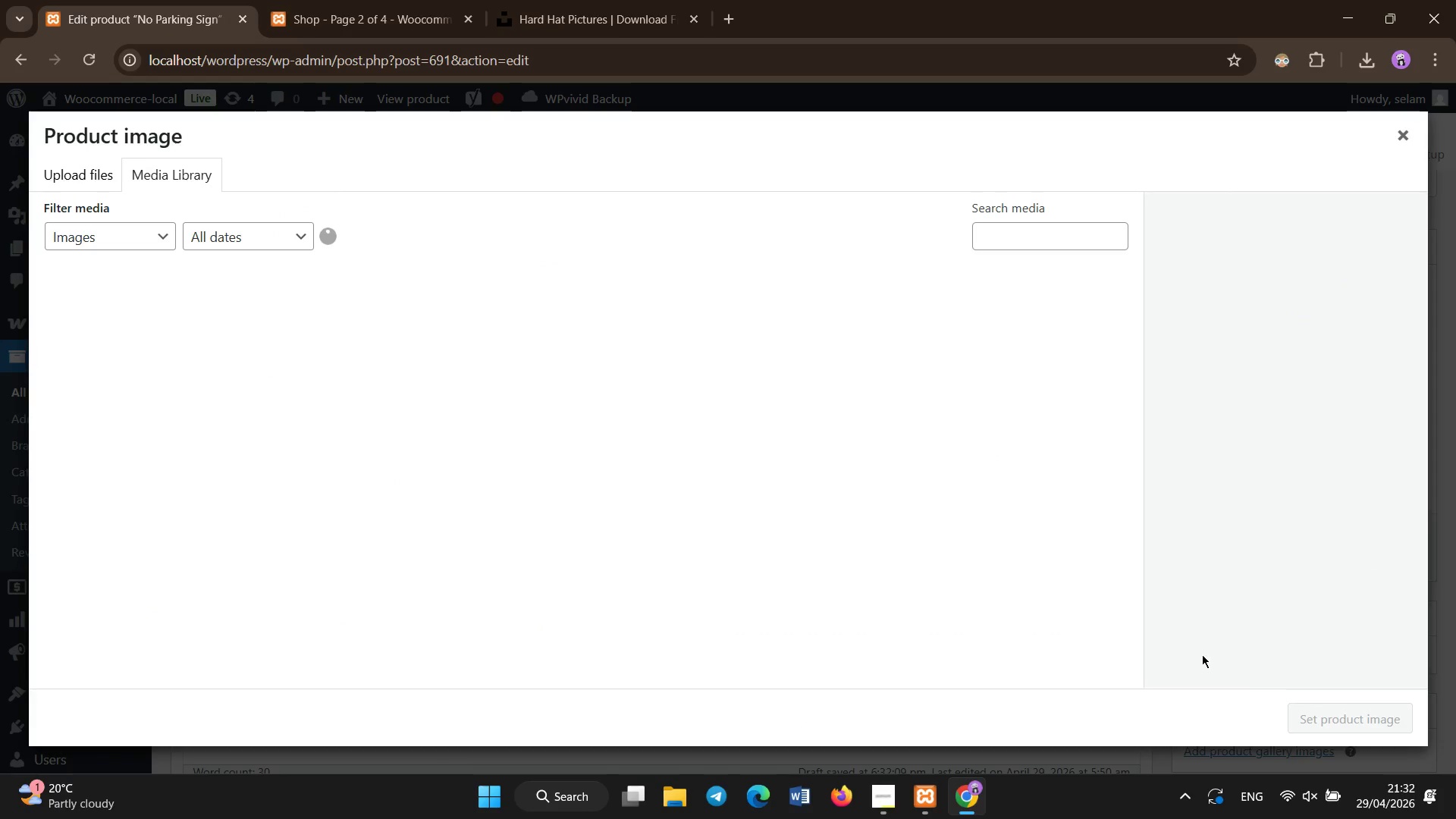 
left_click([377, 487])
 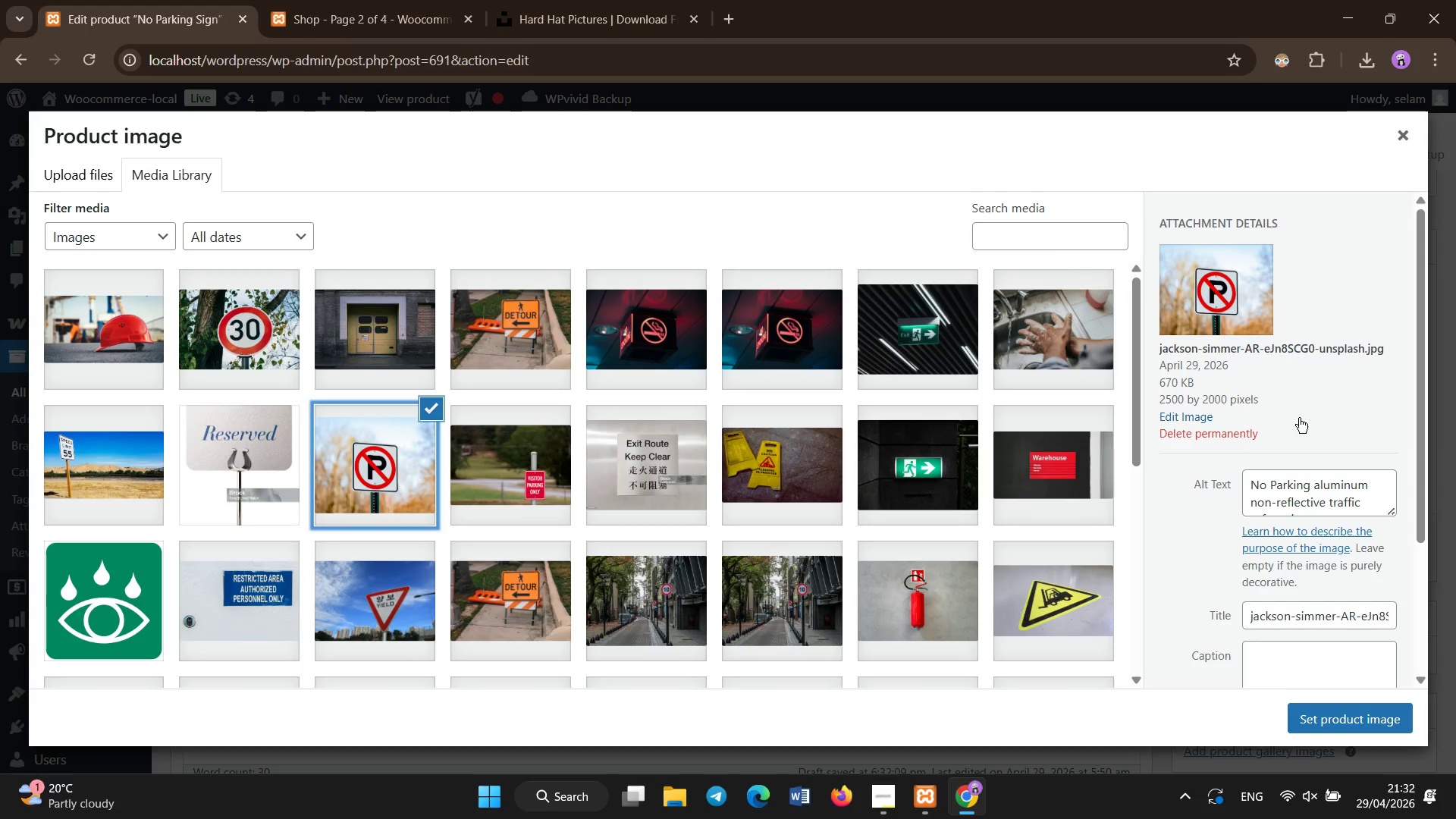 
left_click([1285, 483])
 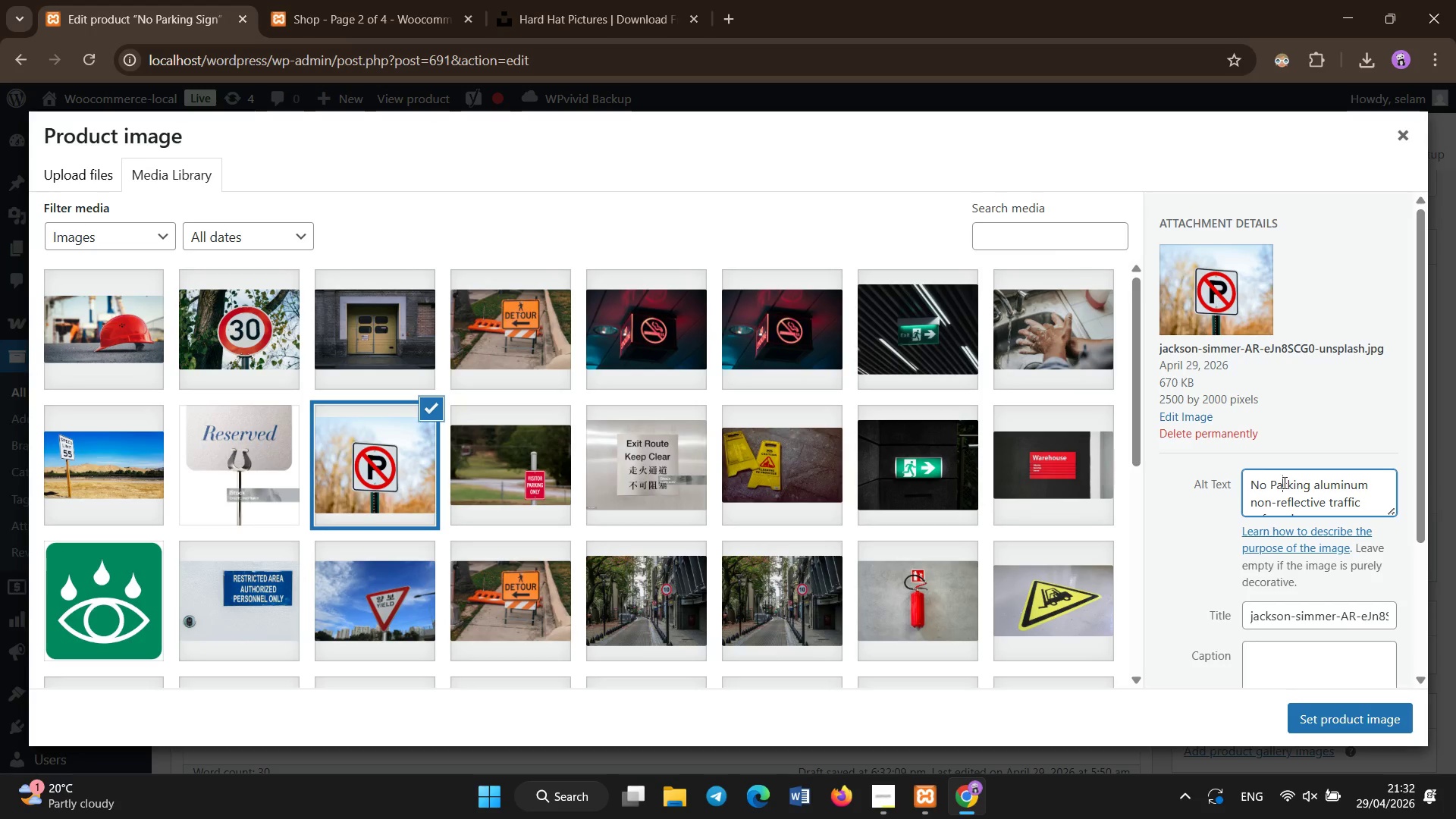 
key(Control+A)
 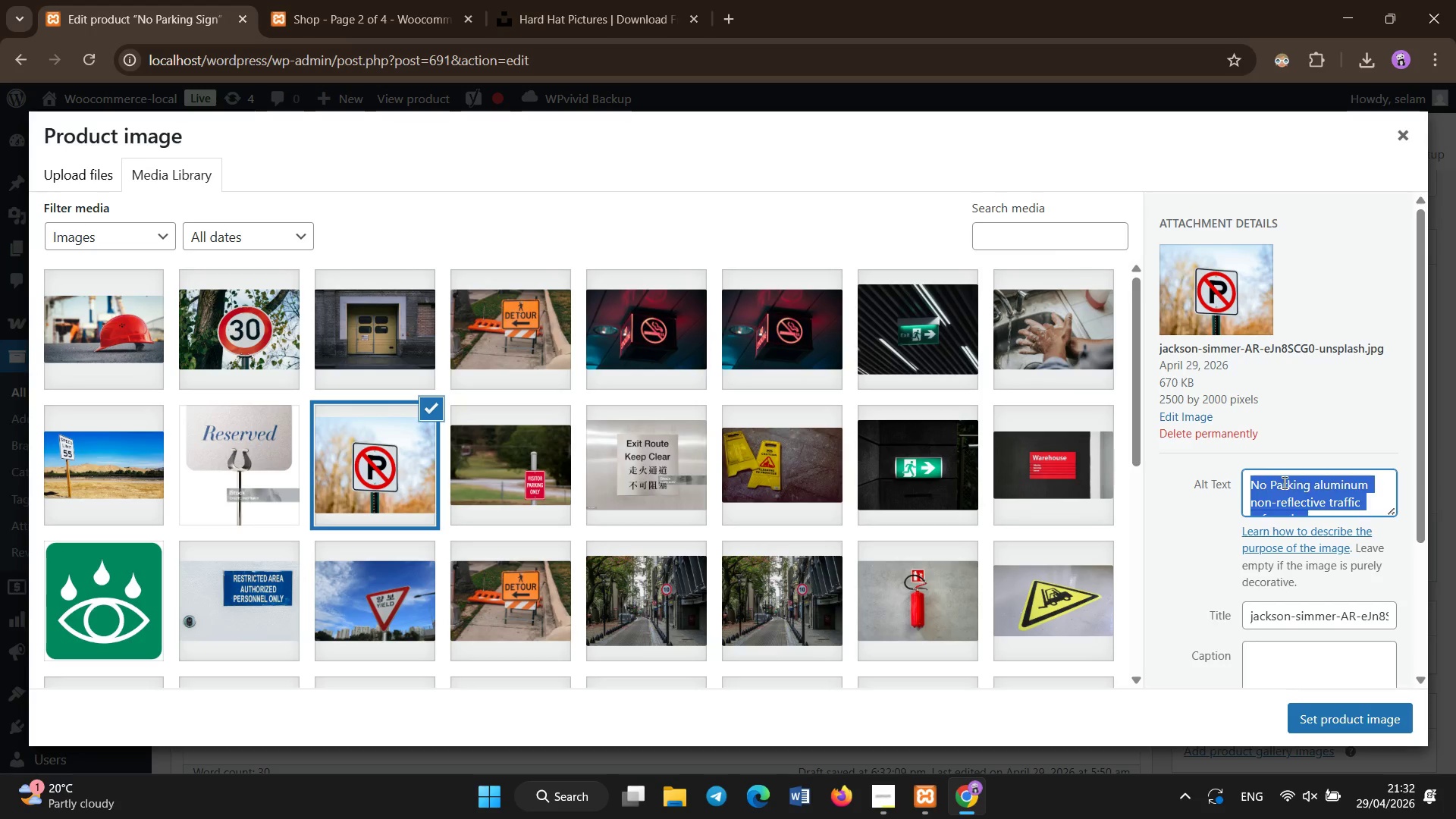 
key(Backspace)
type(No parking aluminum diamond grade traffic safety sign)
 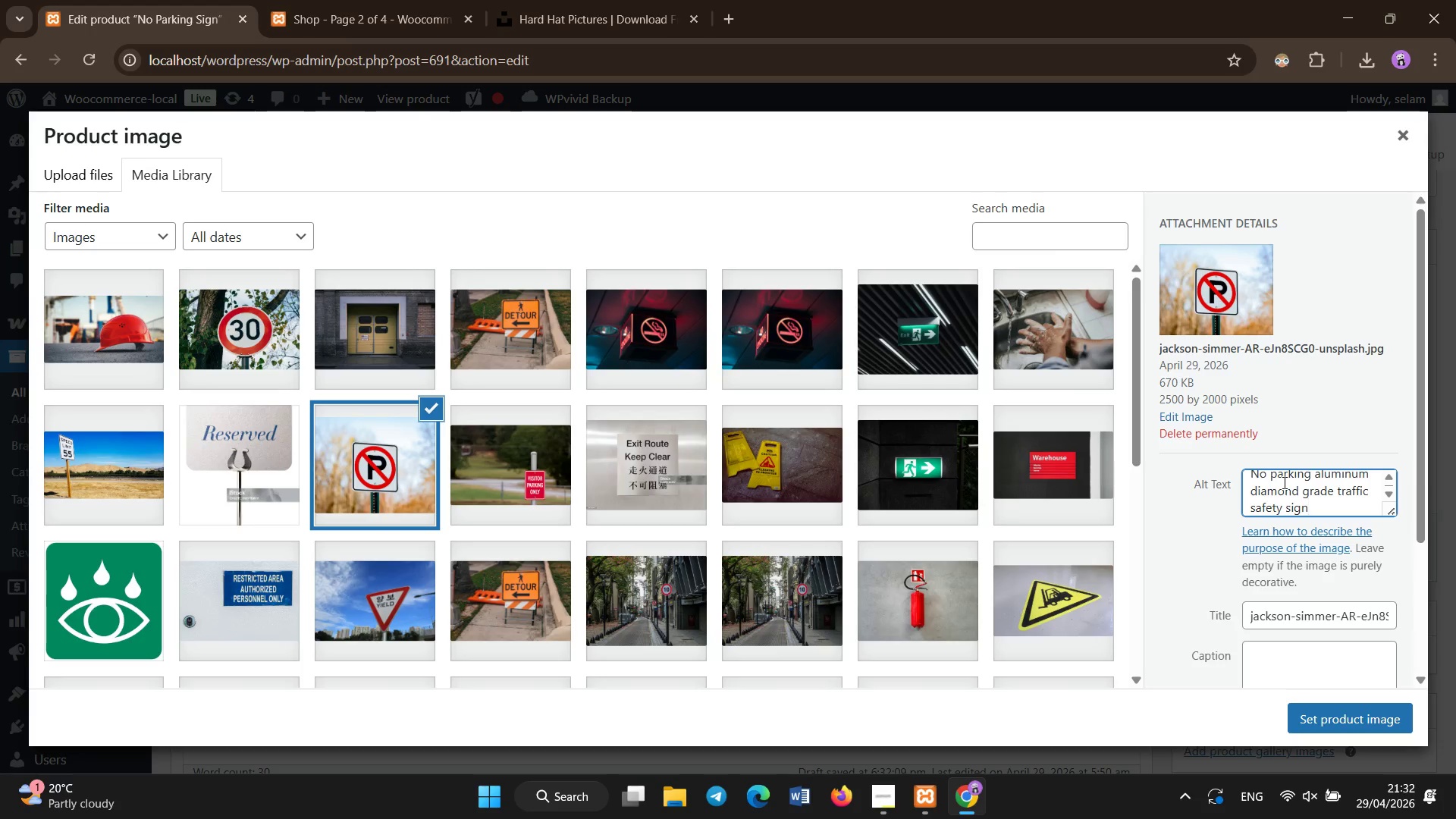 
left_click([1328, 725])
 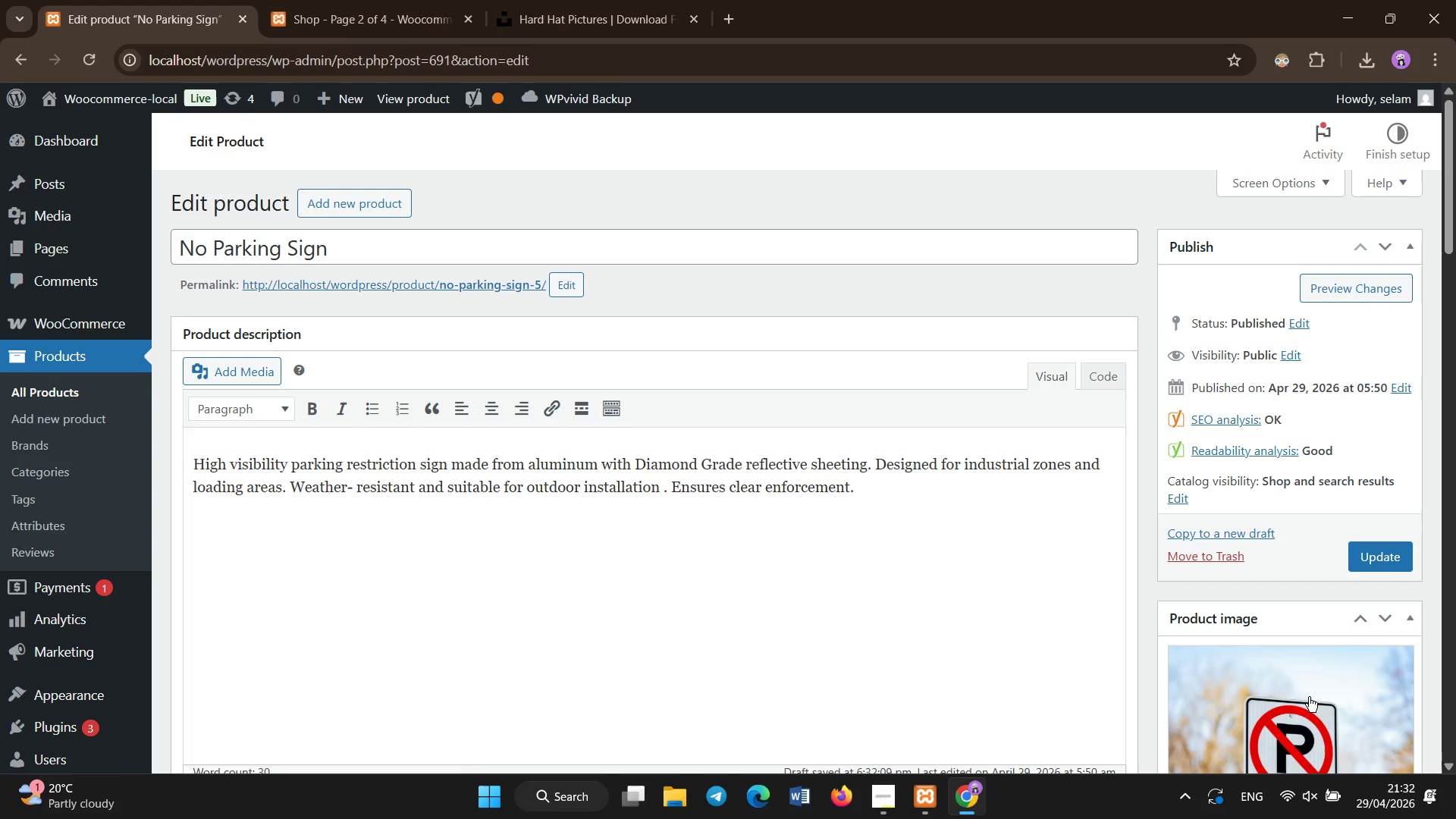 
left_click([1373, 547])
 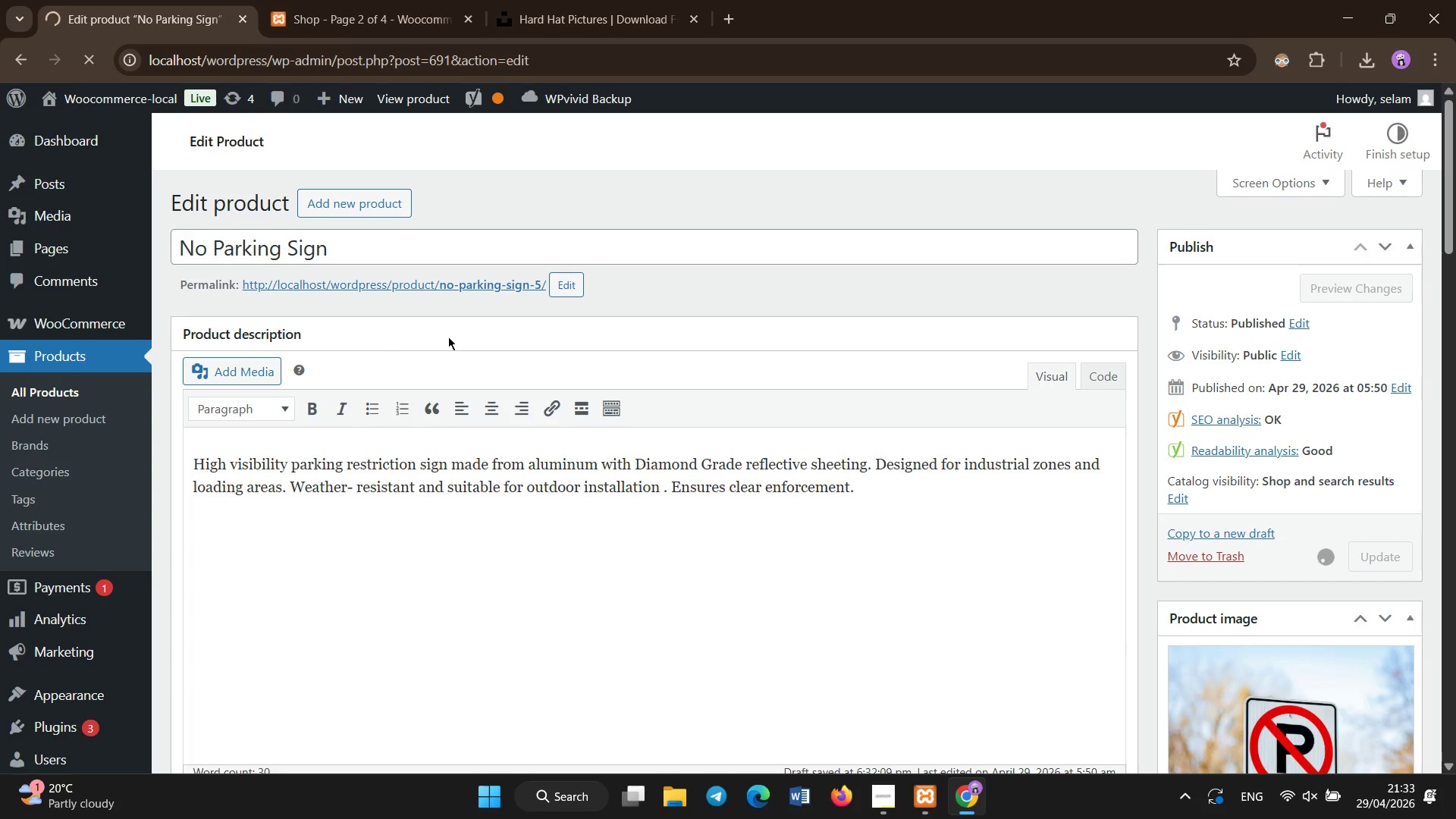 
wait(17.77)
 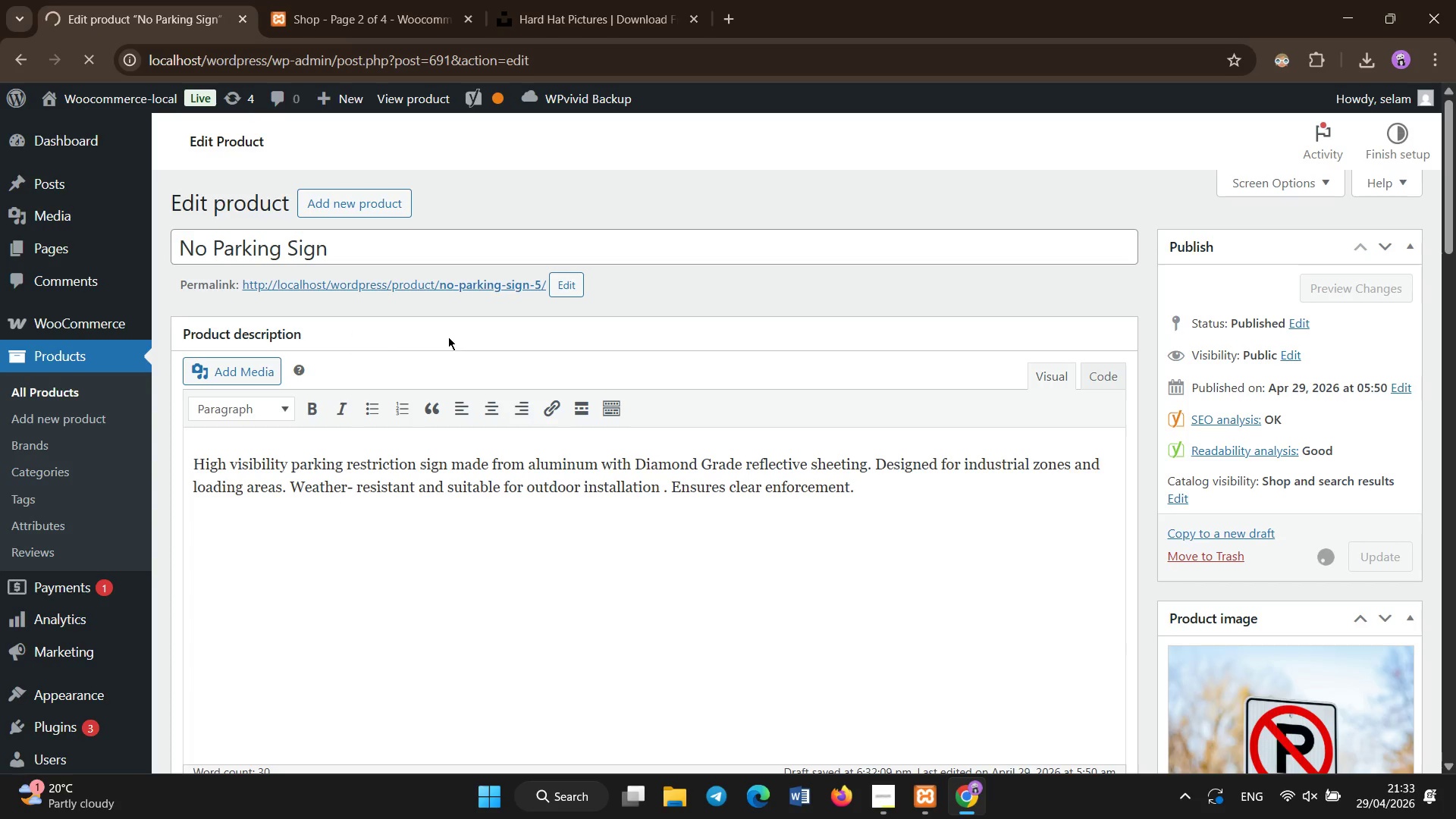 
left_click([59, 397])
 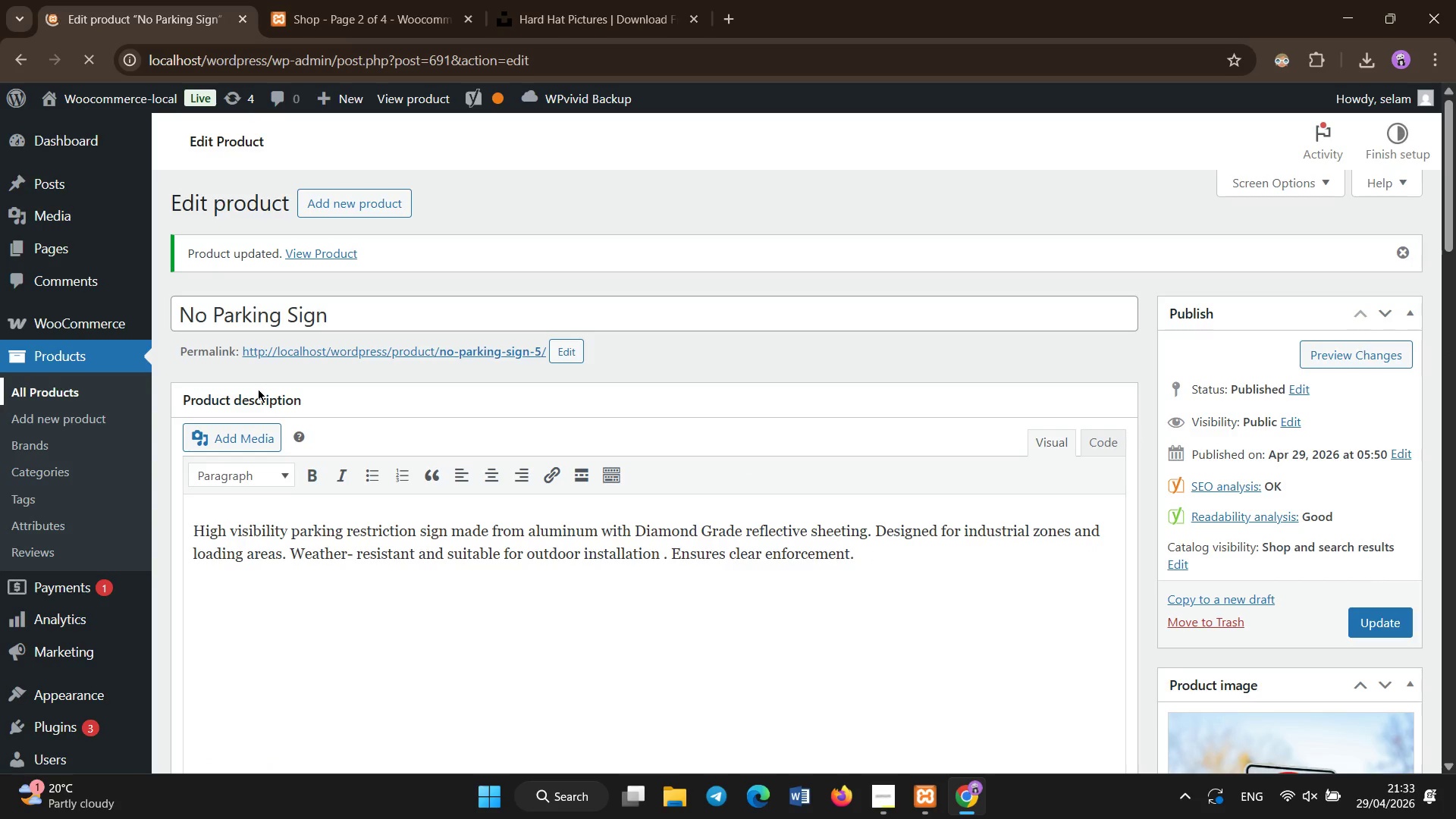 
wait(10.44)
 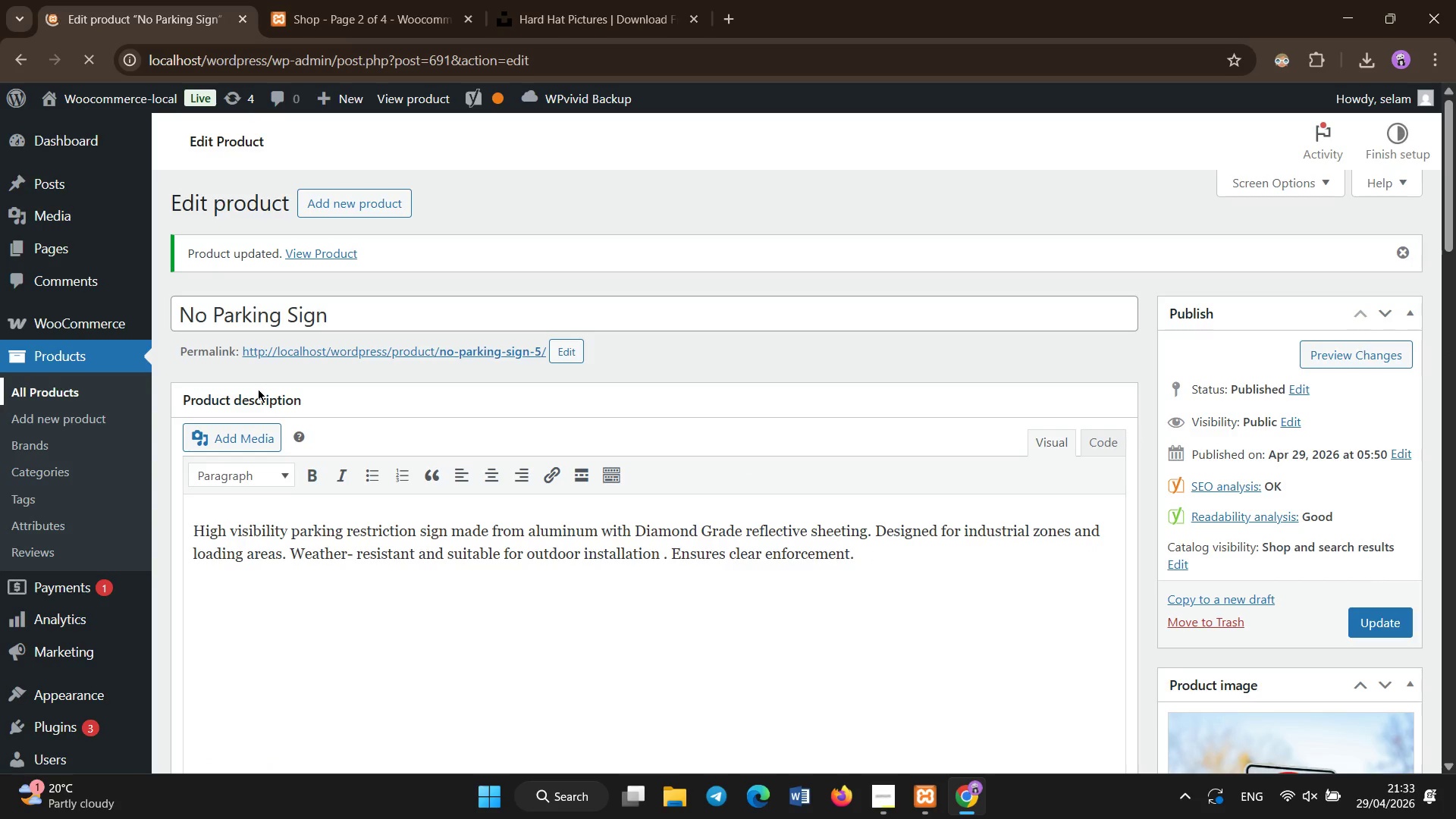 
mouse_move([683, 13])
 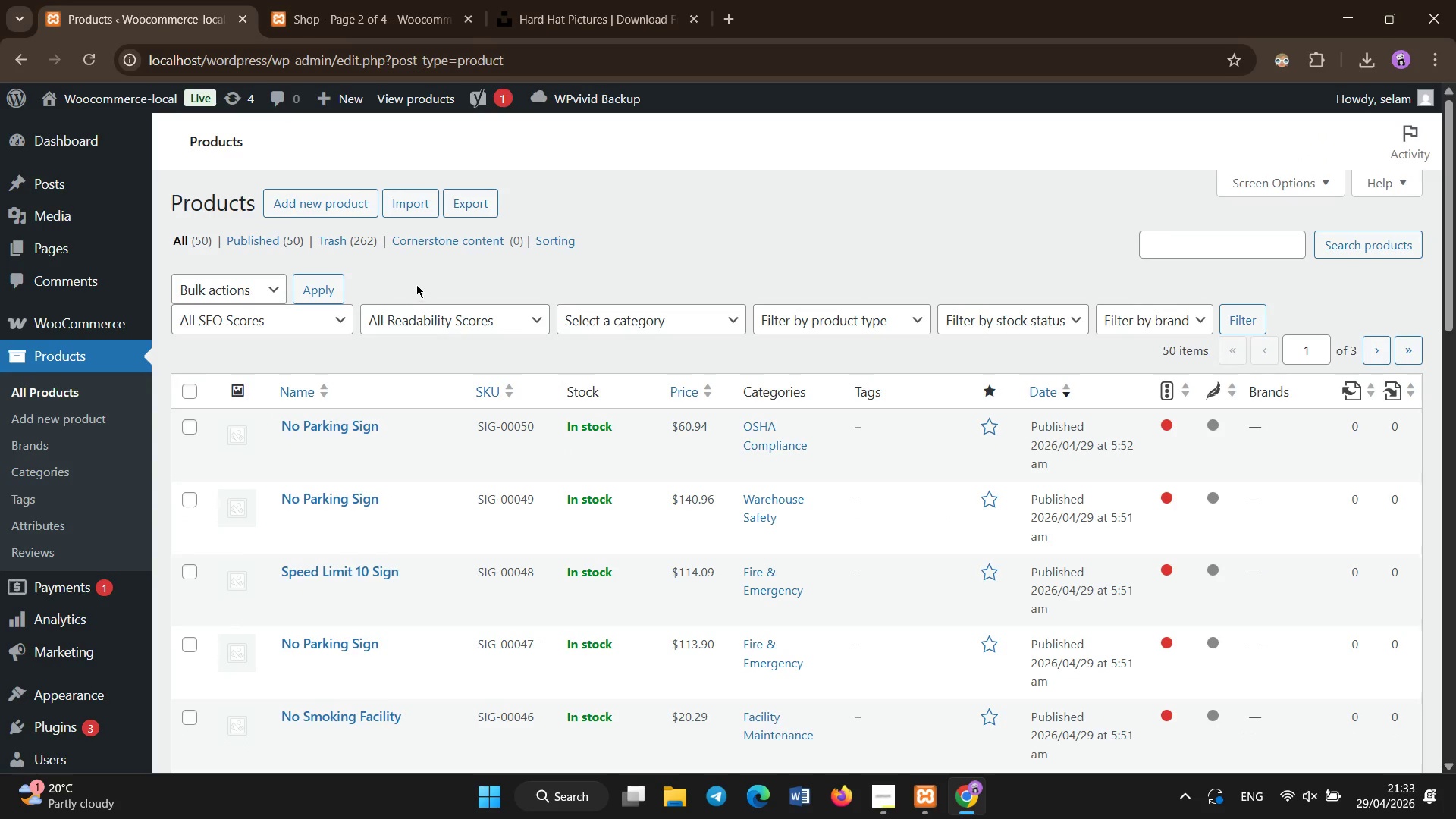 
scroll: coordinate [416, 282], scroll_direction: down, amount: 2.0
 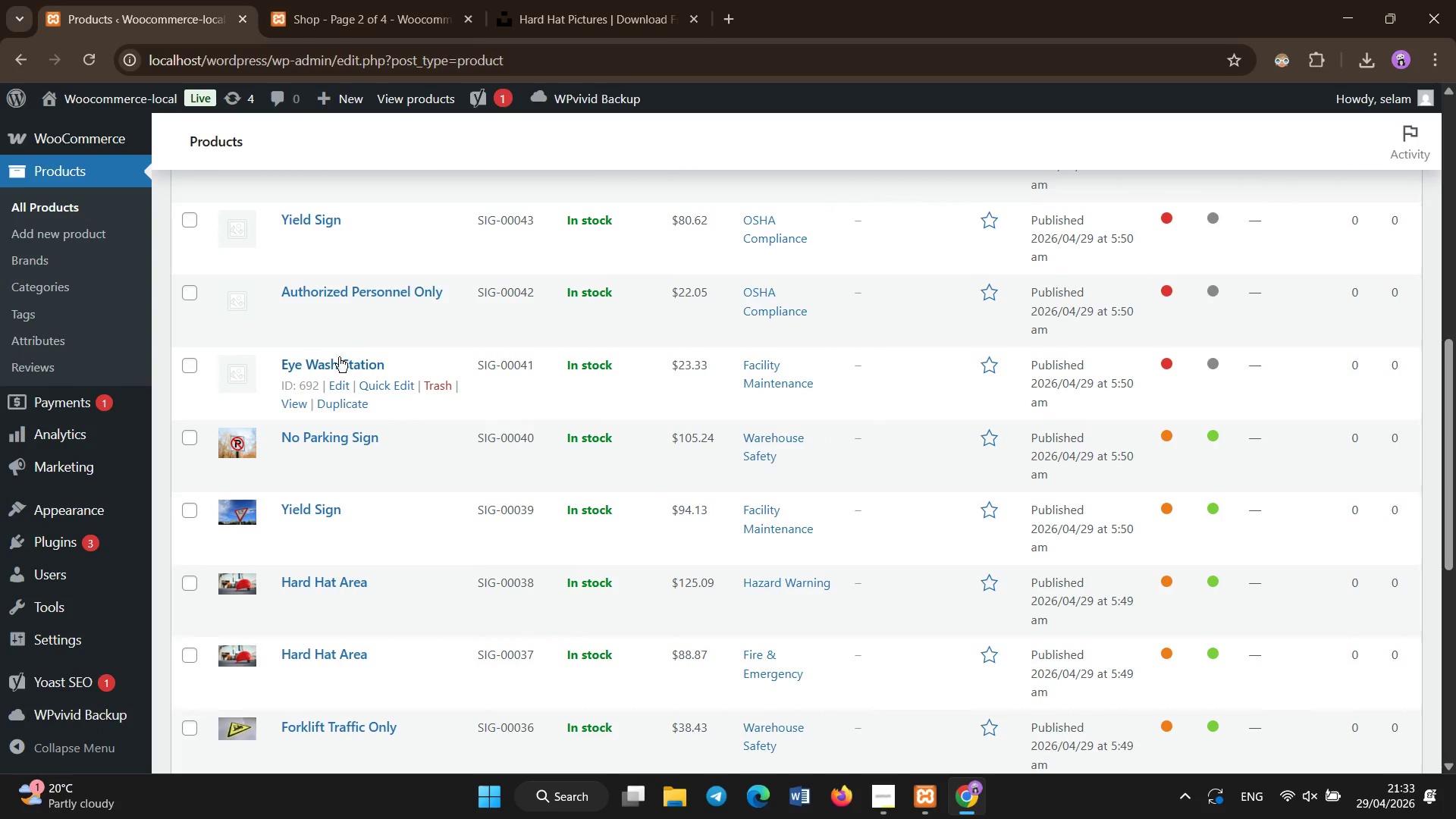 
left_click([340, 360])
 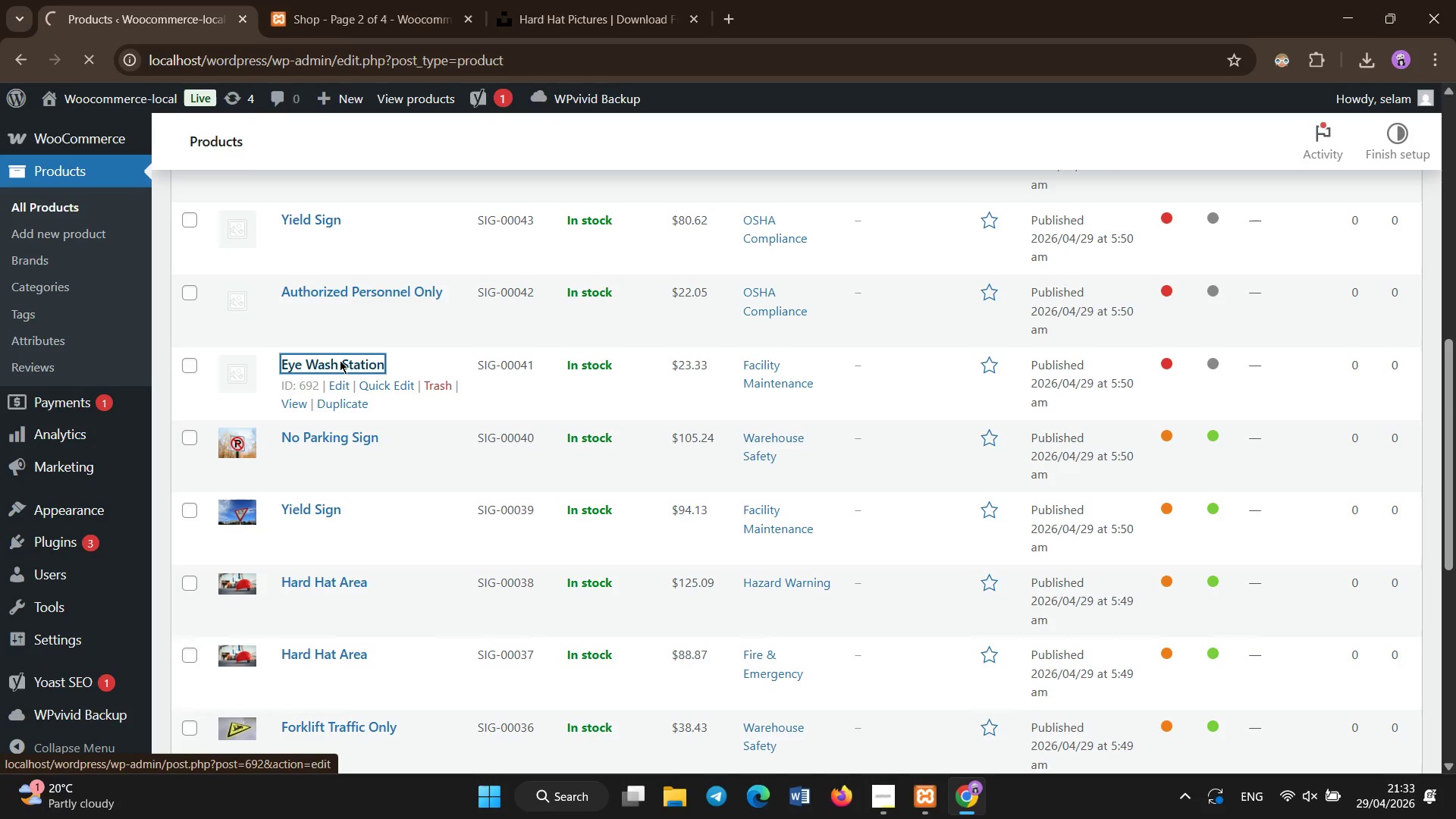 
wait(7.94)
 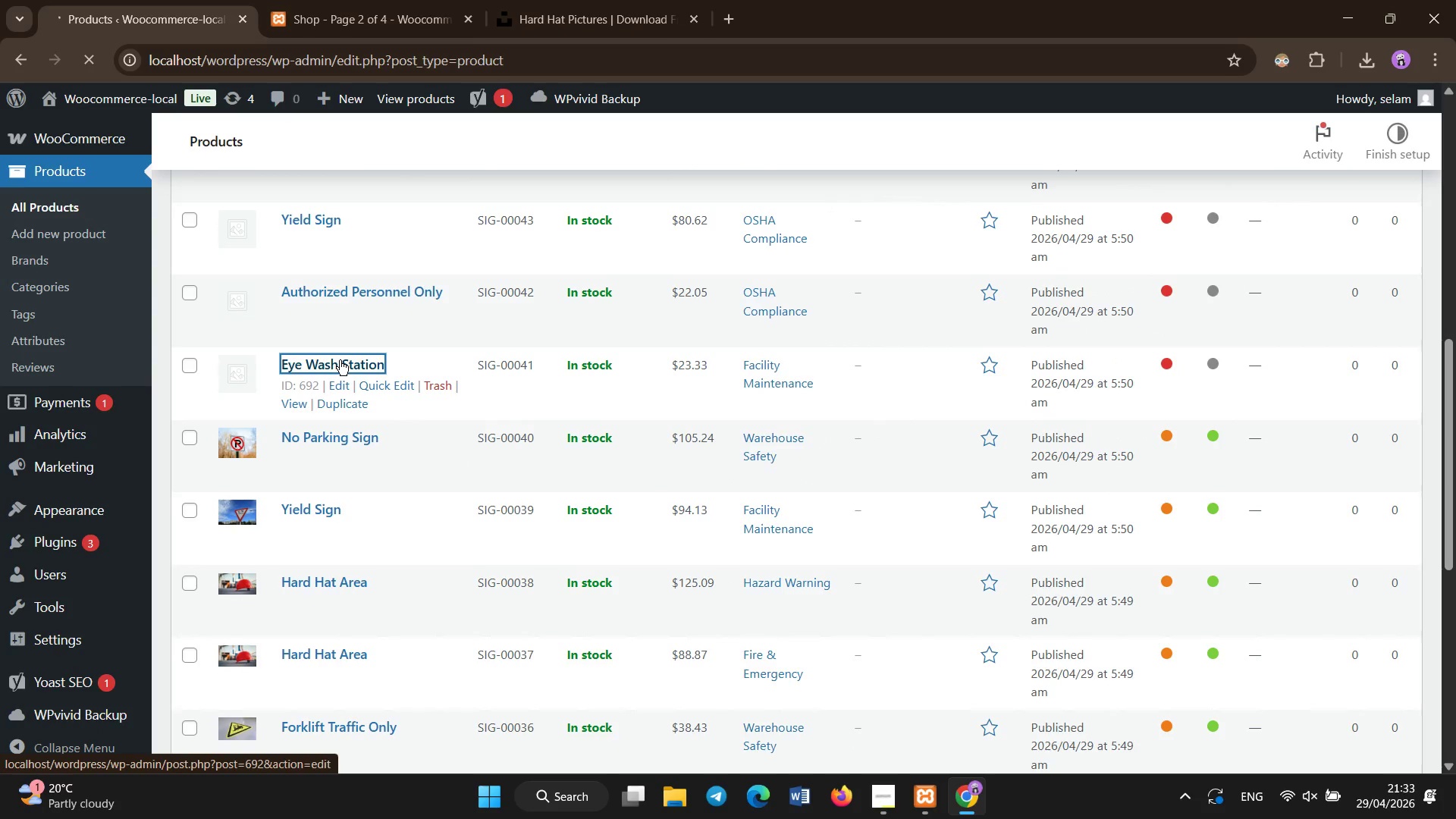 
left_click([299, 452])
 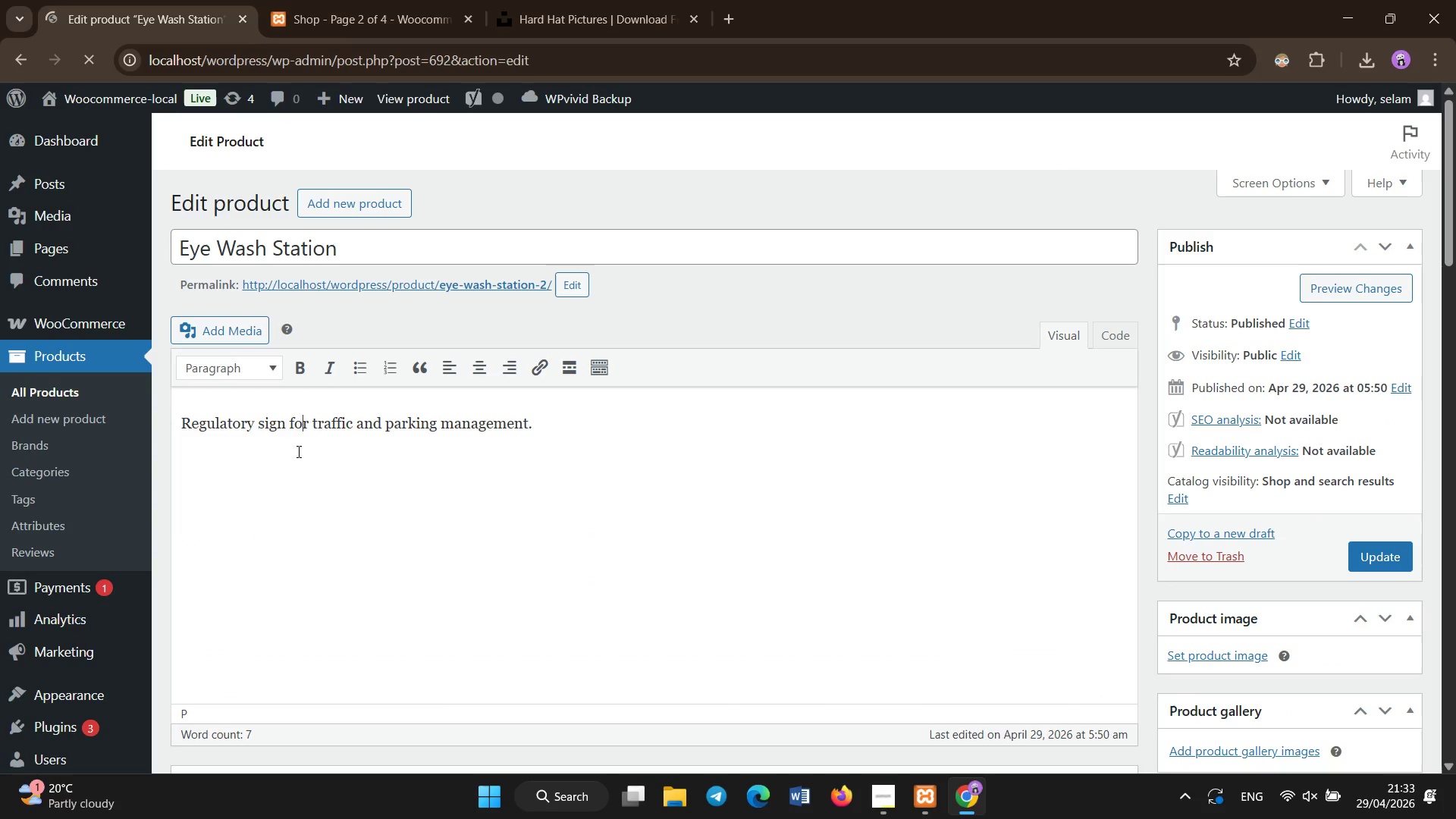 
key(Control+A)
 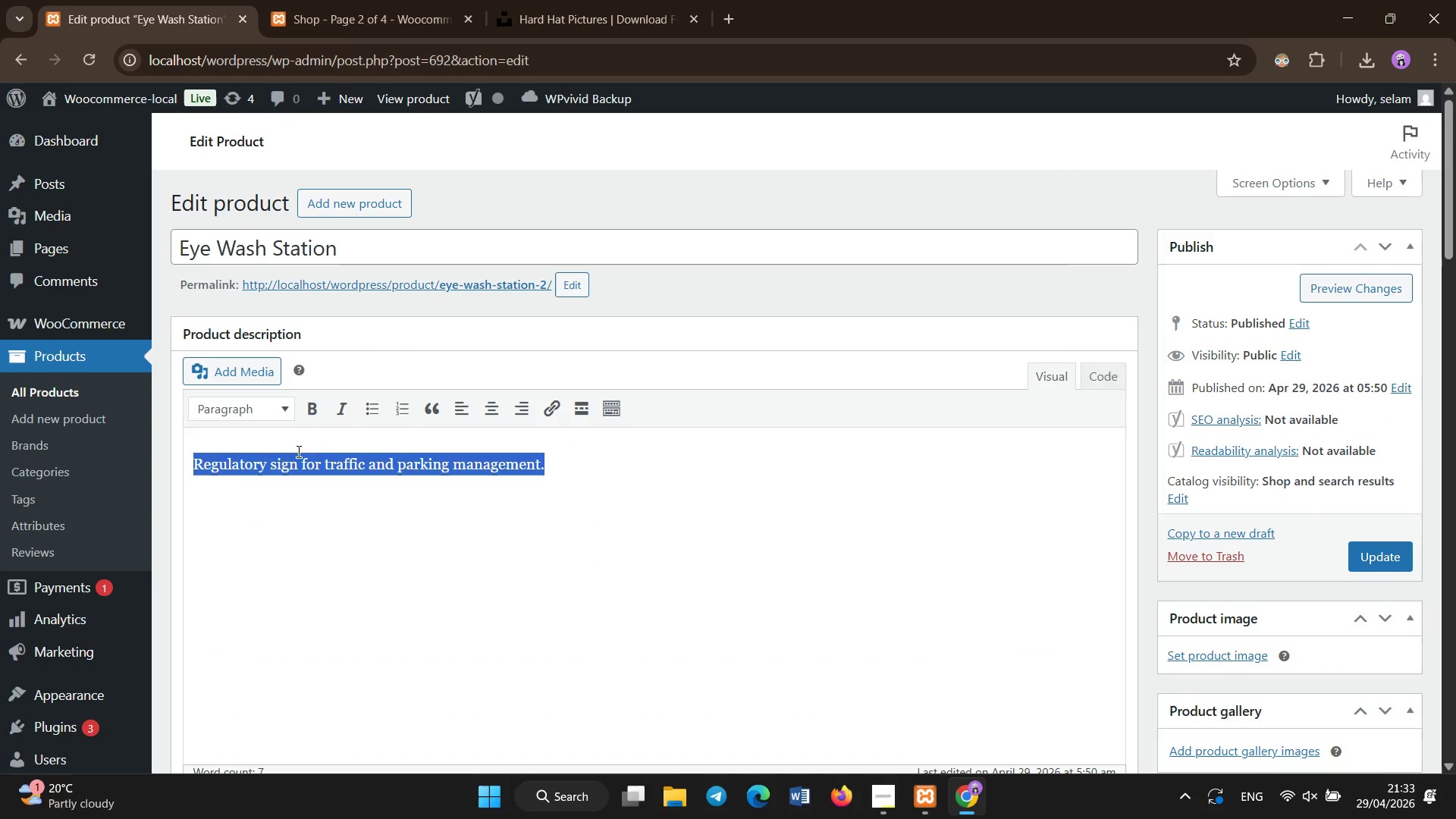 
key(Control+X)
 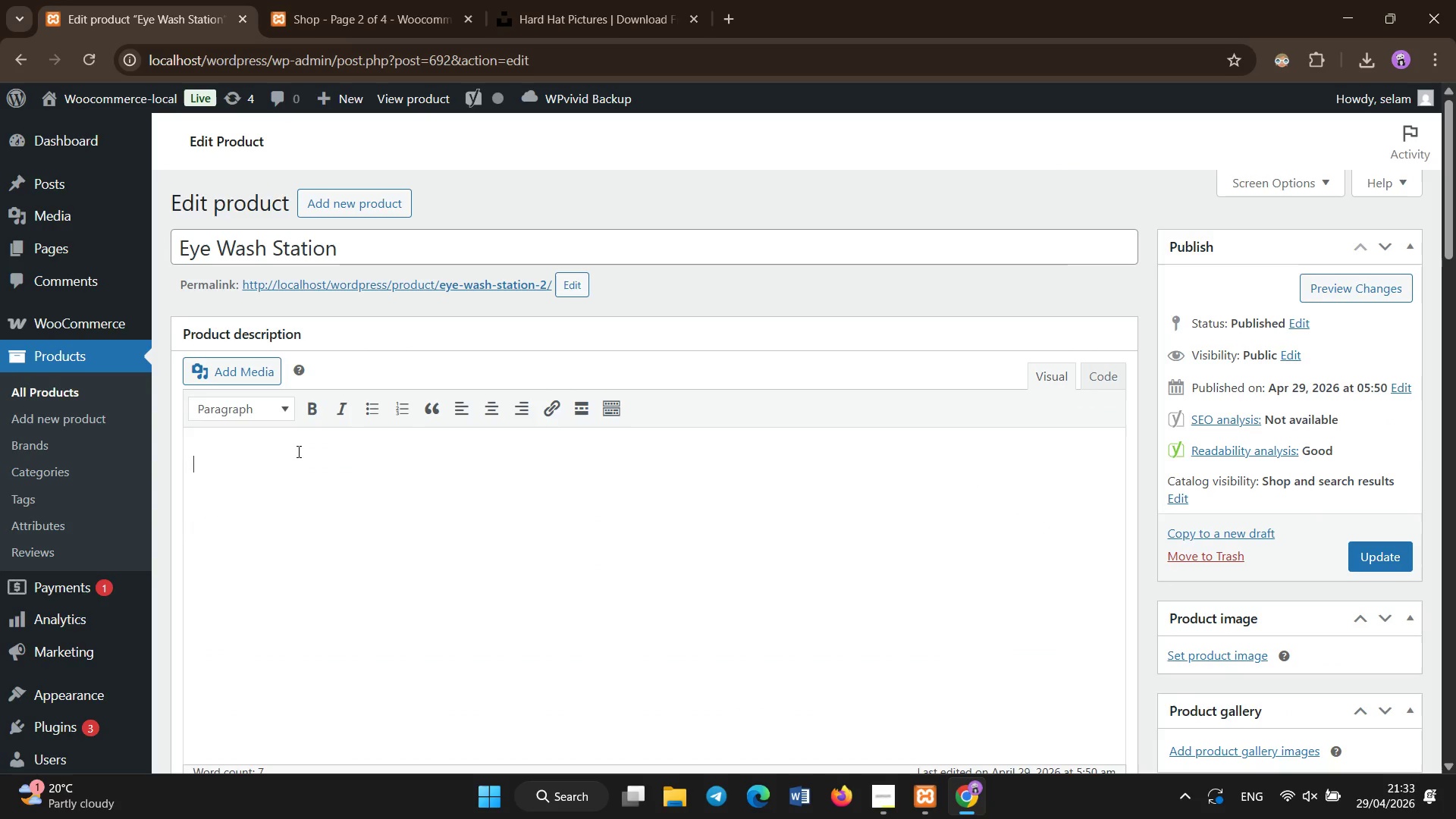 
left_click([307, 516])
 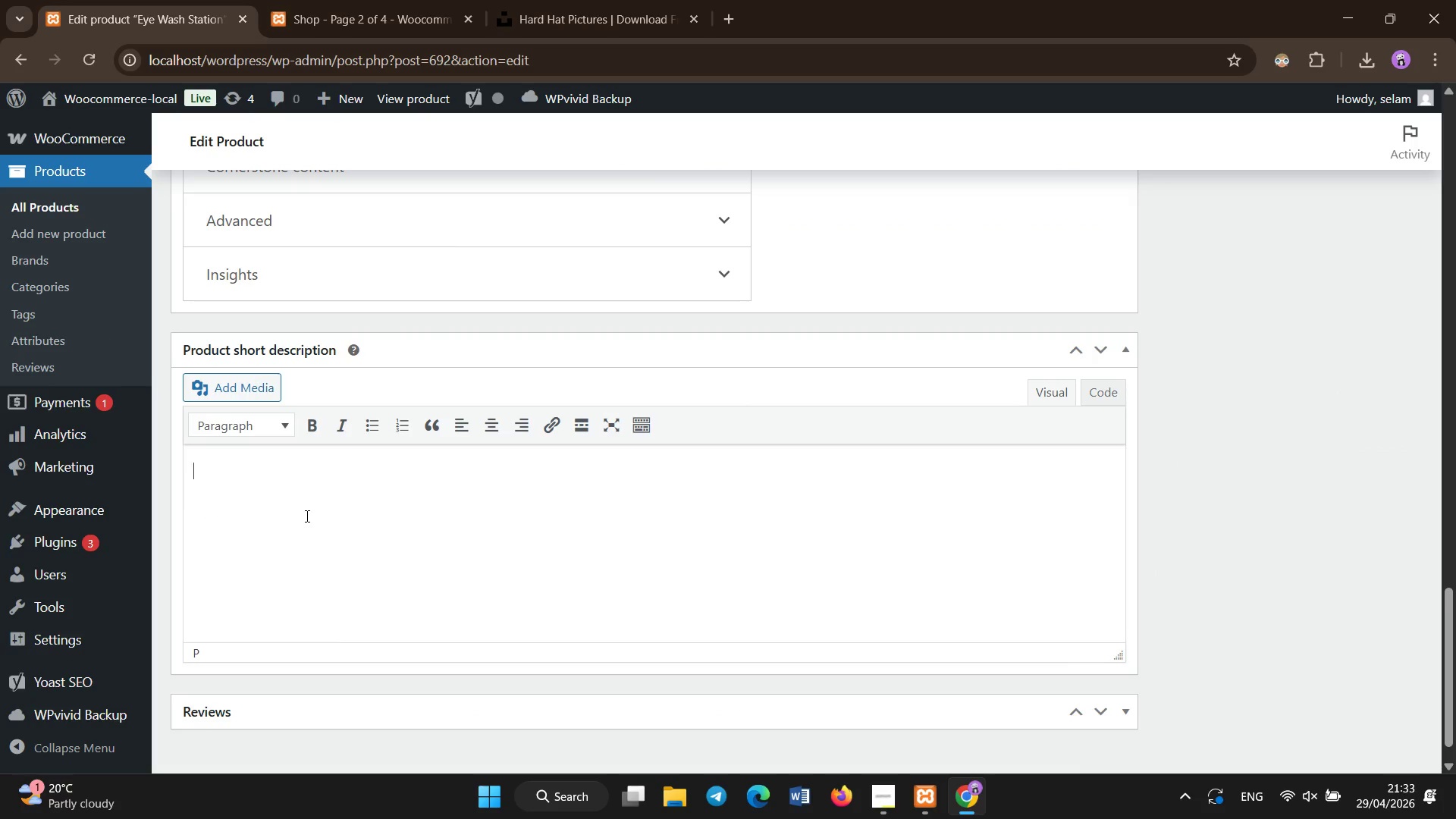 
scroll: coordinate [300, 457], scroll_direction: down, amount: 22.0
 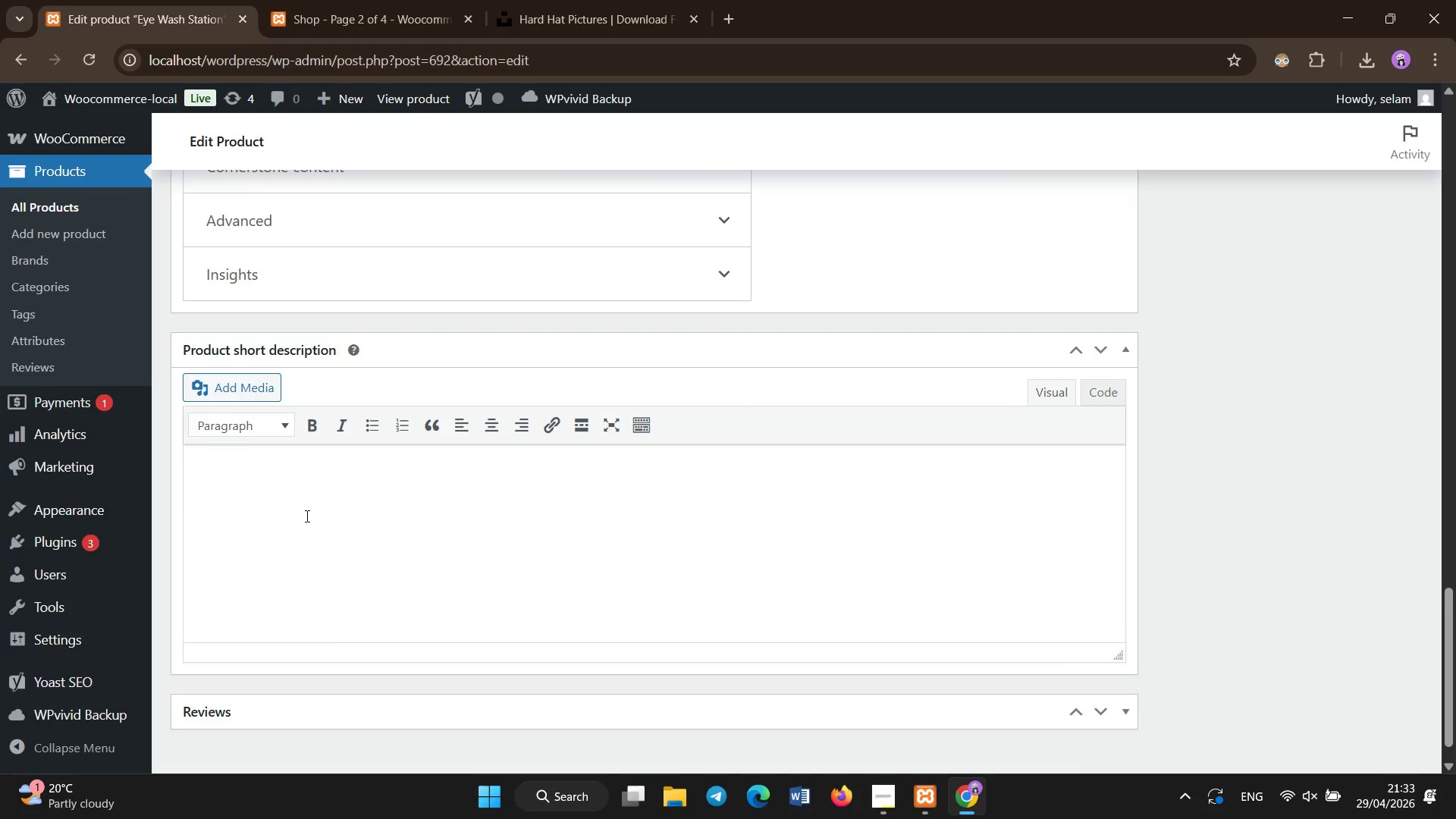 
key(Control+V)
 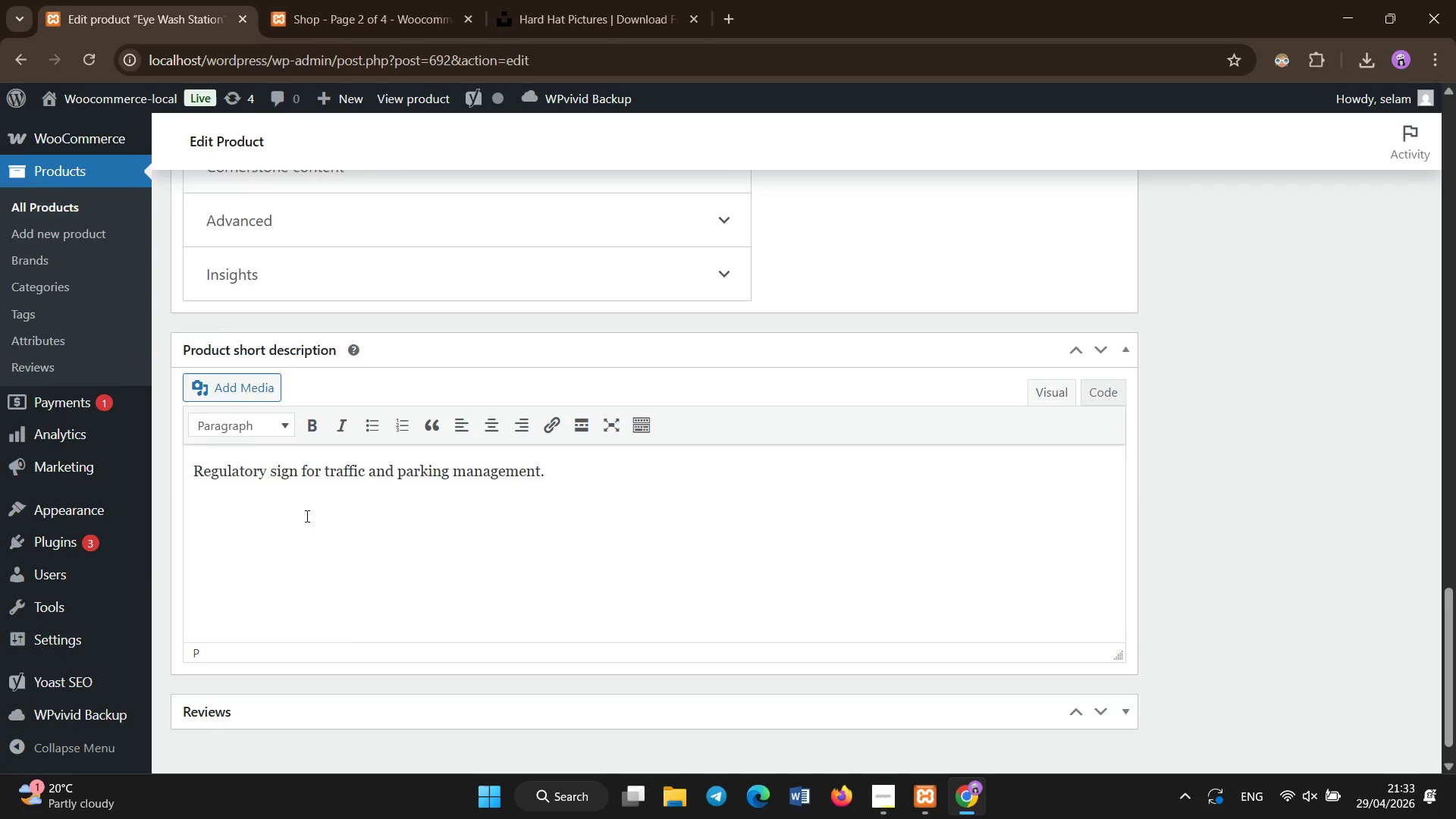 
left_click([307, 497])
 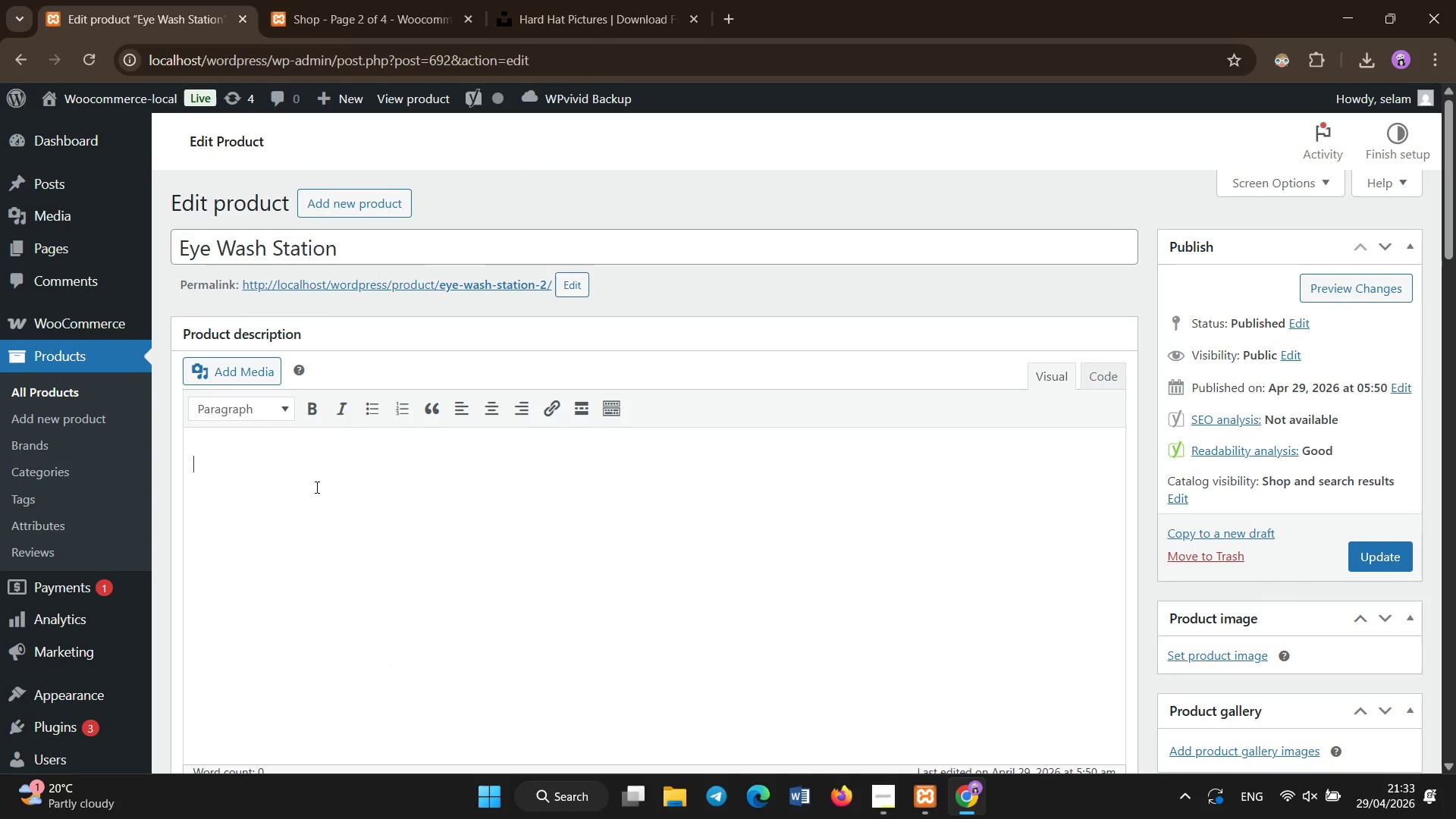 
scroll: coordinate [306, 514], scroll_direction: up, amount: 28.0
 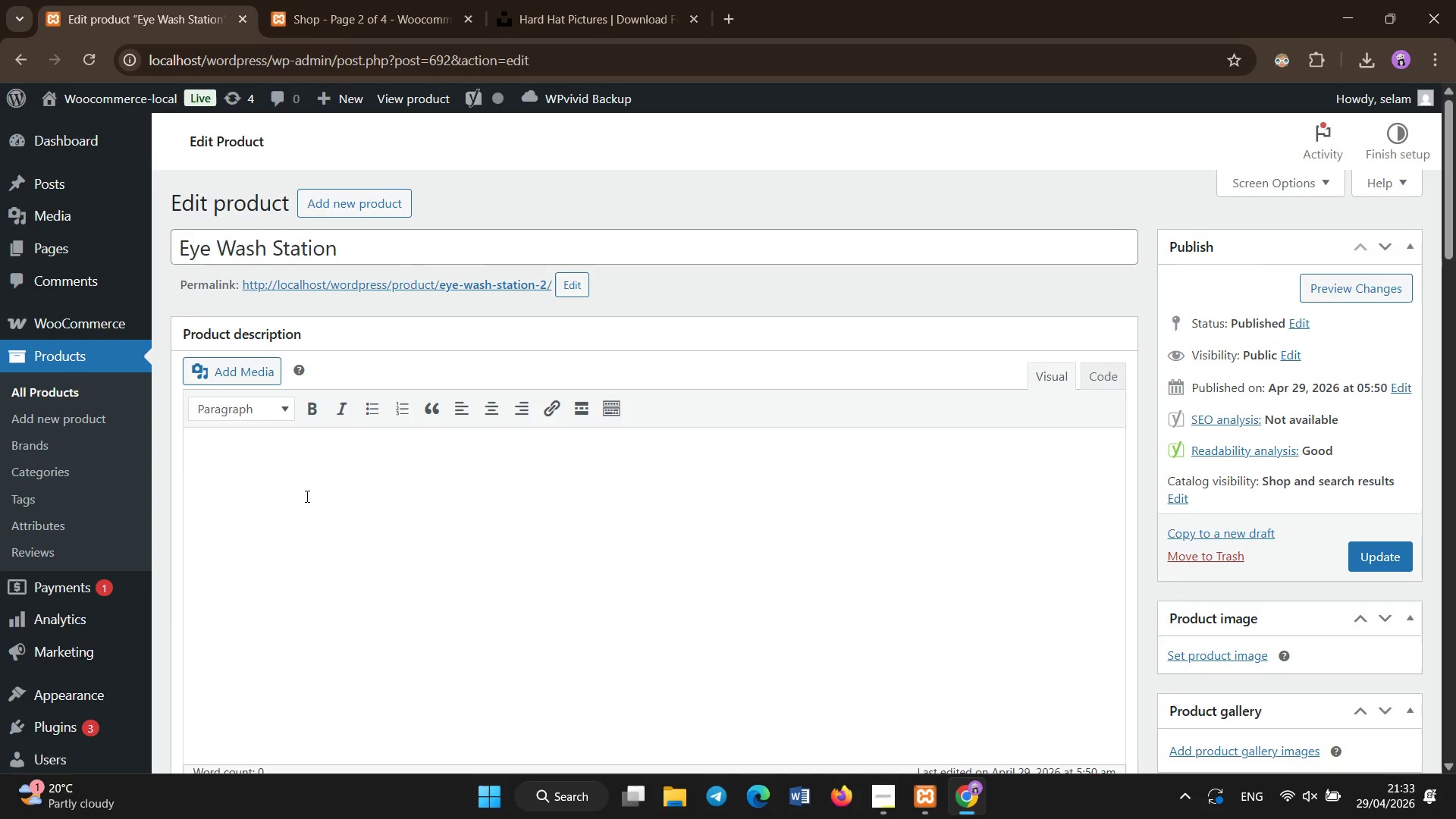 
type(Emergency safety signage marking eye wash station lc)
key(Backspace)
type(ocations. Made from rigid plastic for durability in indoor environments )
key(Backspace)
type(. Ensures fast identificaion duiring emergencies )
key(Backspace)
type(. Support )
key(Backspace)
type(s OSh)
key(Backspace)
type(HA workplace safety requirement)
 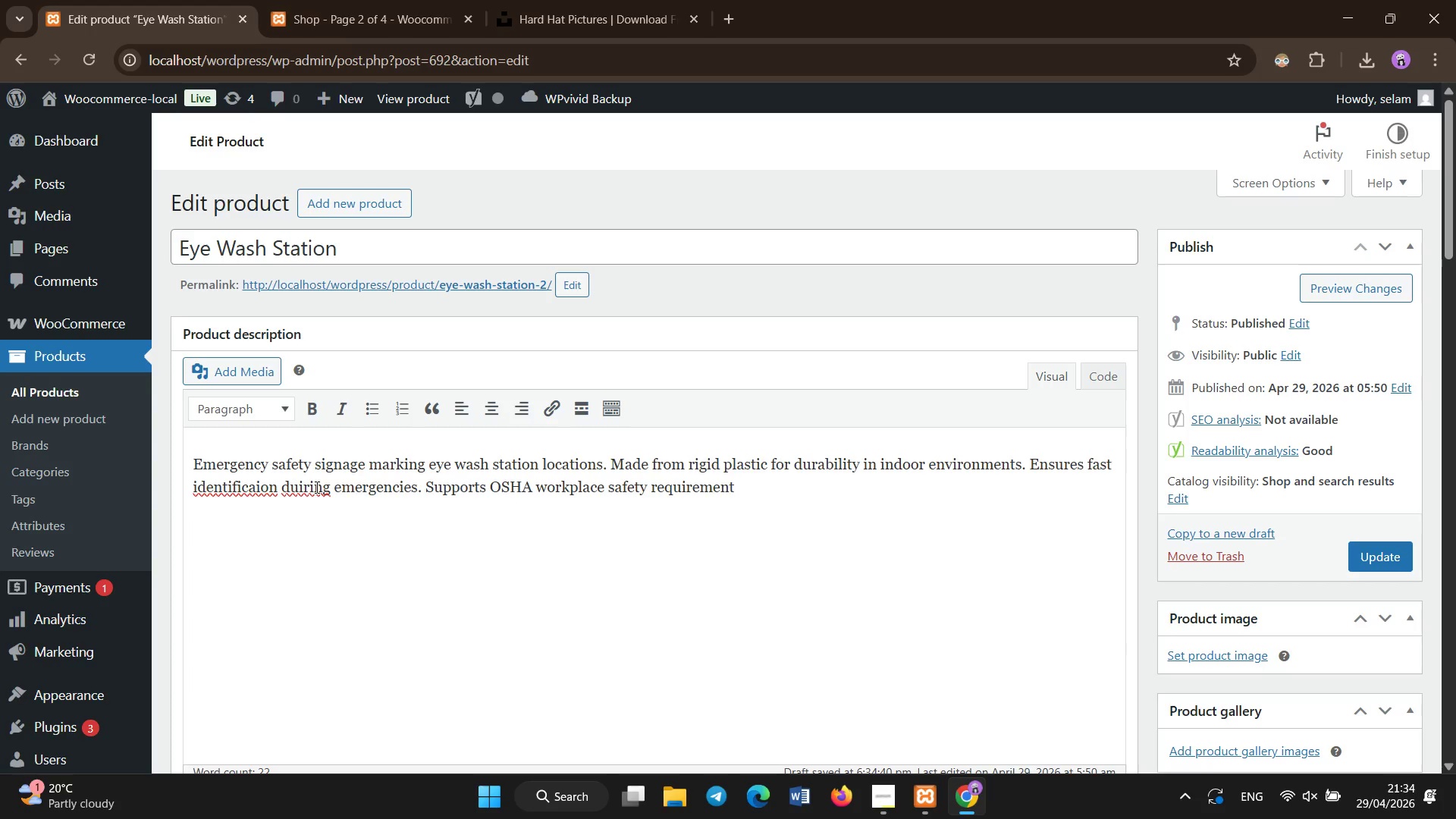 
left_click([335, 488])
 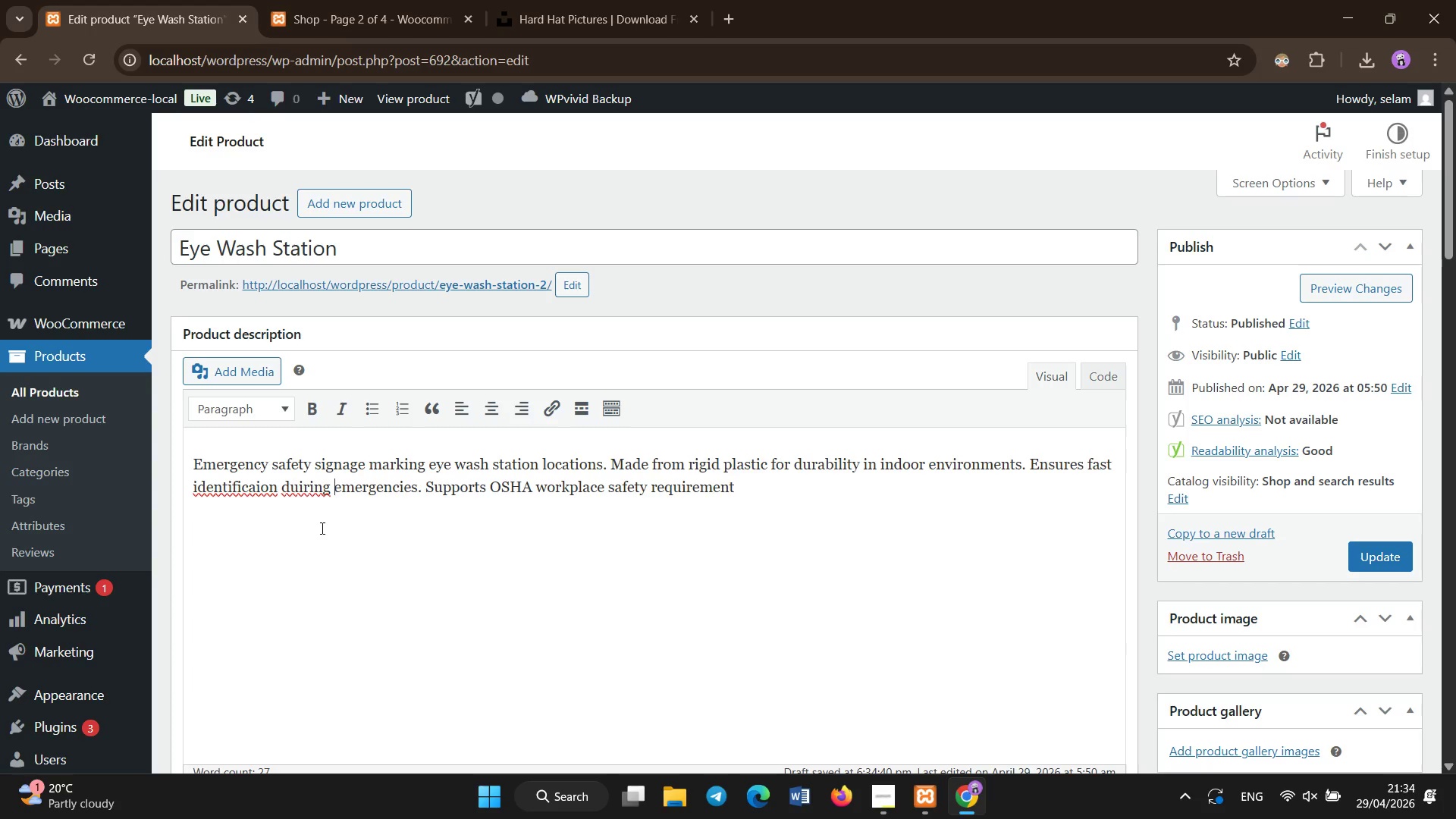 
key(ArrowLeft)
 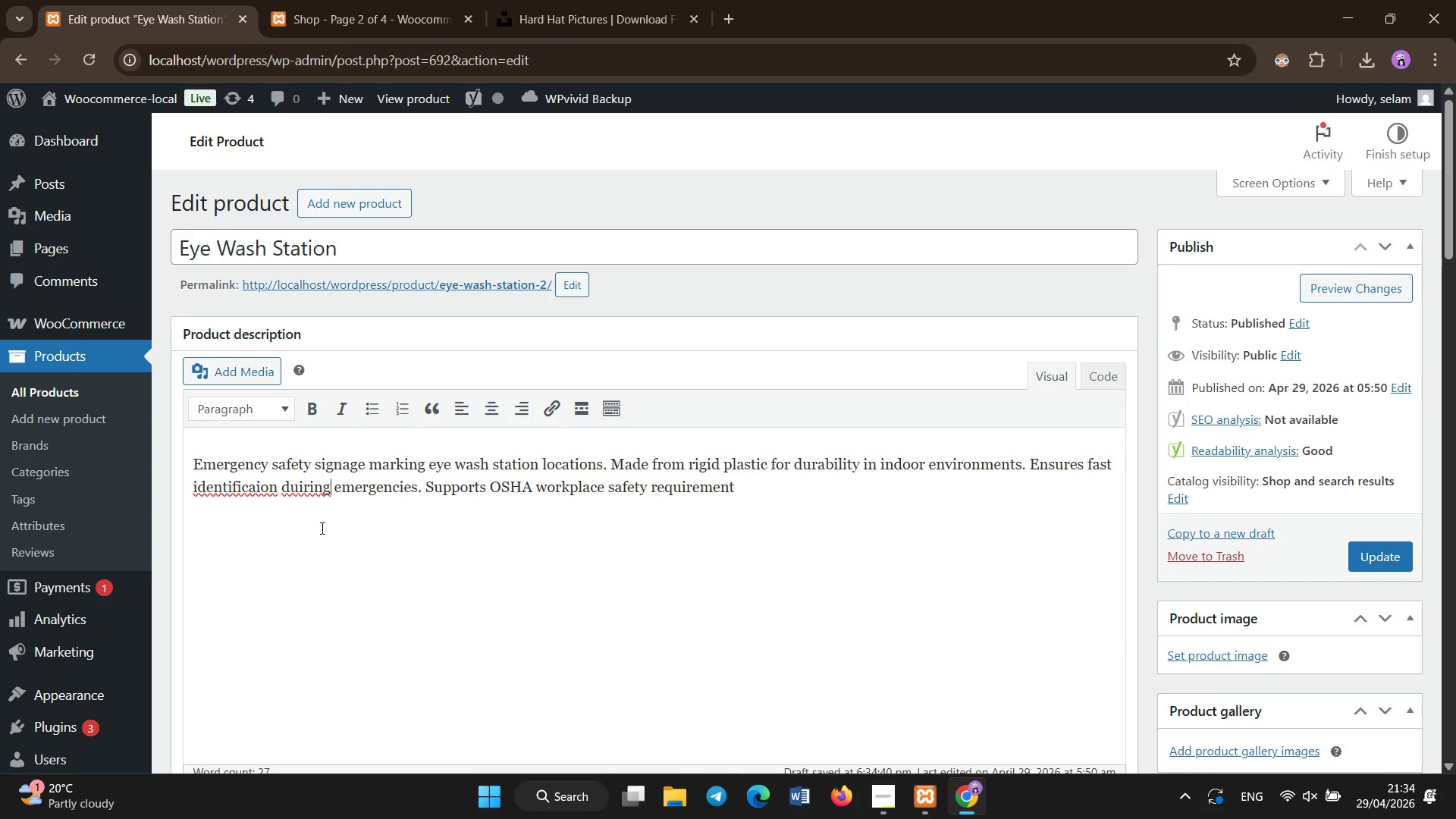 
key(ArrowLeft)
 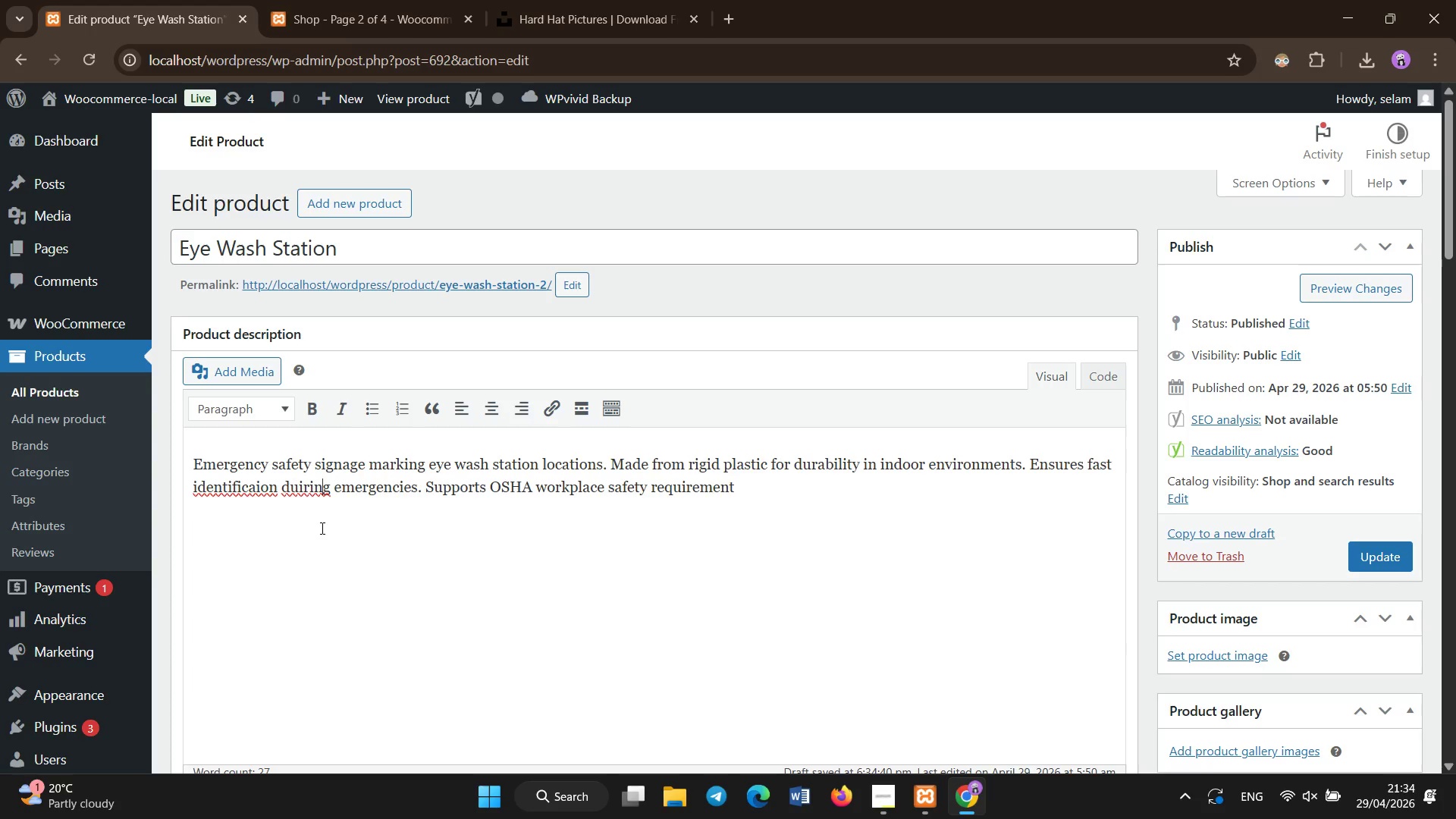 
key(ArrowLeft)
 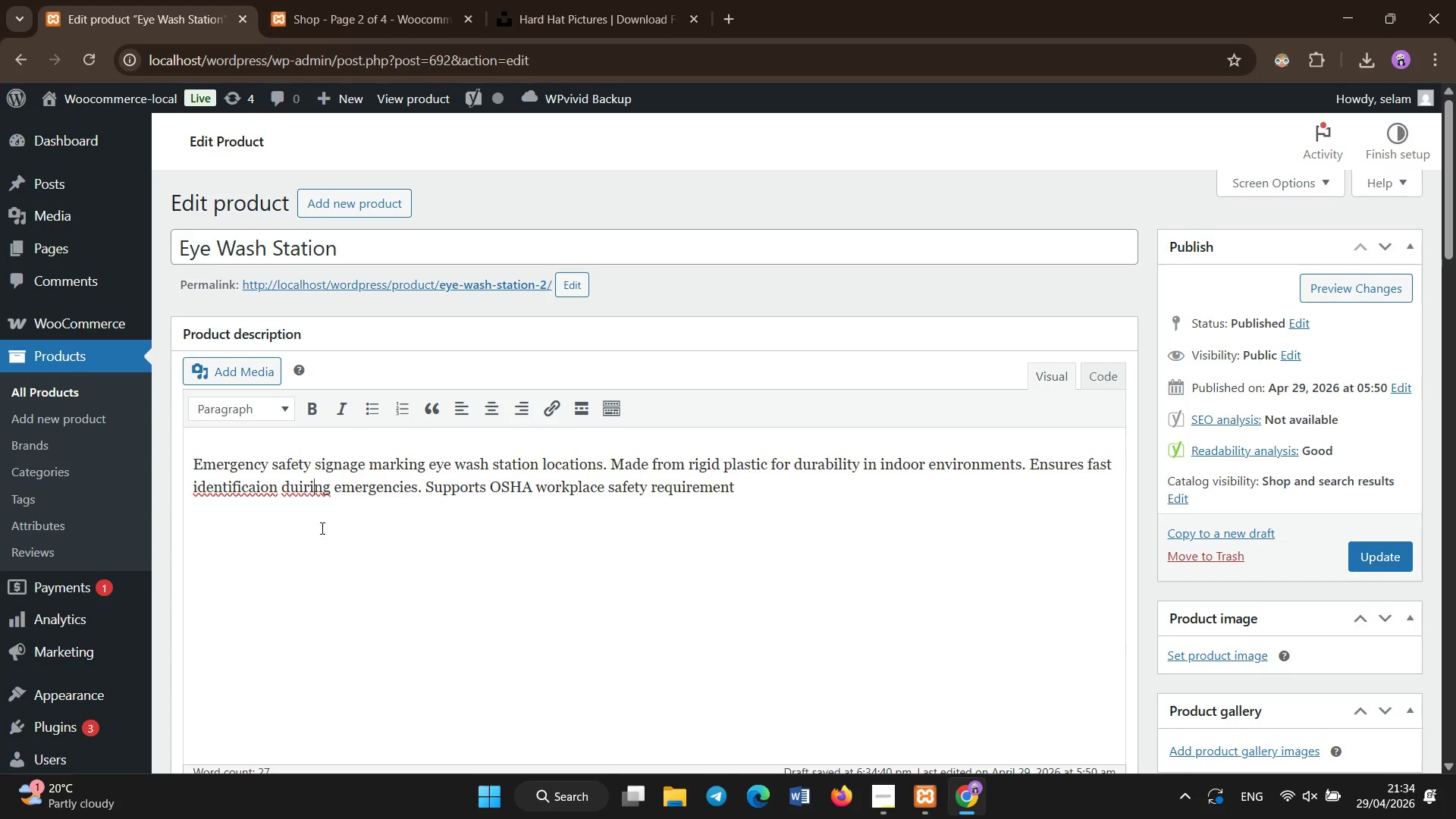 
key(ArrowLeft)
 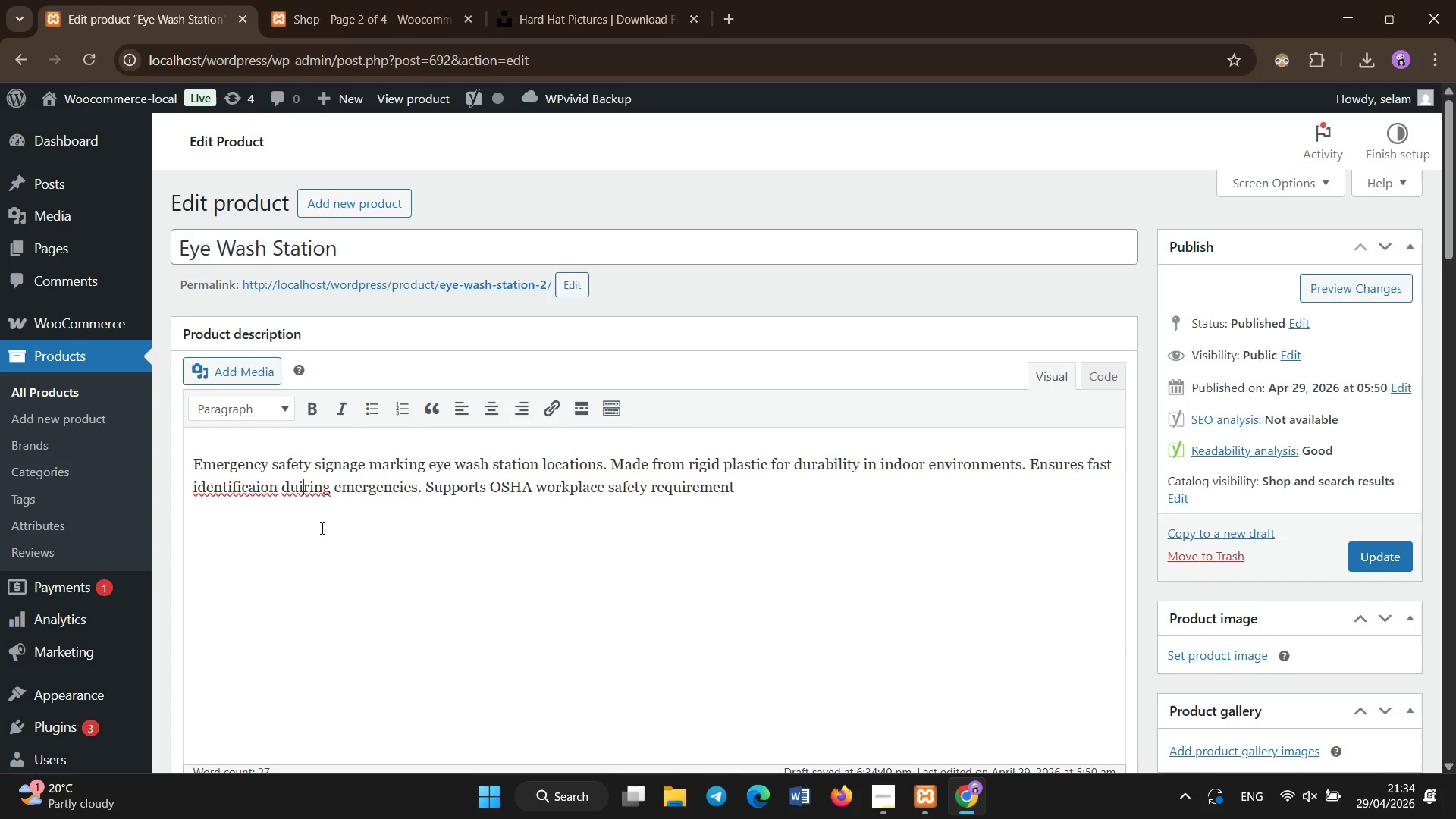 
key(ArrowLeft)
 